 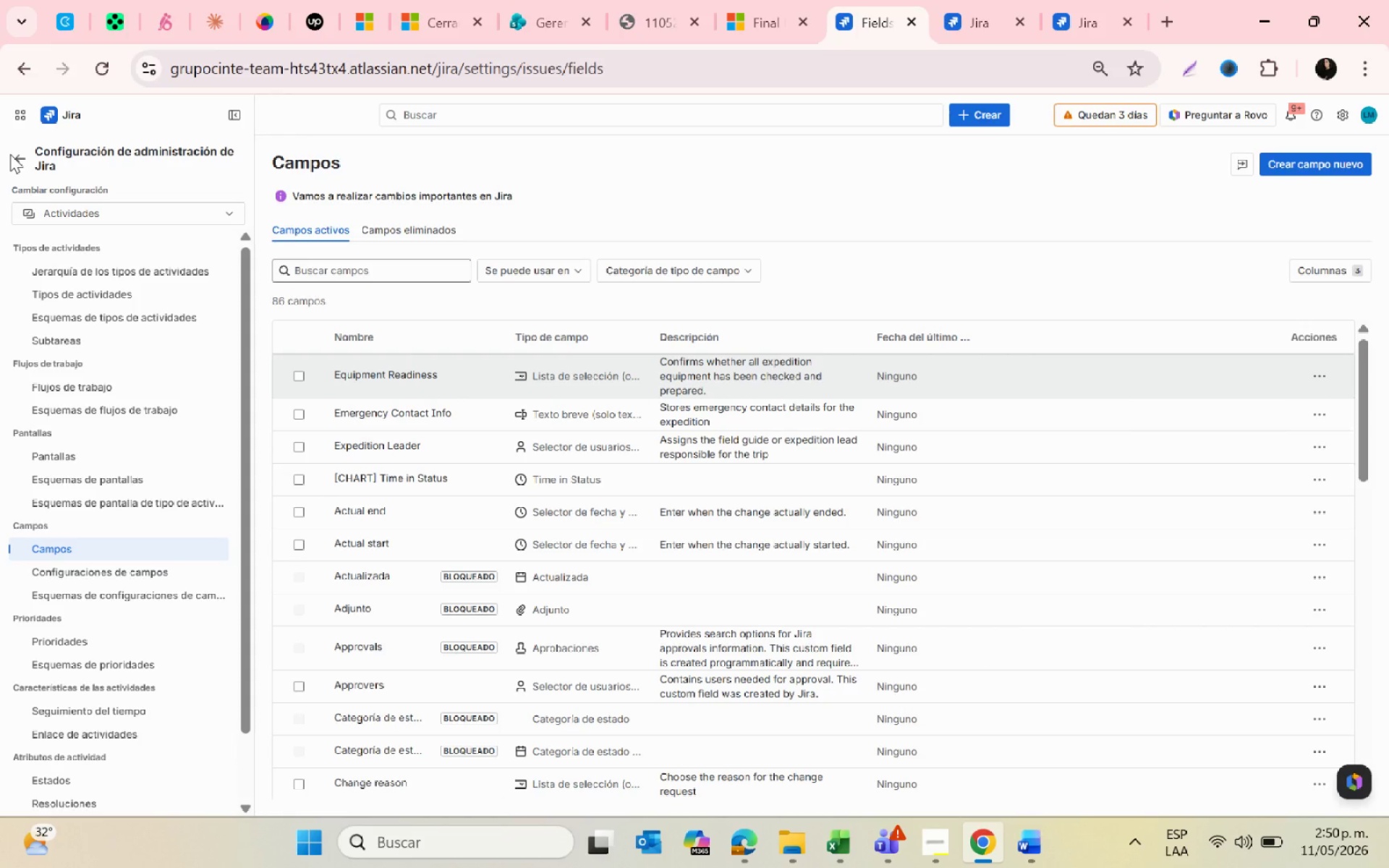 
left_click([18, 158])
 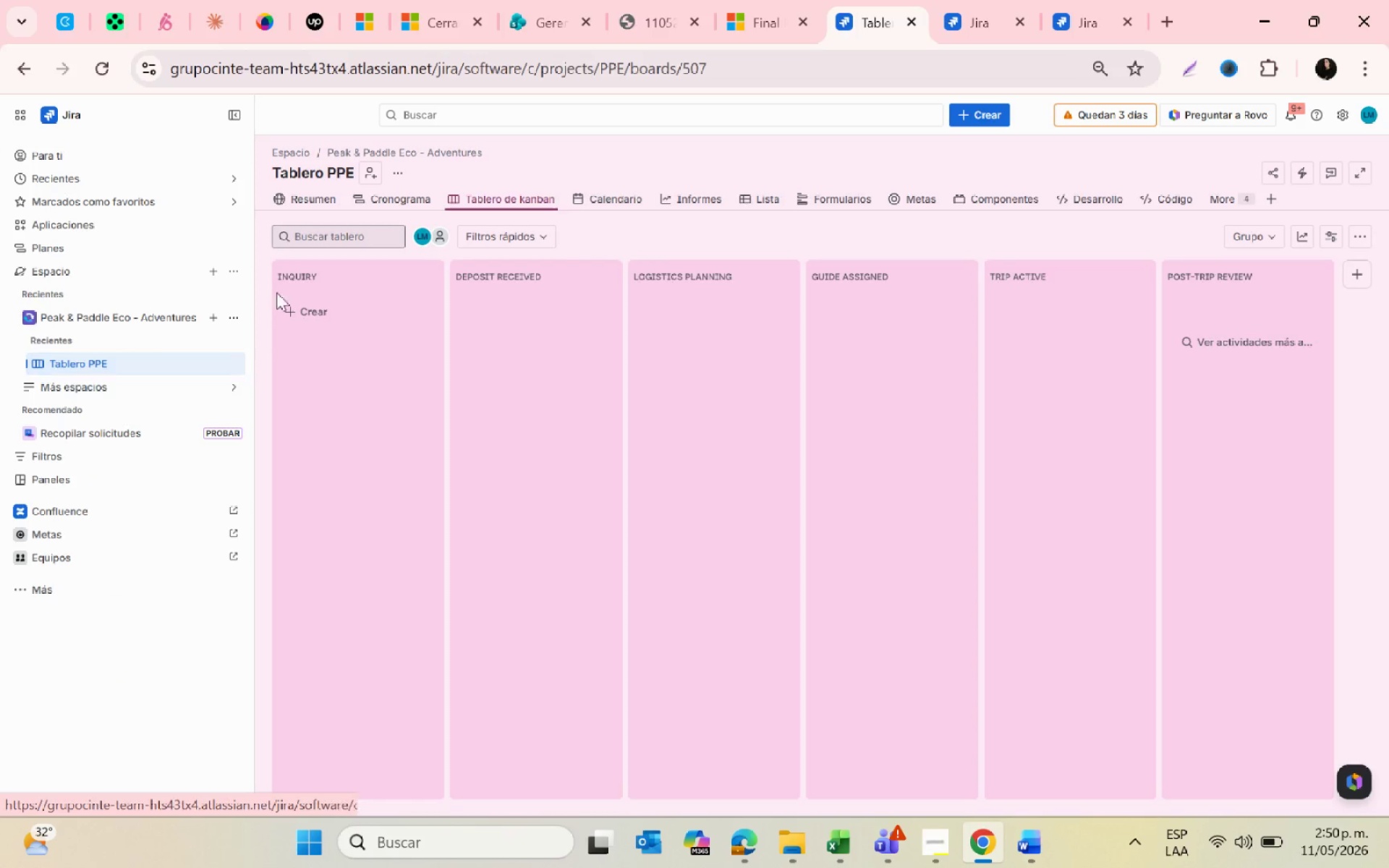 
left_click([233, 317])
 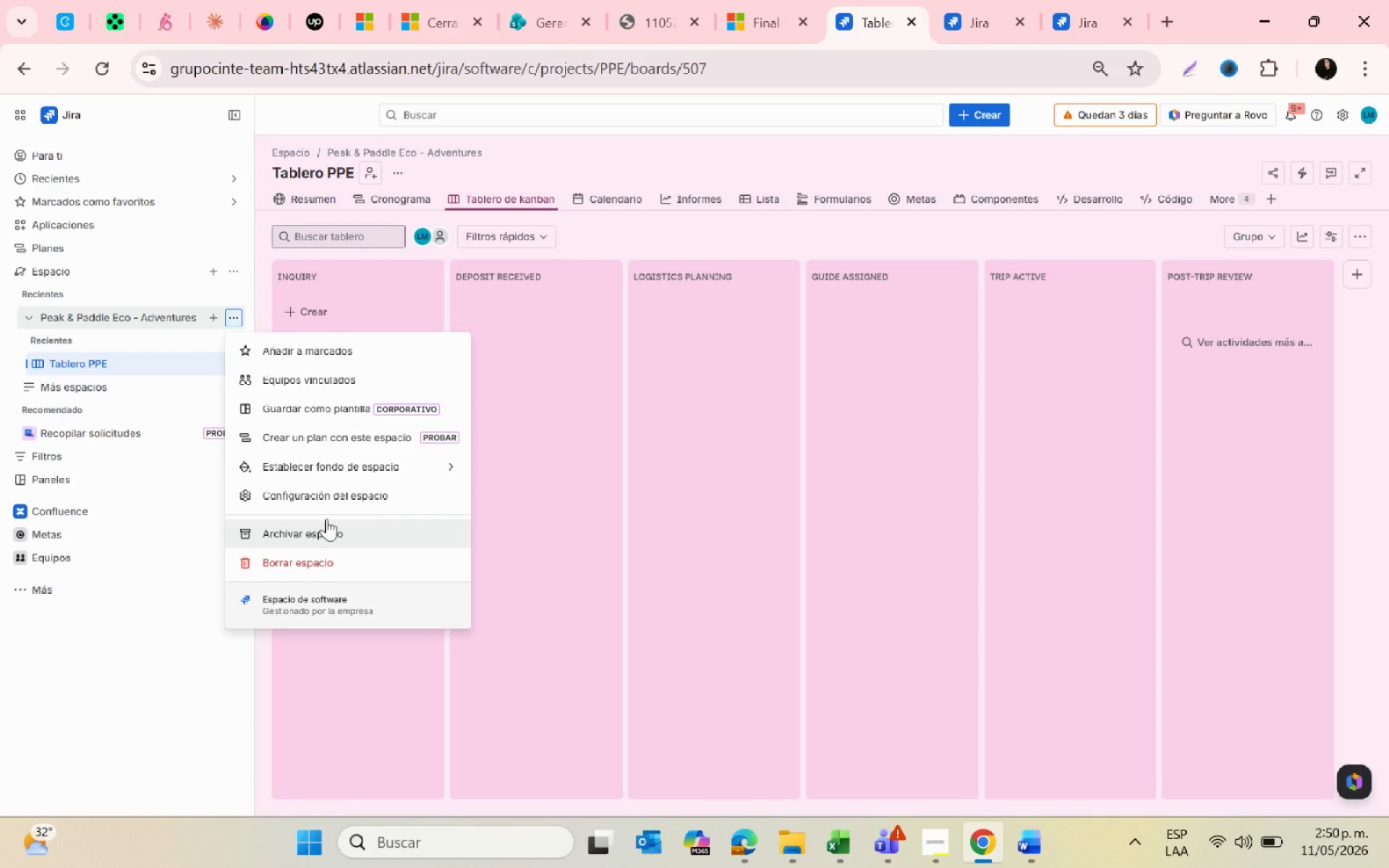 
left_click([322, 500])
 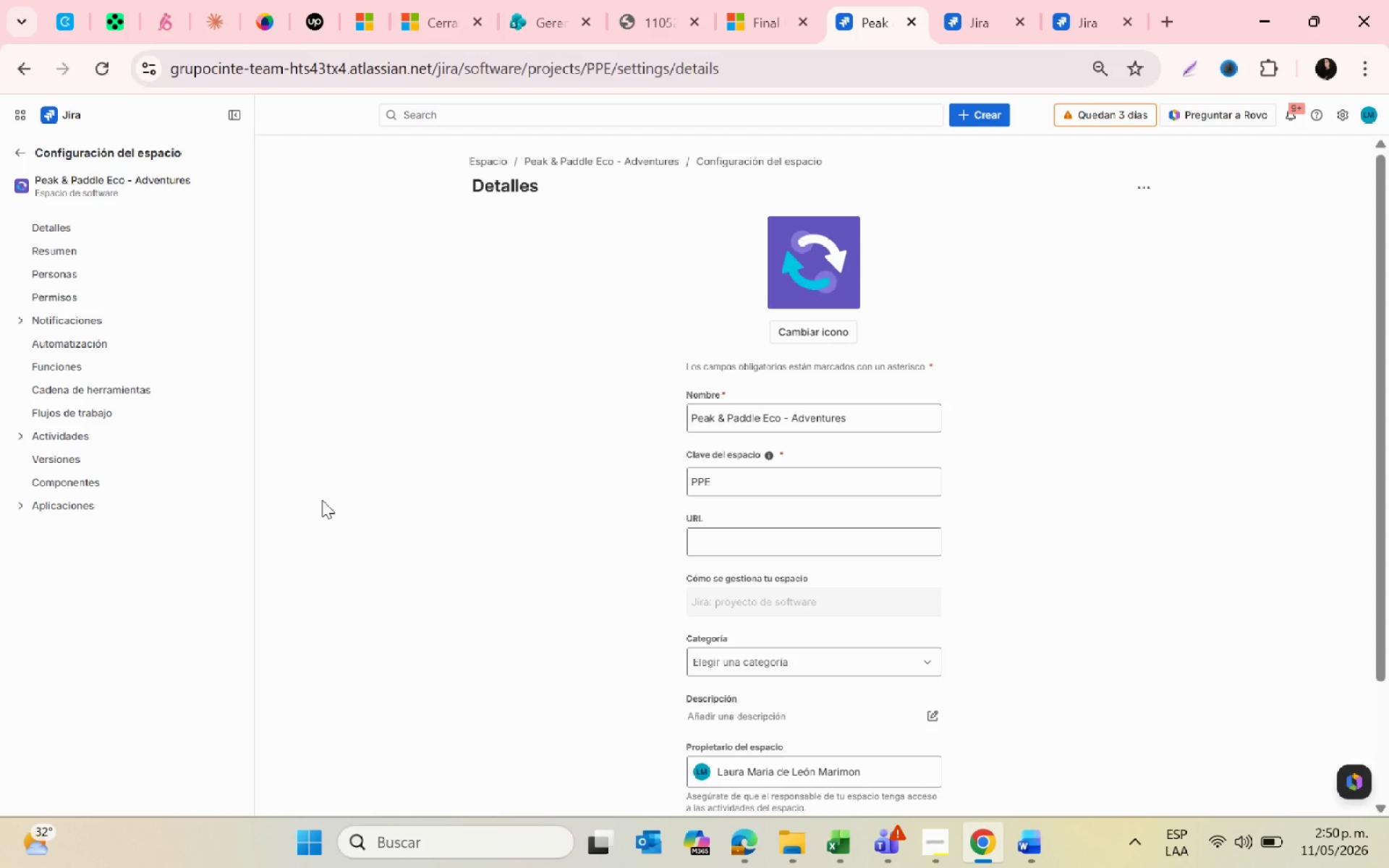 
wait(32.7)
 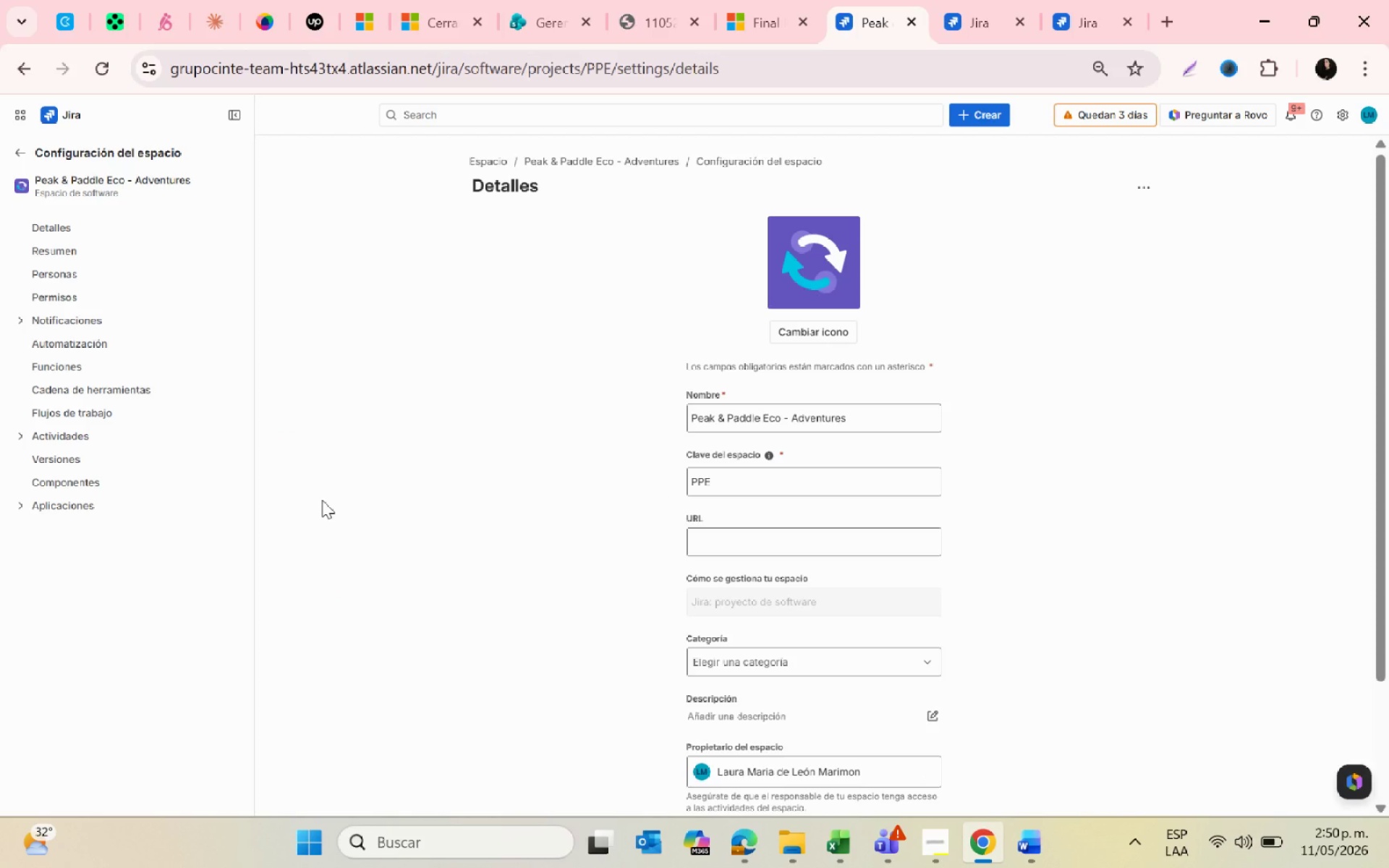 
right_click([322, 500])
 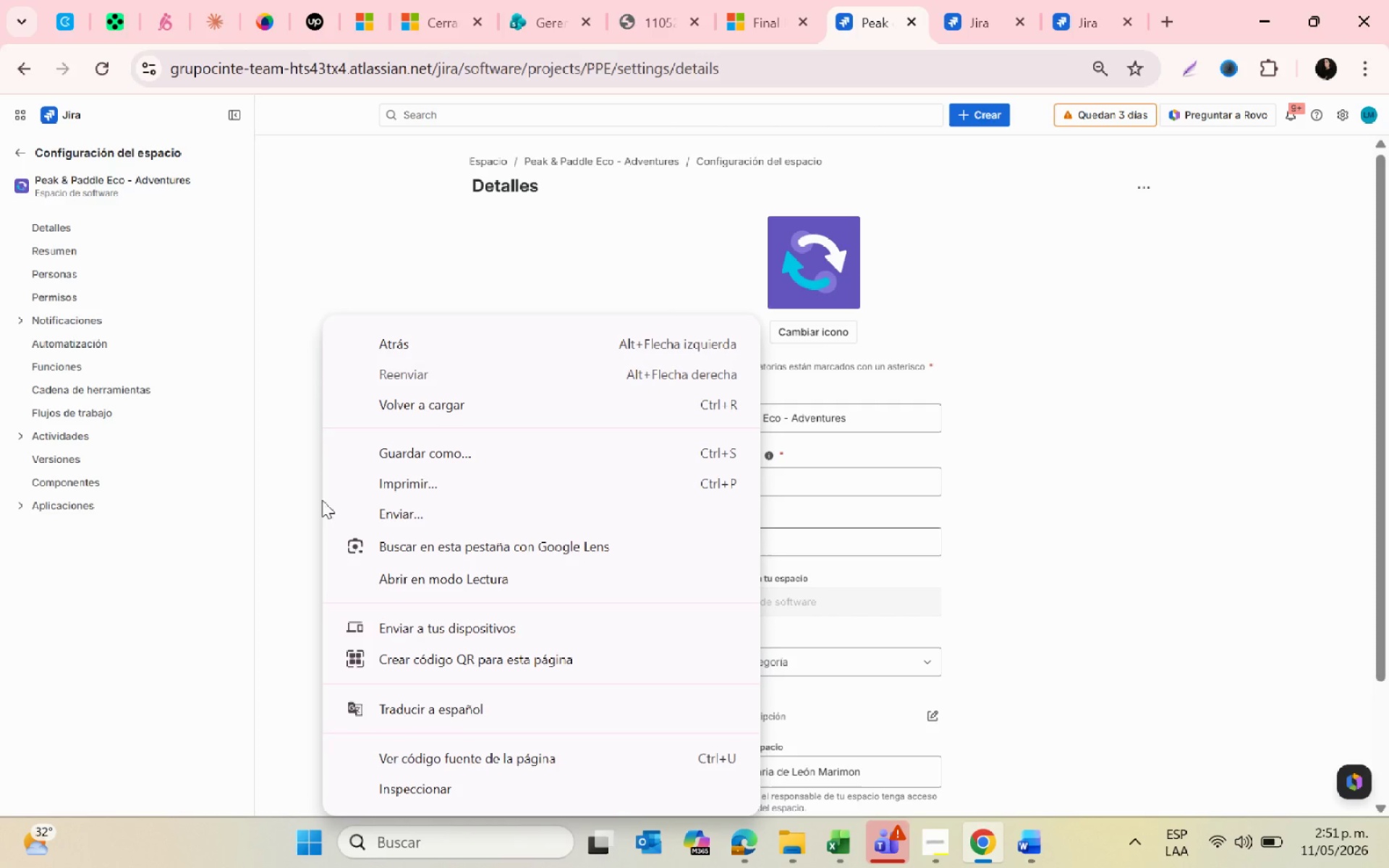 
wait(43.69)
 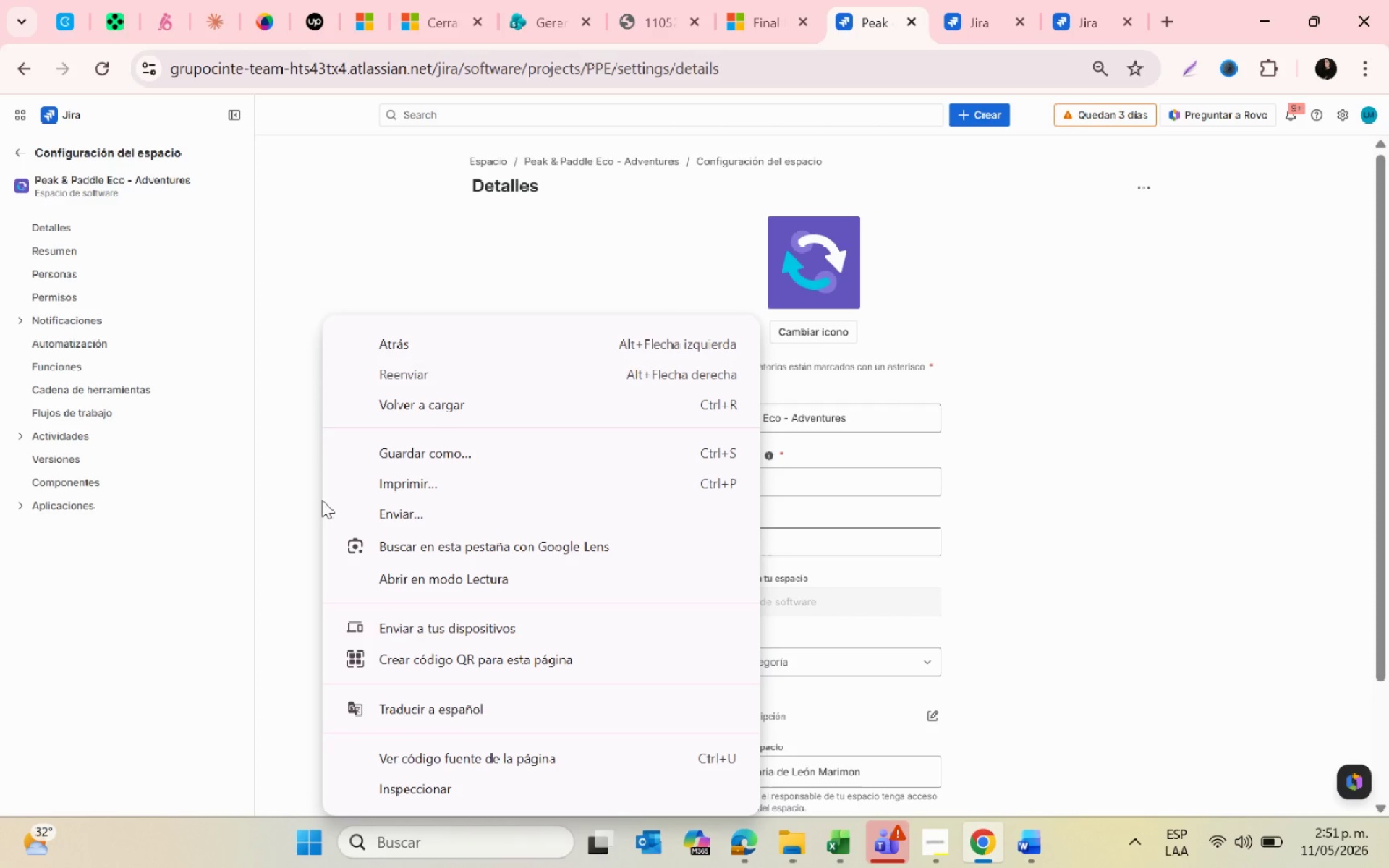 
left_click([322, 500])
 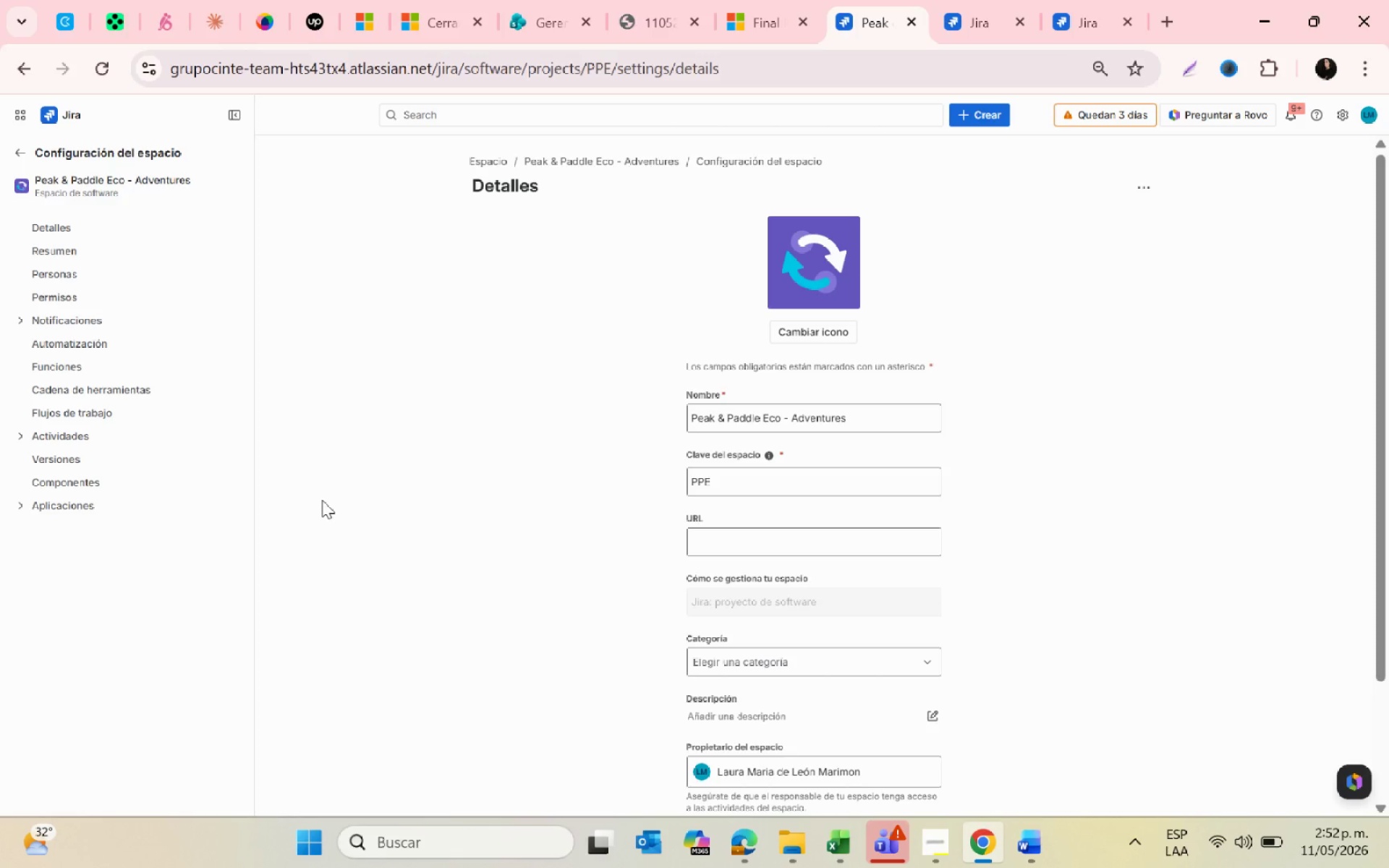 
wait(31.25)
 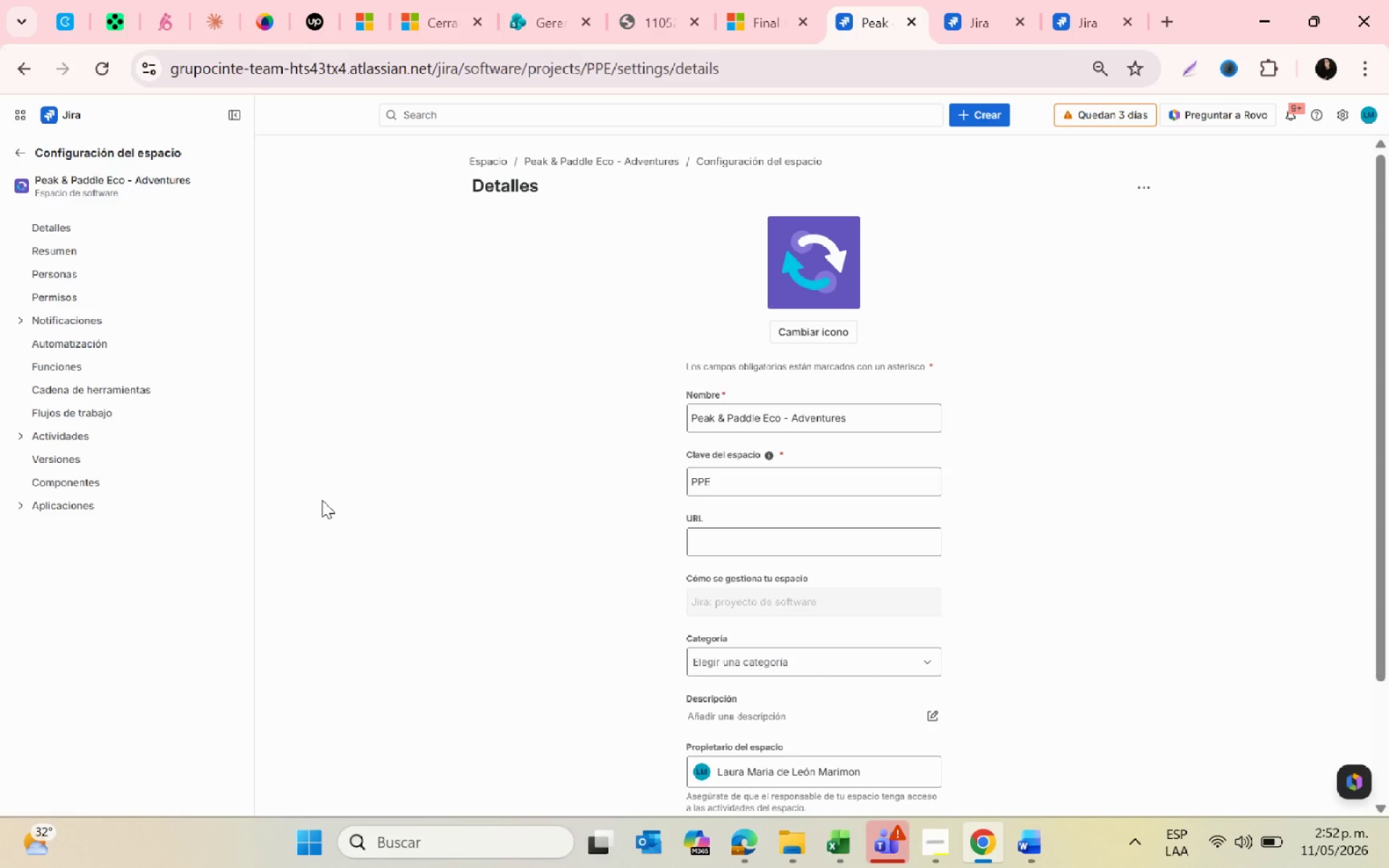 
left_click([75, 343])
 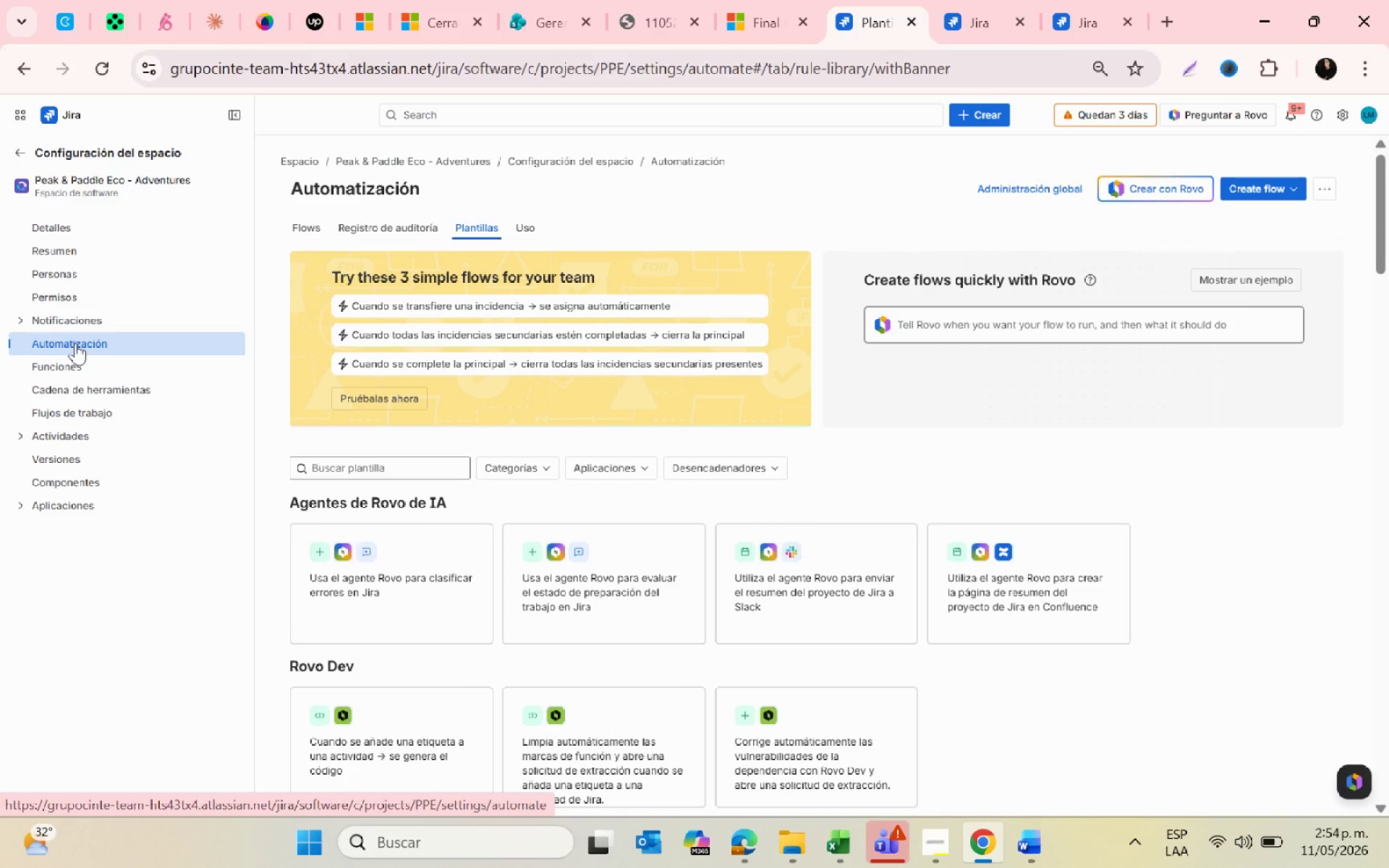 
wait(165.83)
 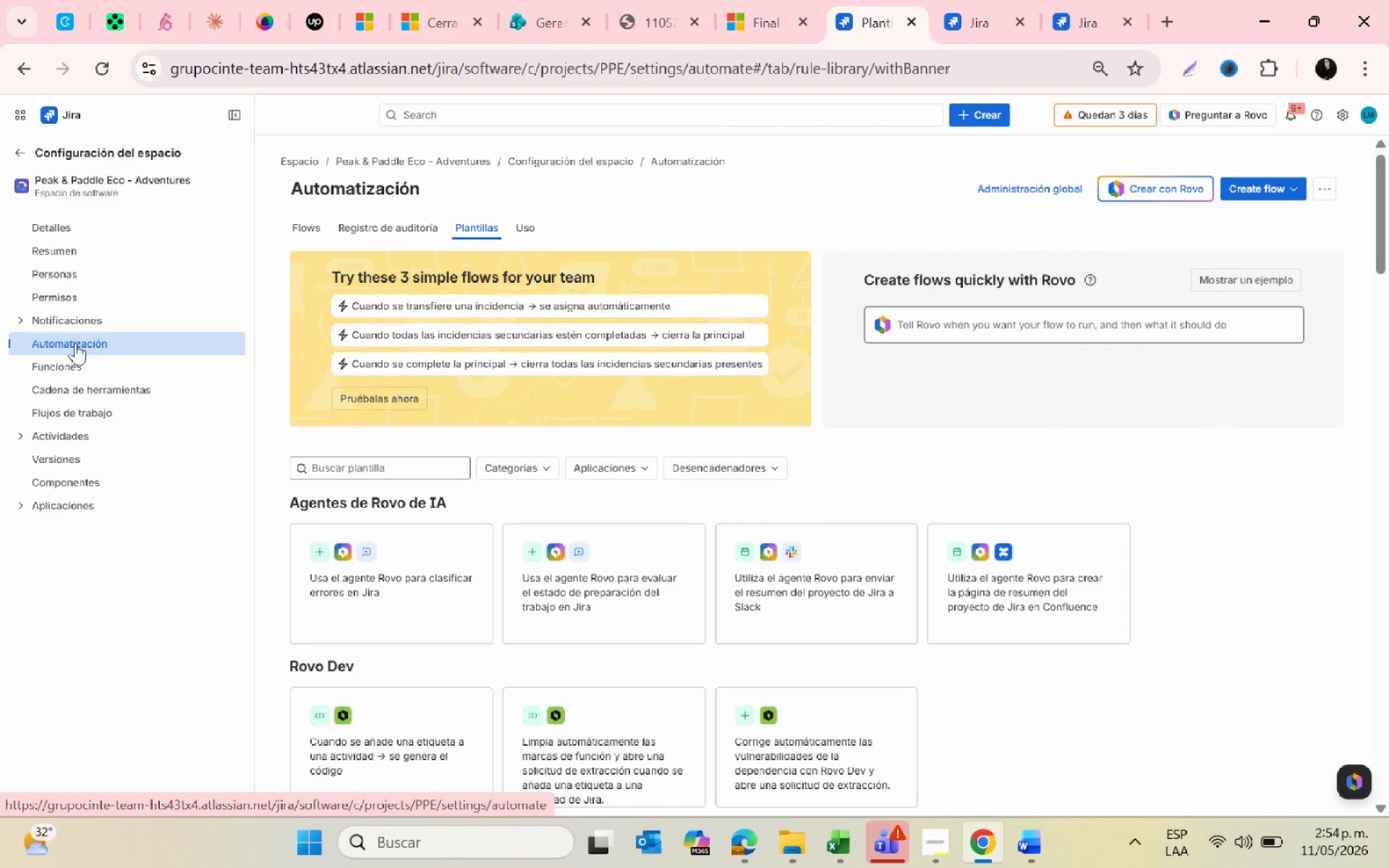 
left_click([1238, 181])
 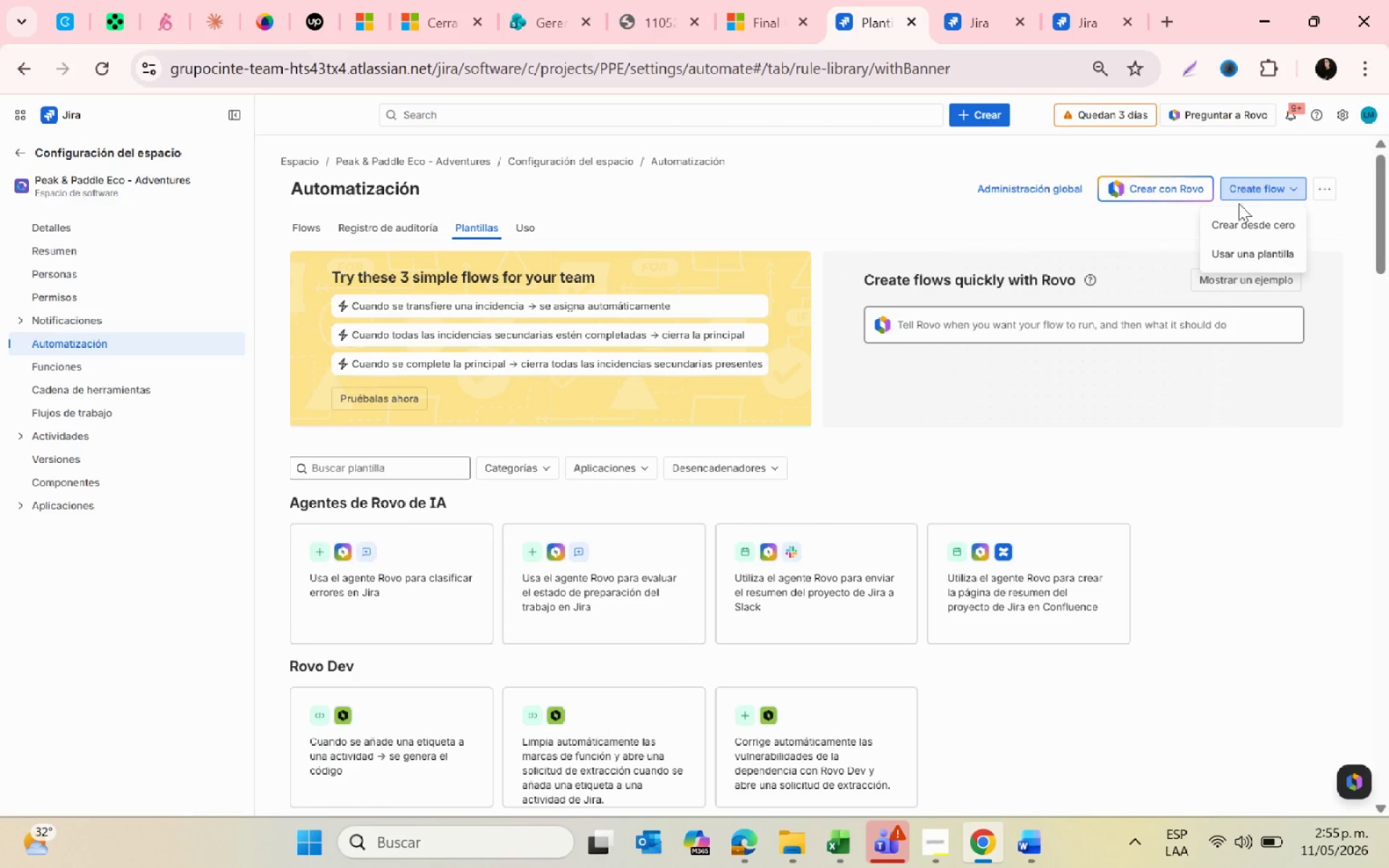 
left_click([1246, 217])
 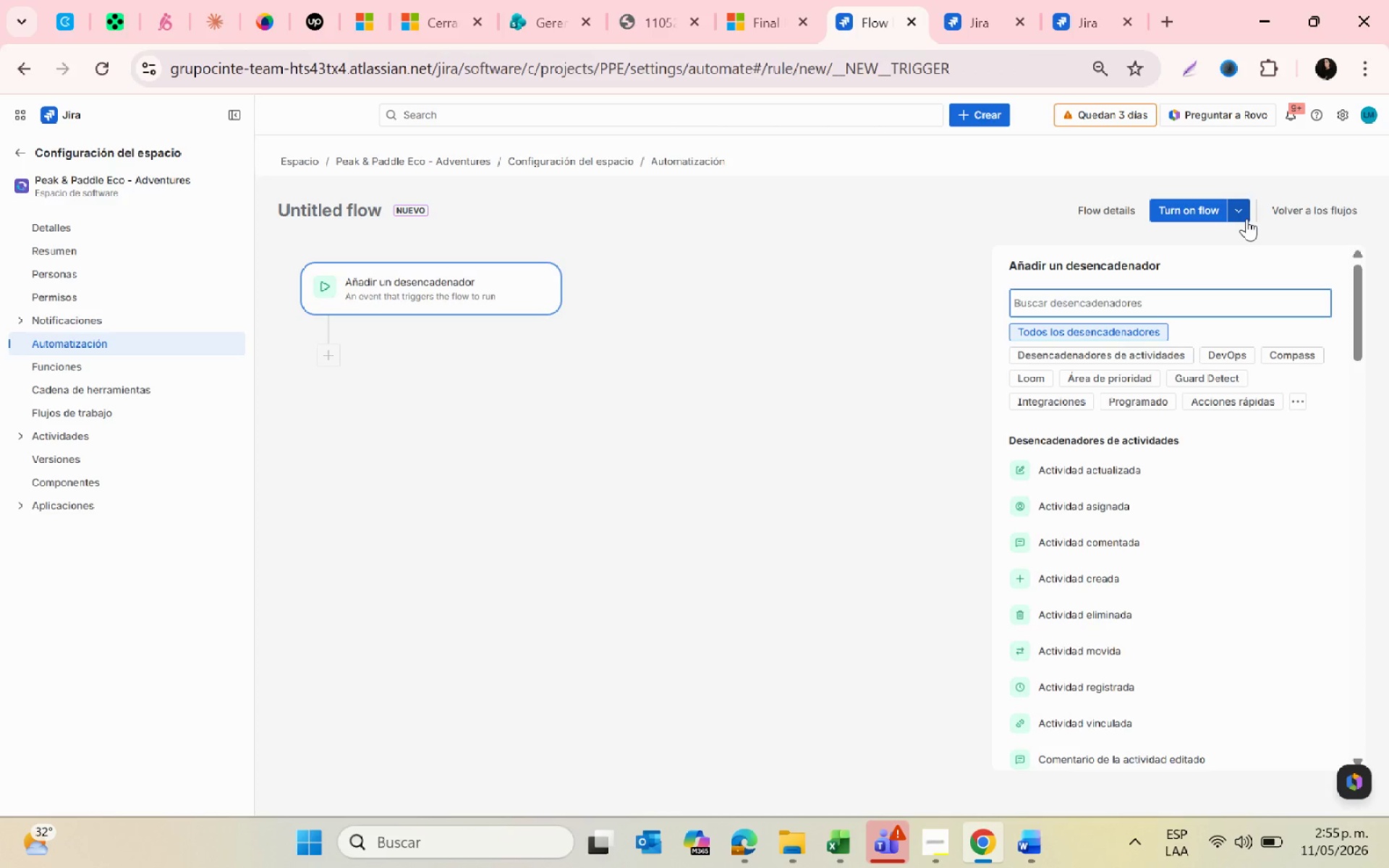 
wait(5.08)
 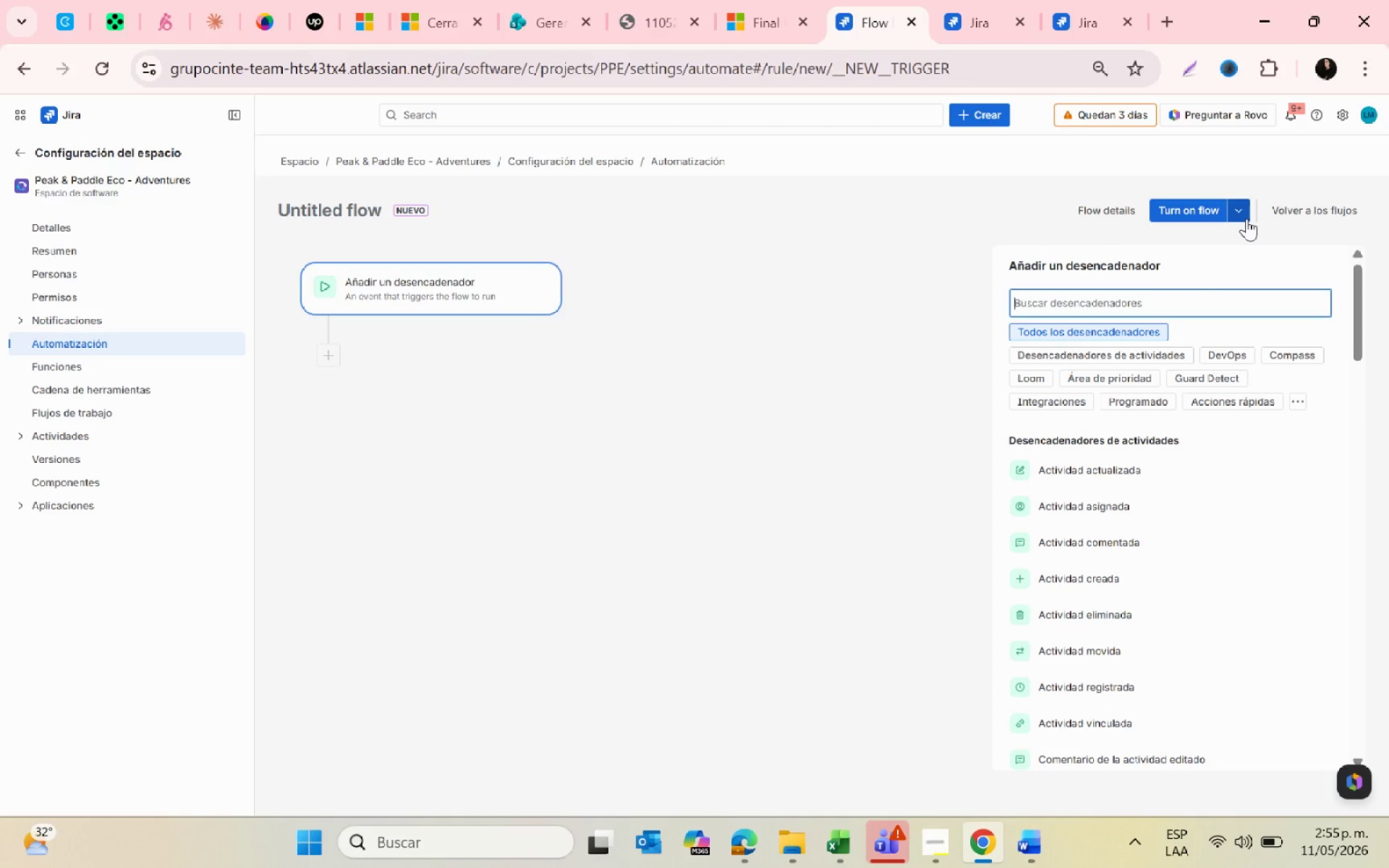 
scroll: coordinate [1112, 671], scroll_direction: down, amount: 4.0
 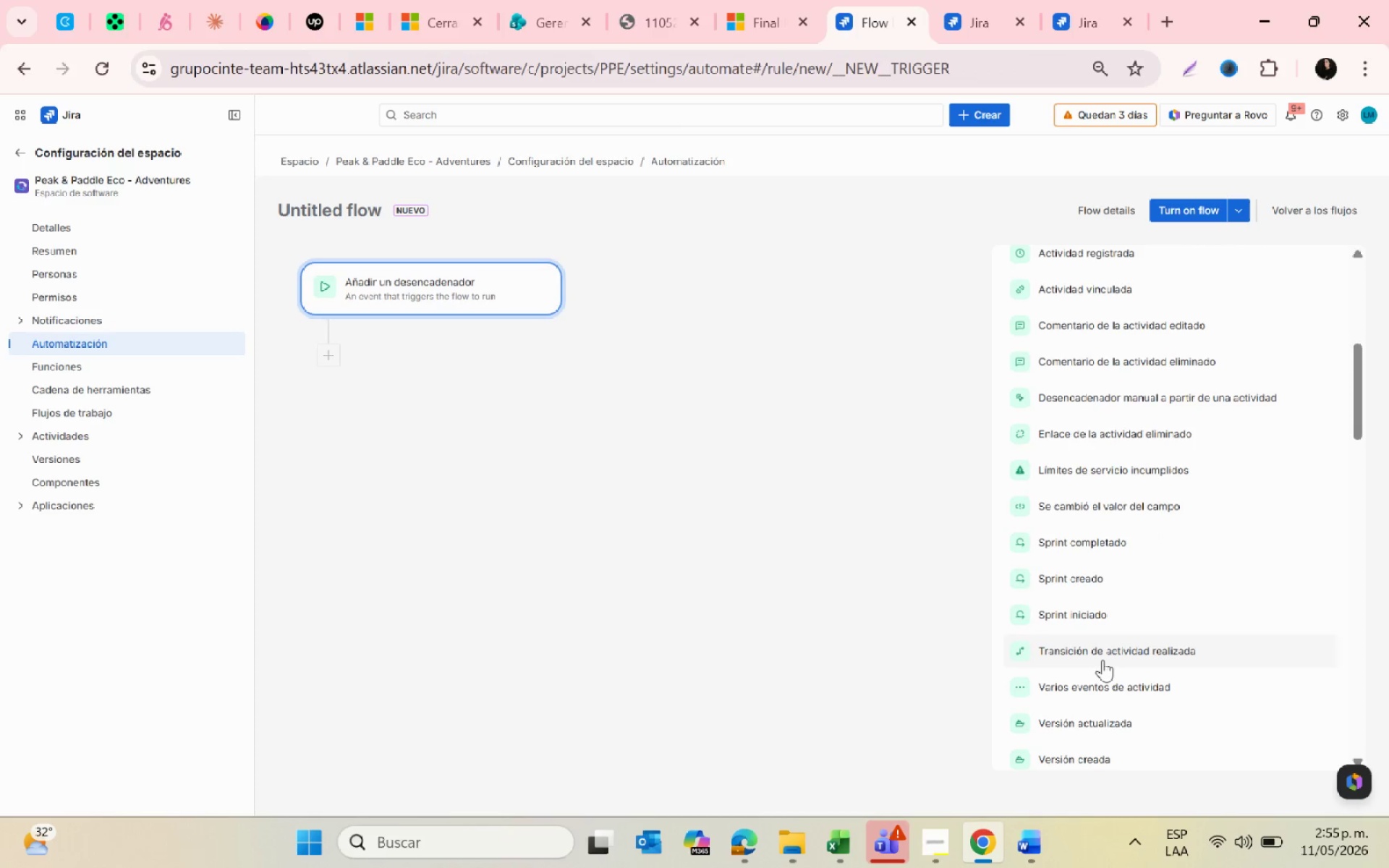 
left_click([1086, 645])
 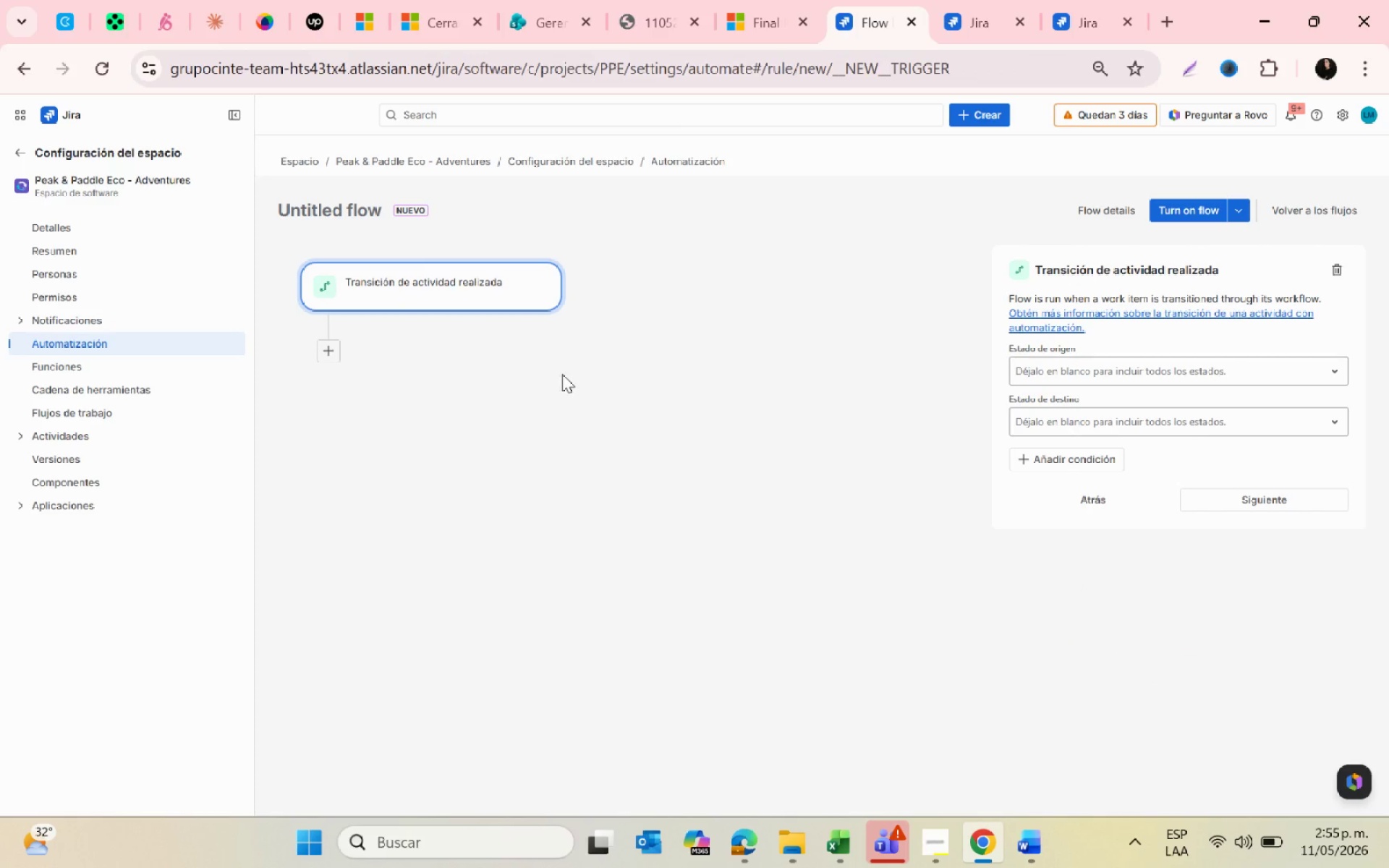 
left_click([1125, 428])
 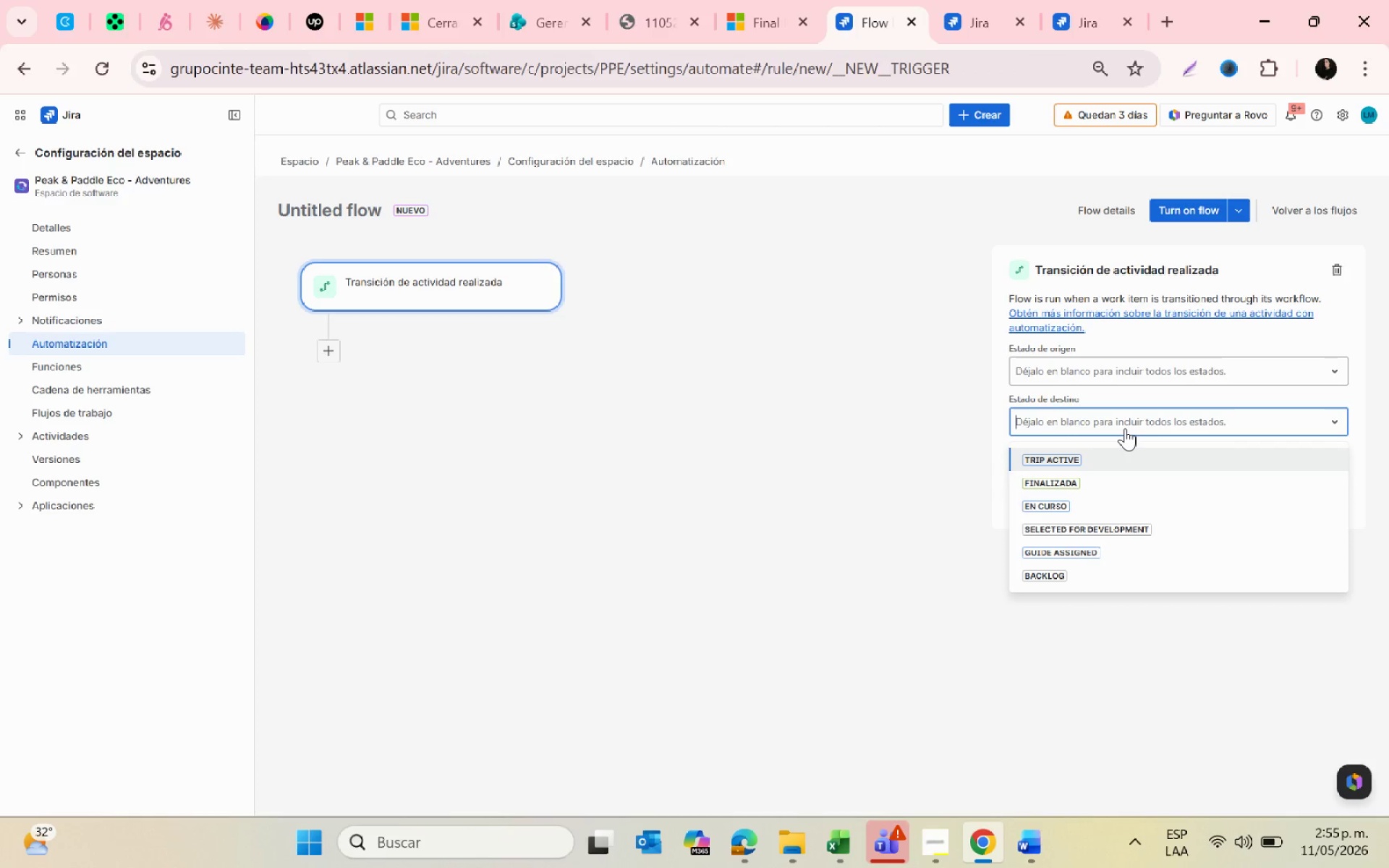 
wait(5.98)
 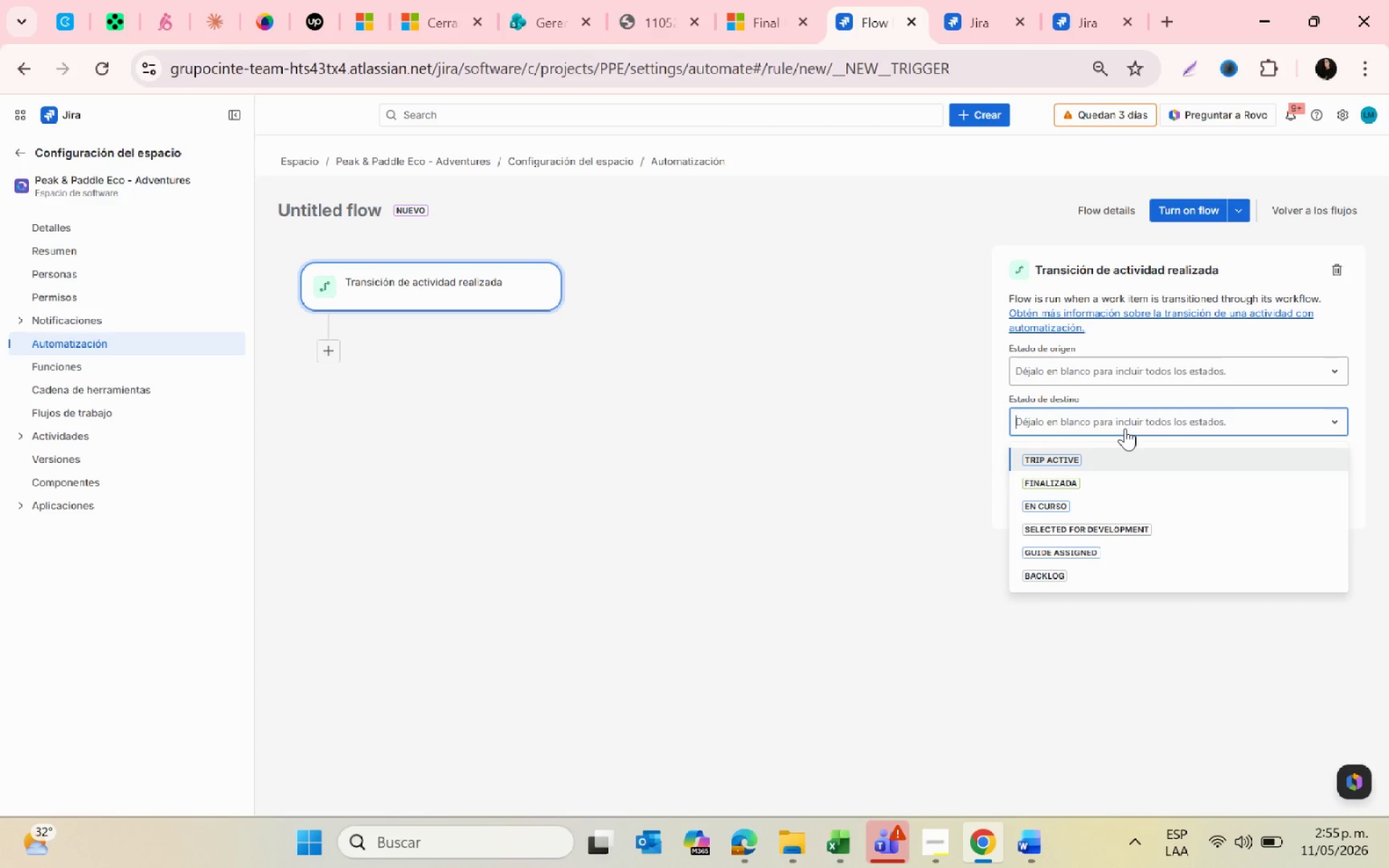 
left_click([1006, 8])
 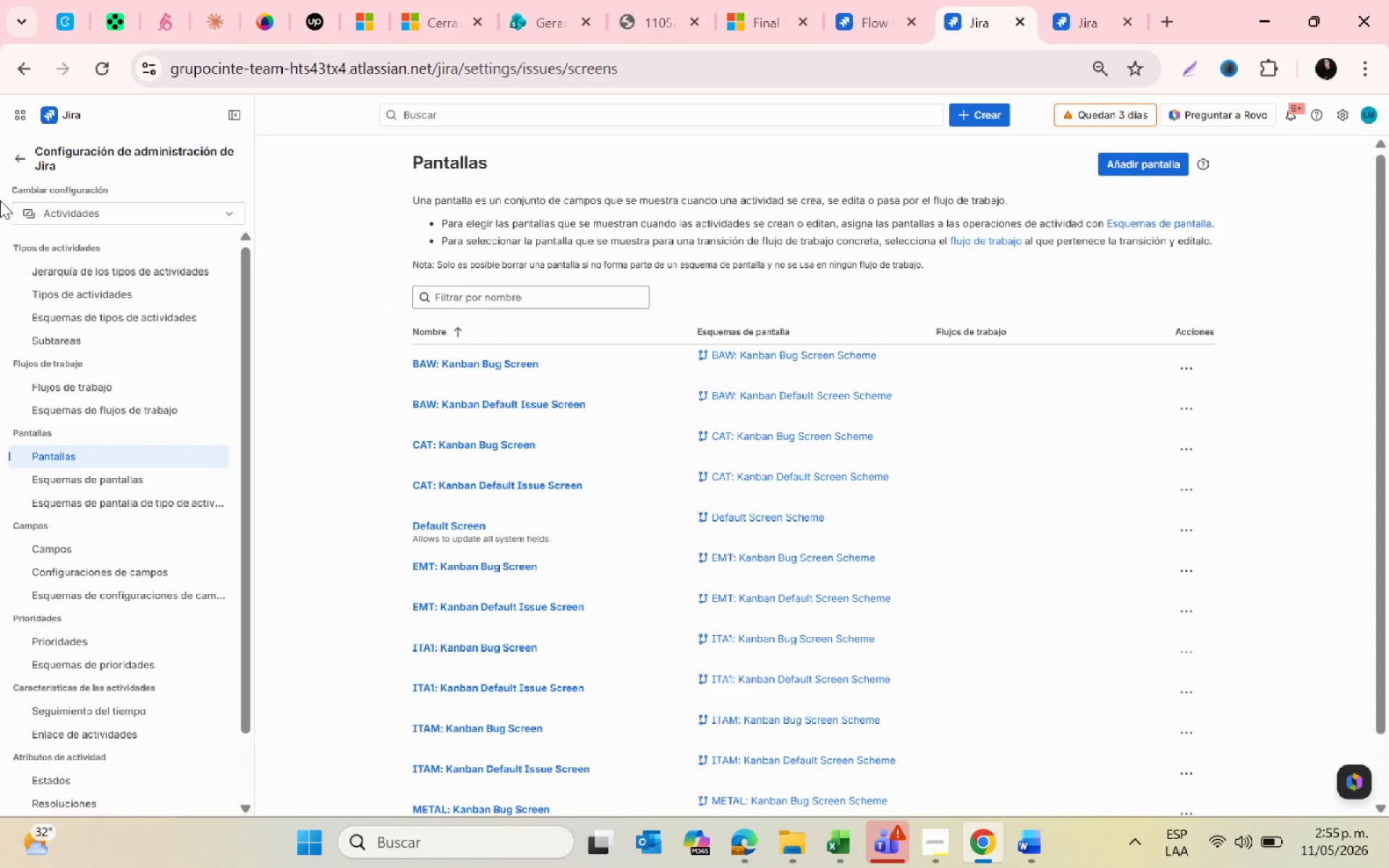 
left_click([9, 145])
 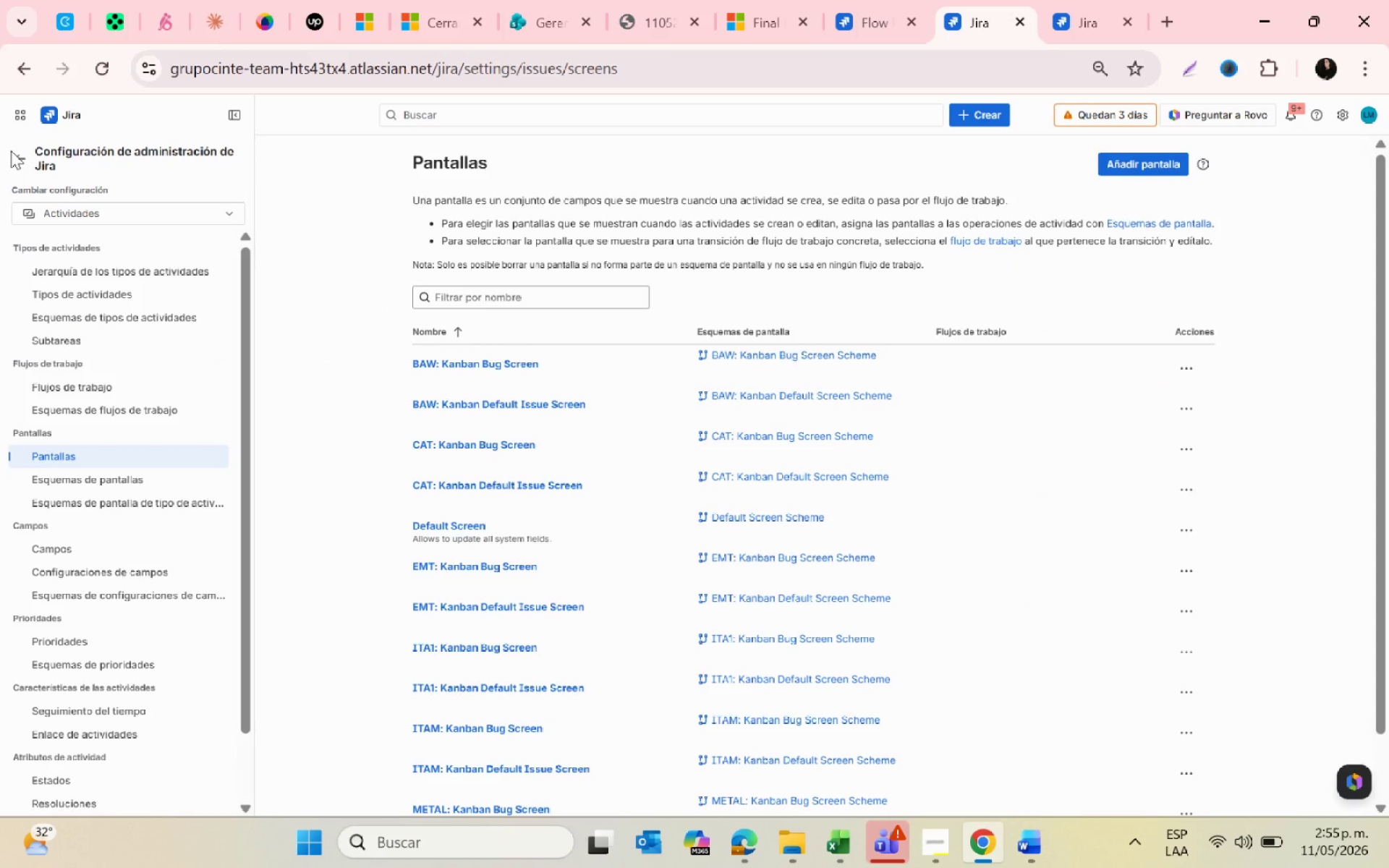 
left_click([11, 150])
 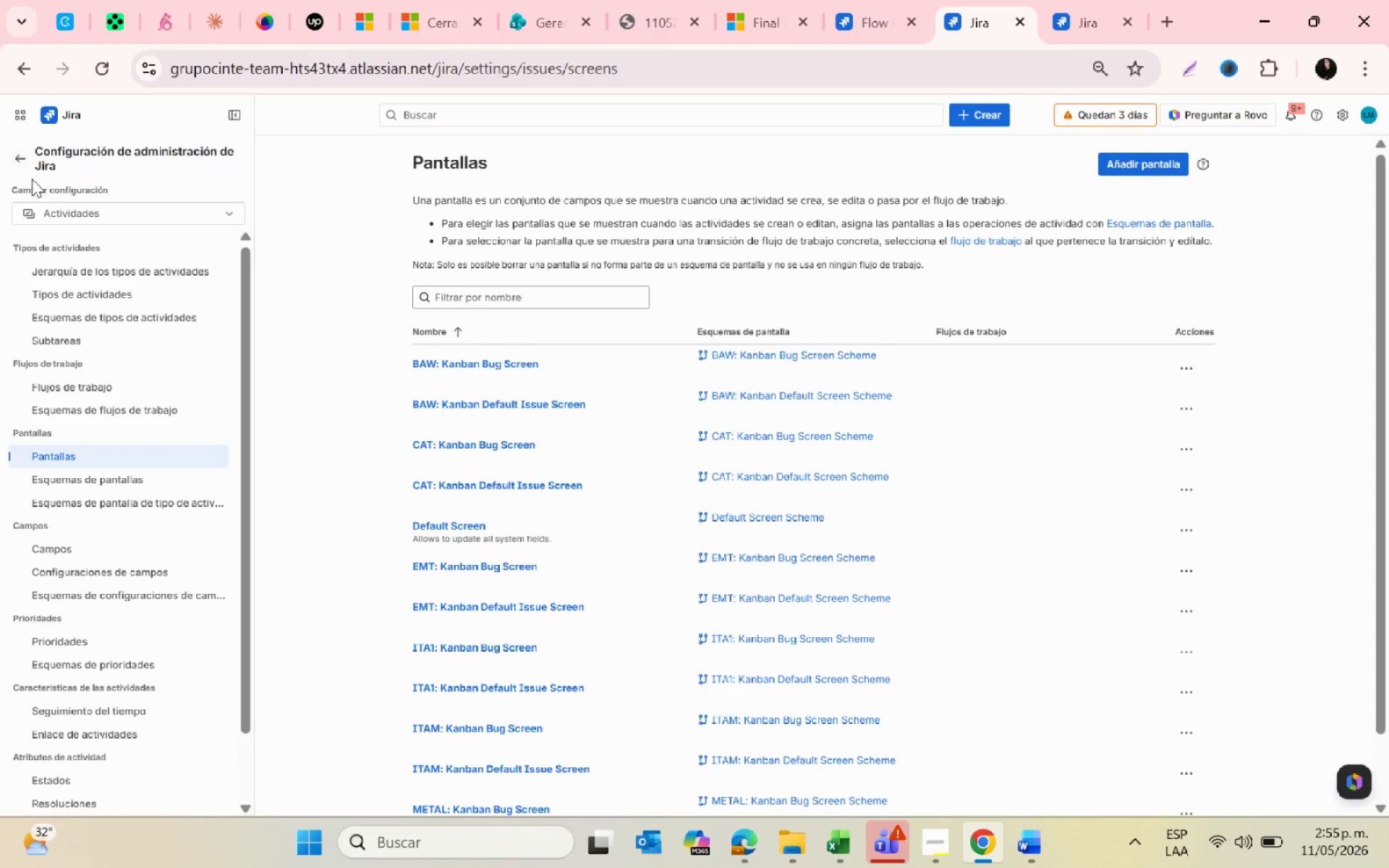 
left_click([32, 179])
 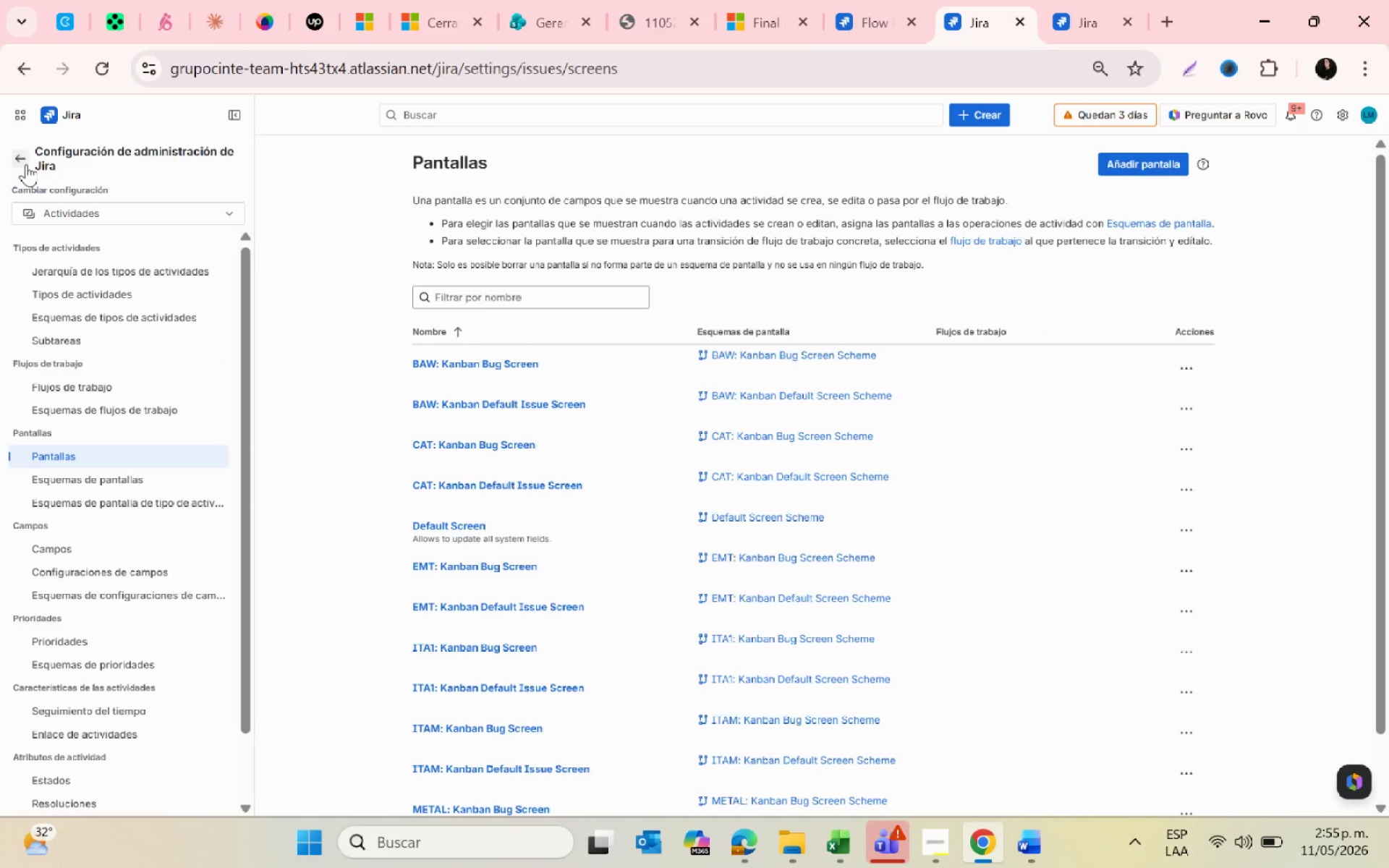 
left_click([26, 164])
 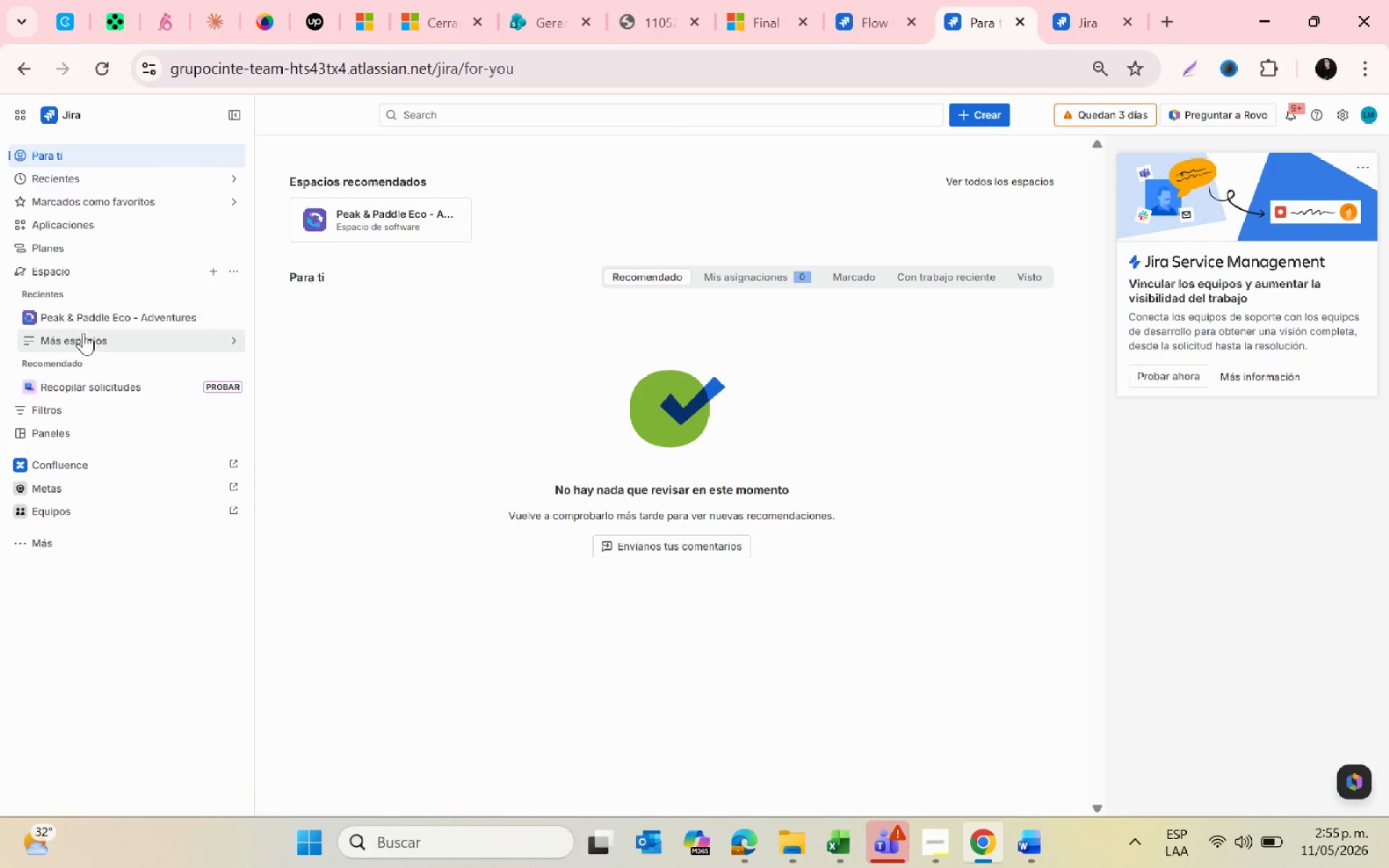 
left_click([25, 316])
 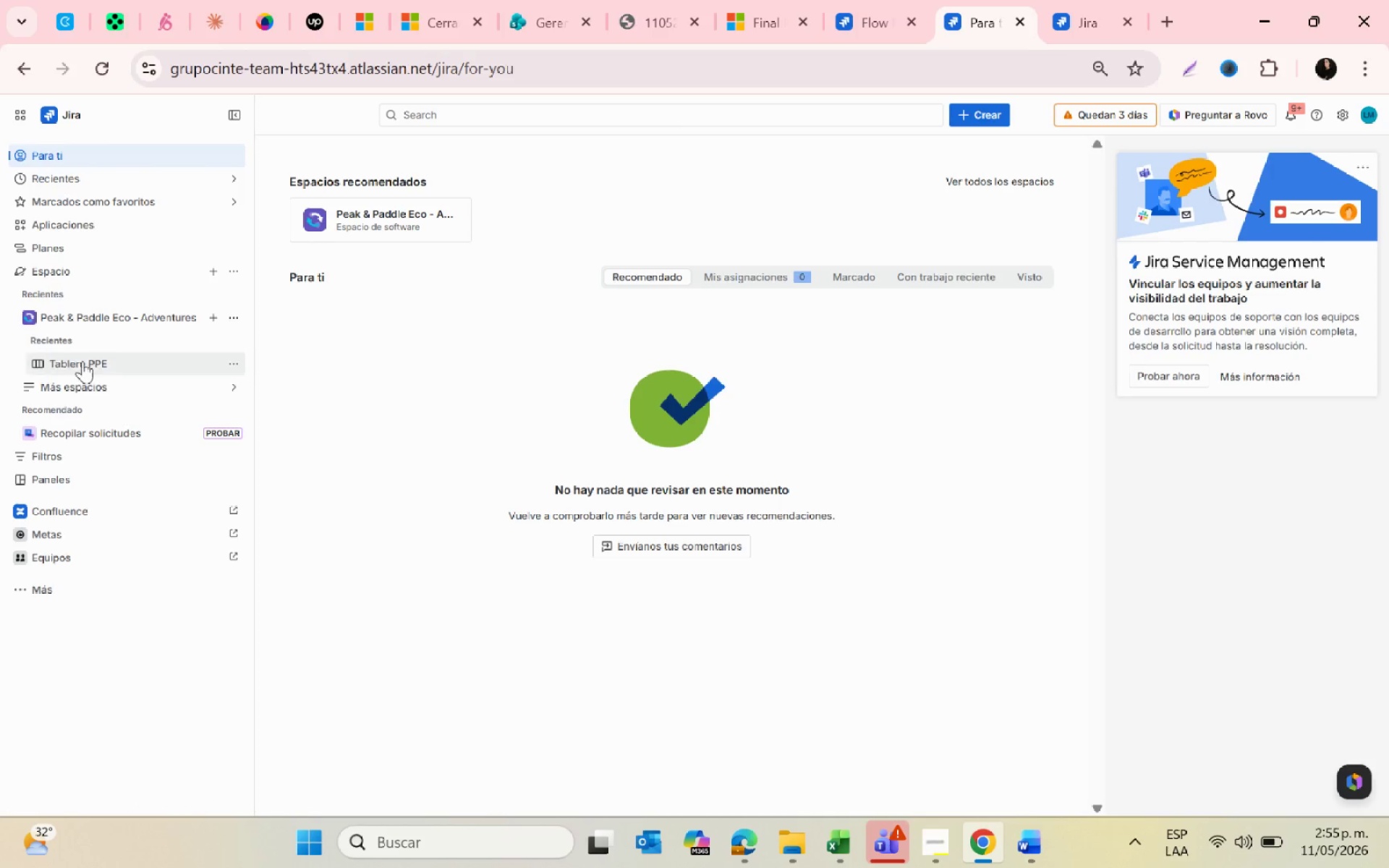 
left_click([83, 361])
 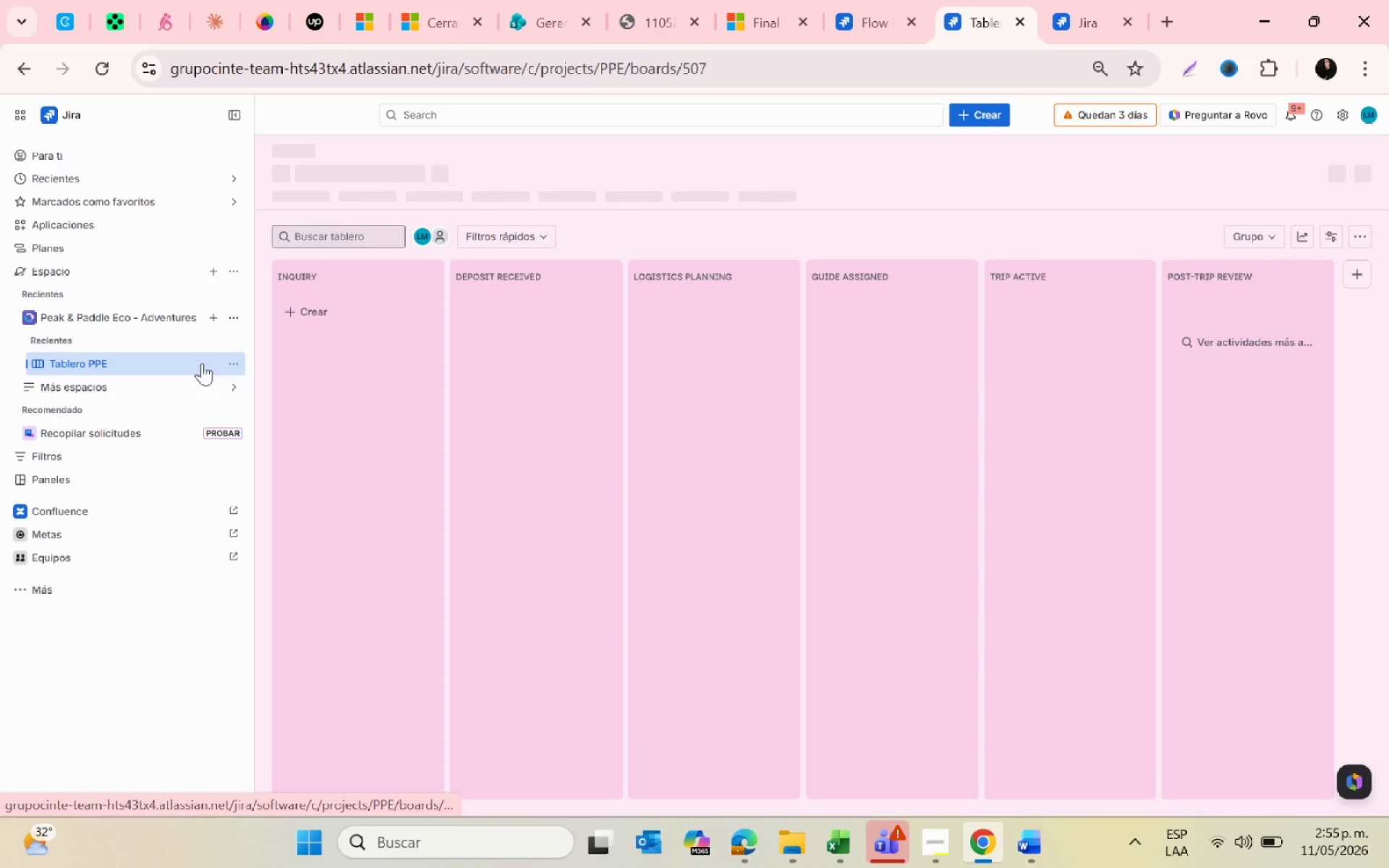 
left_click([234, 365])
 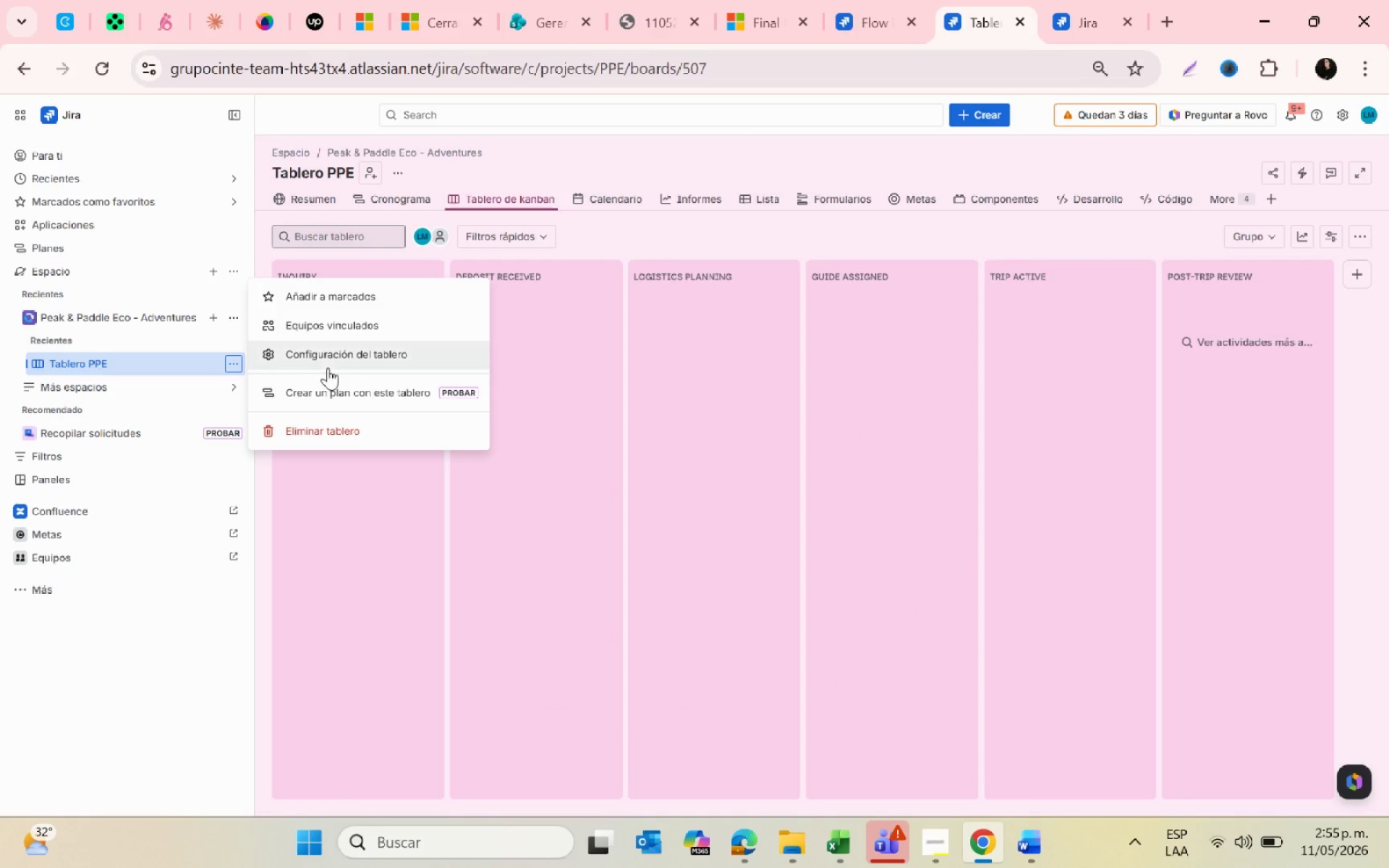 
left_click([327, 359])
 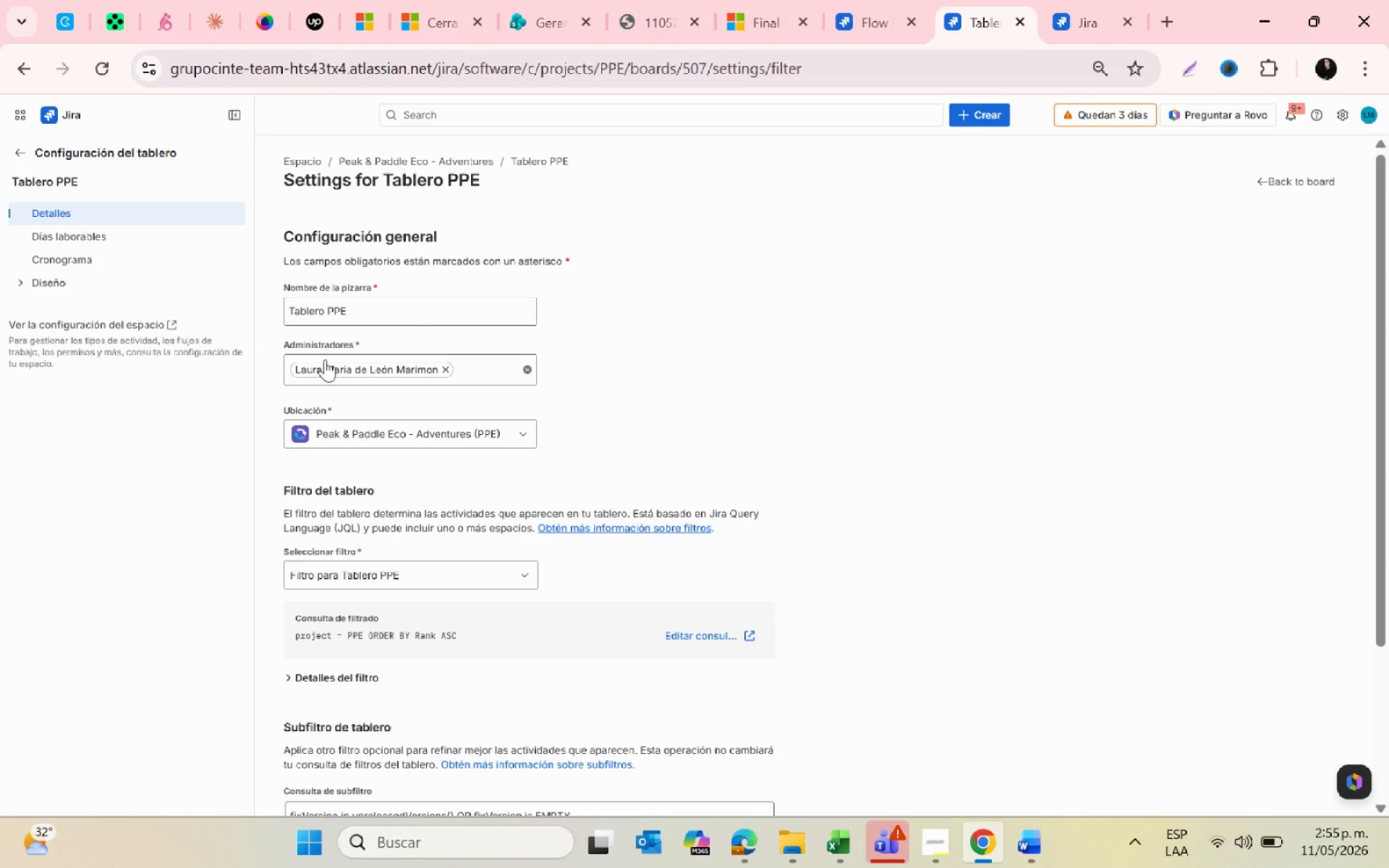 
left_click([22, 281])
 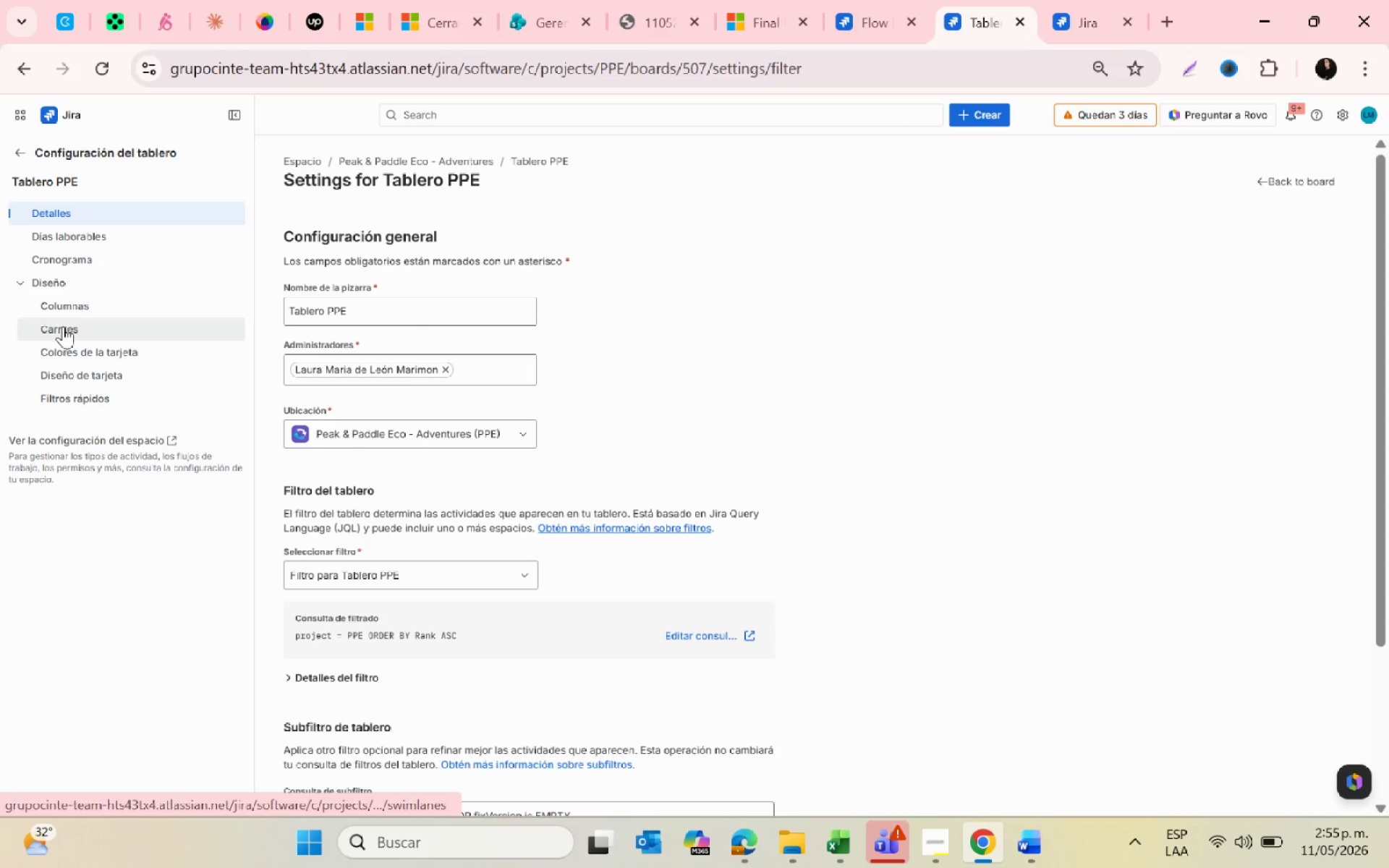 
left_click([62, 305])
 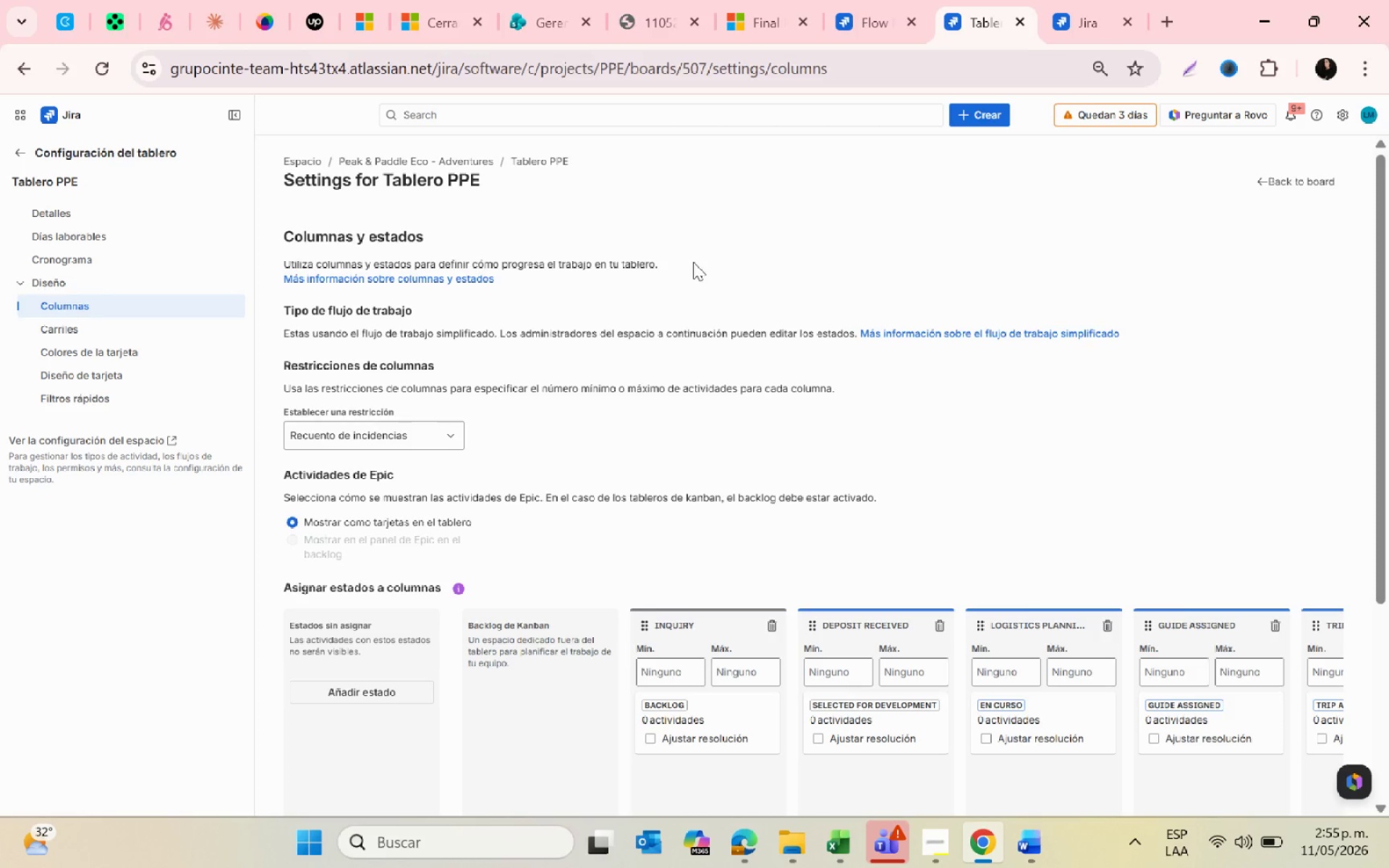 
left_click([853, 13])
 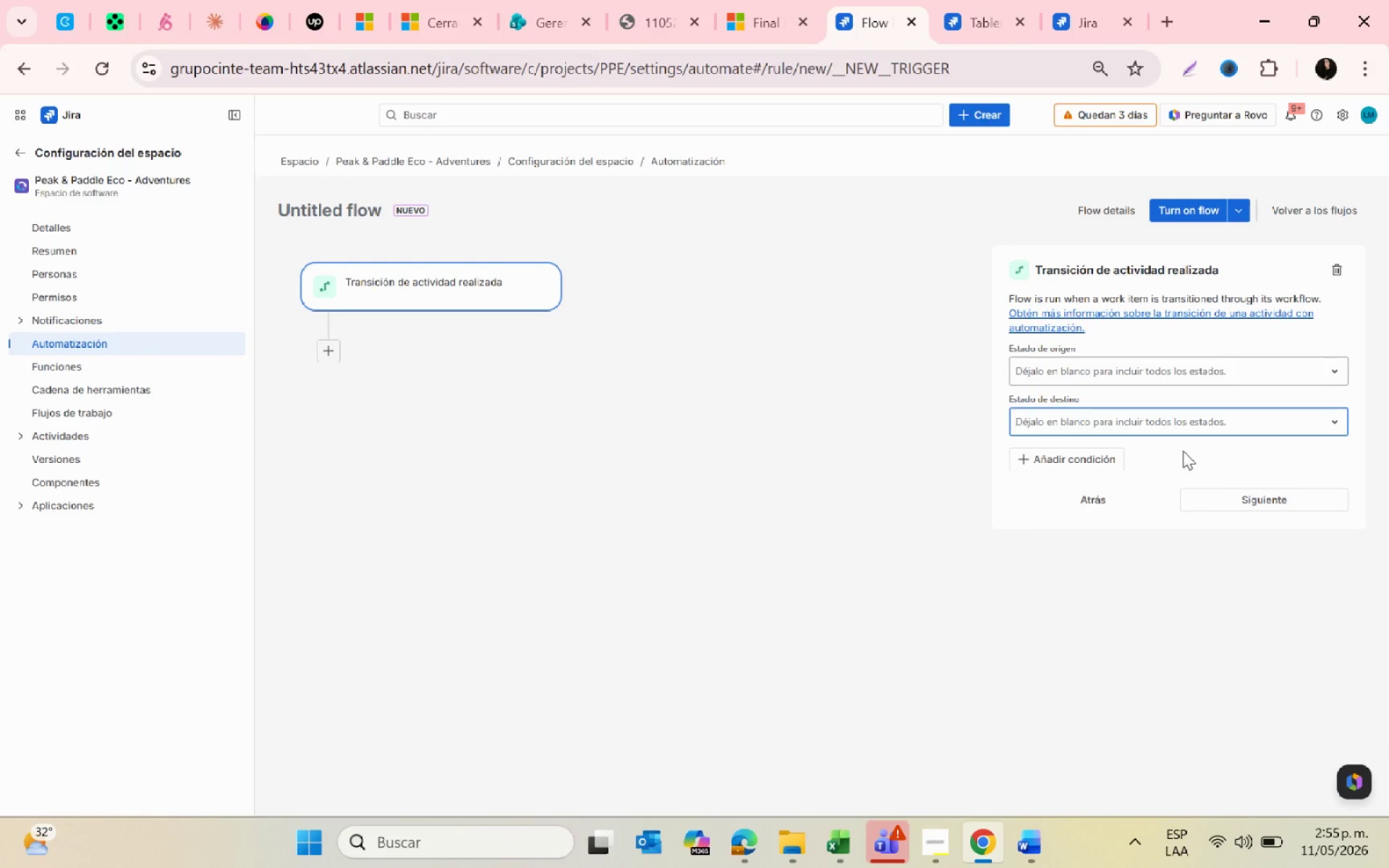 
left_click([1163, 428])
 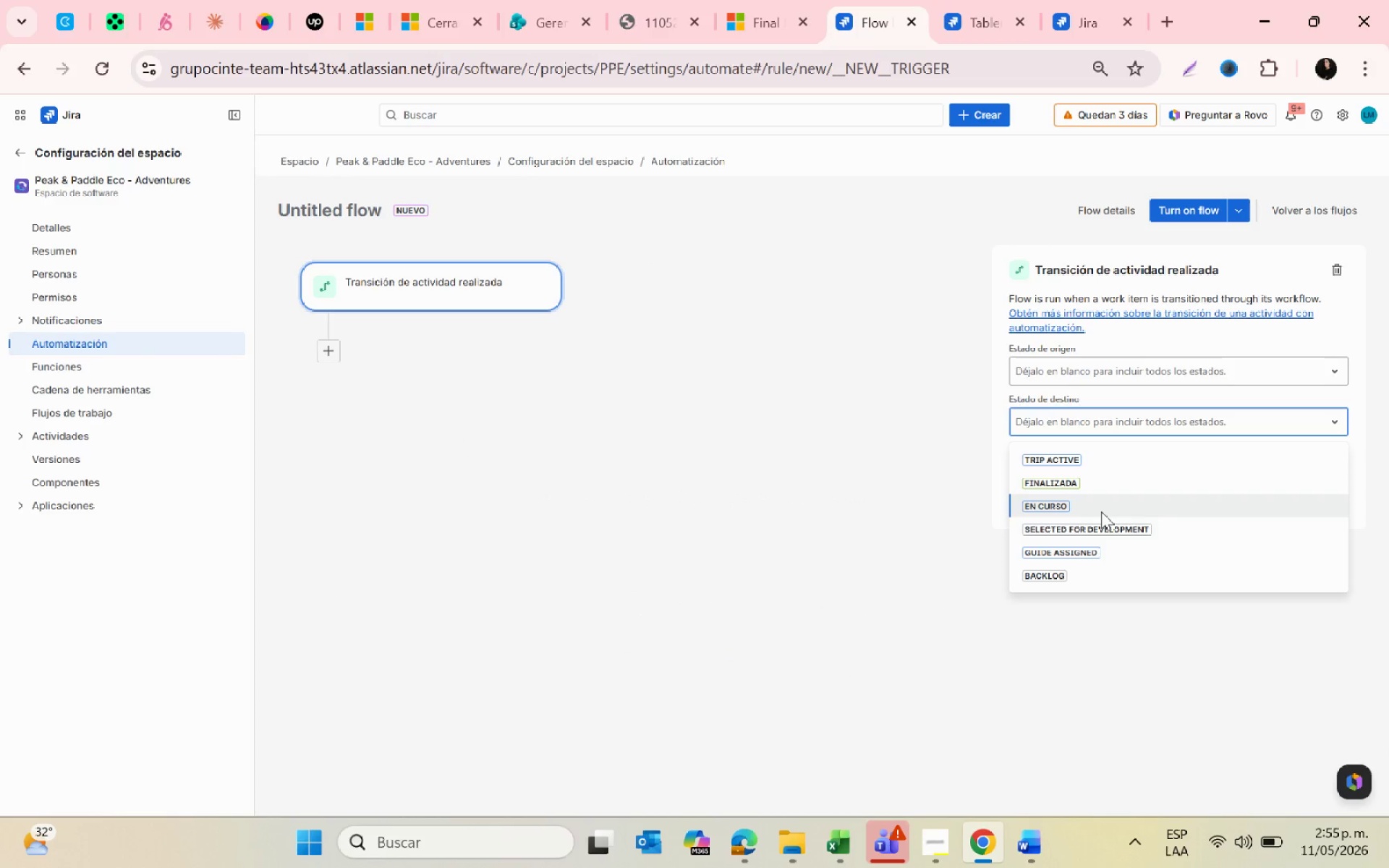 
left_click([1101, 511])
 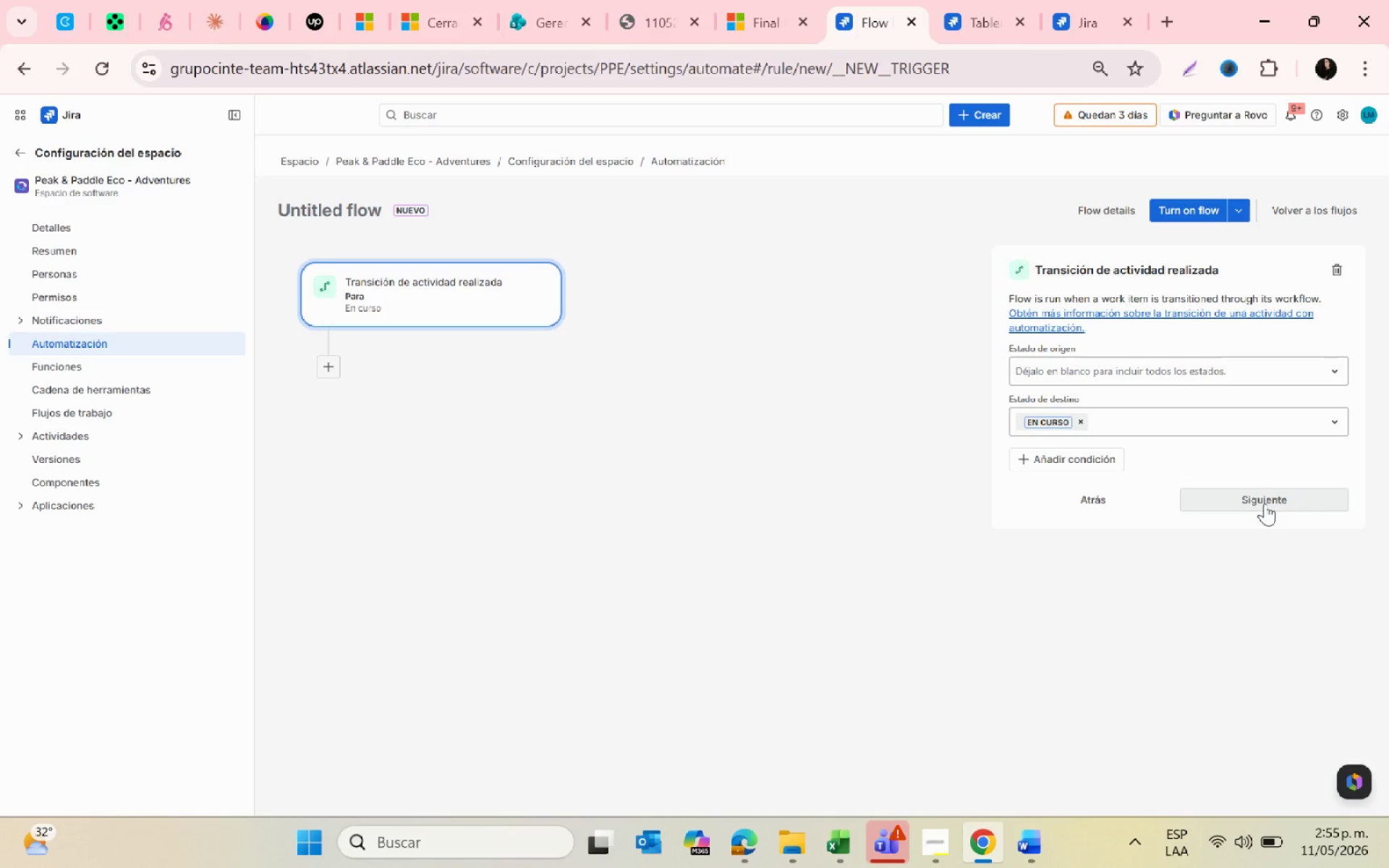 
wait(17.34)
 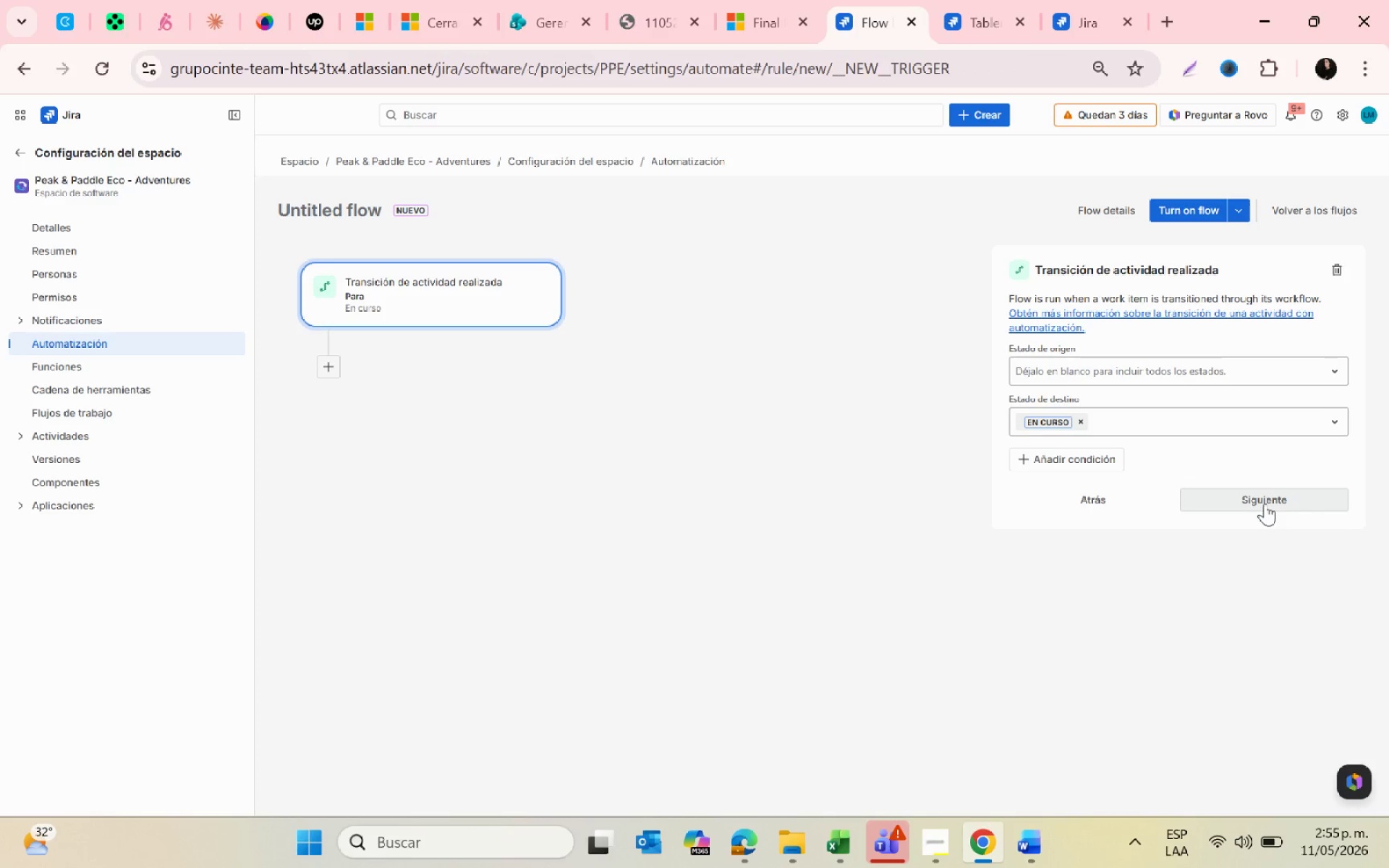 
left_click([1222, 500])
 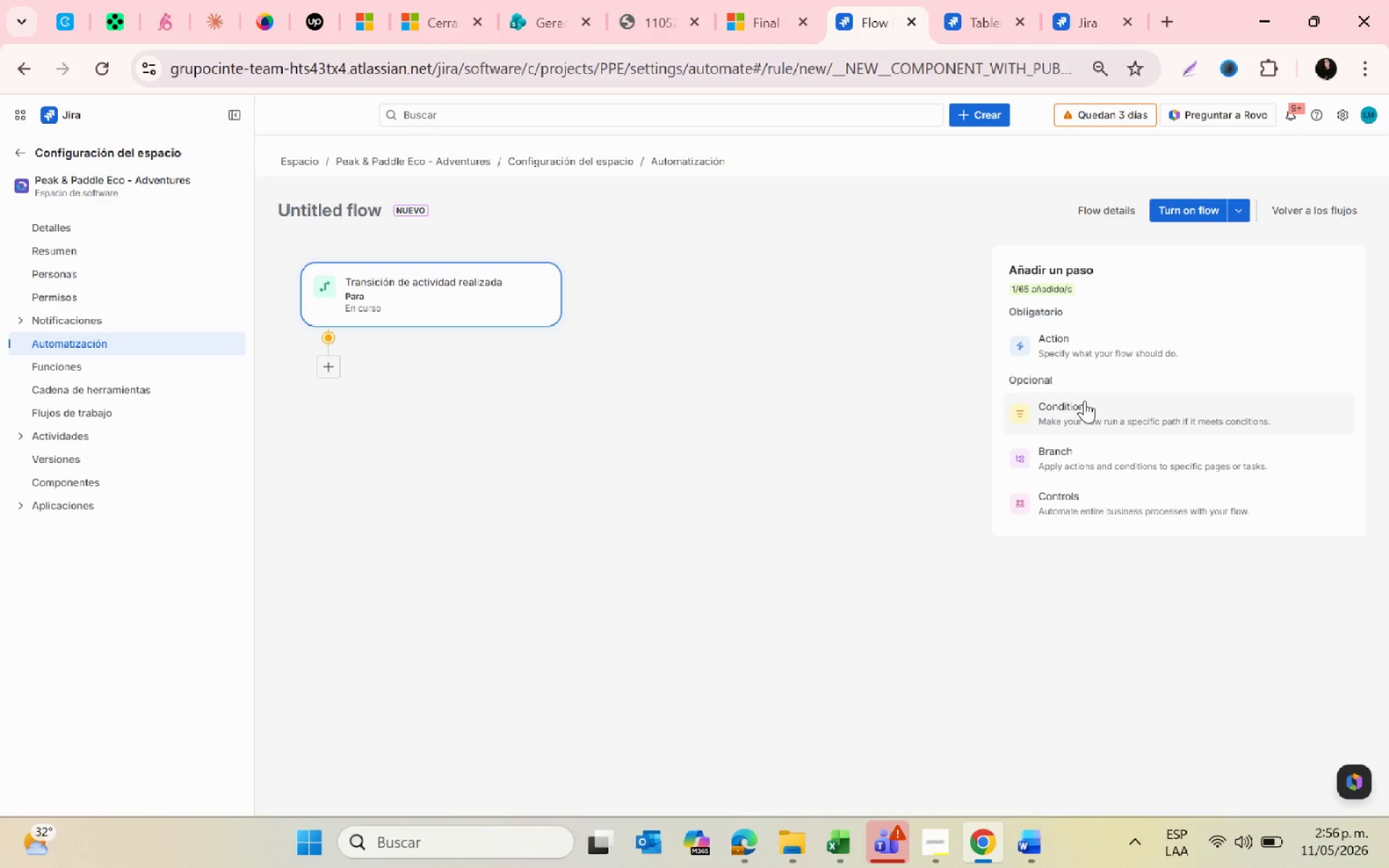 
wait(6.3)
 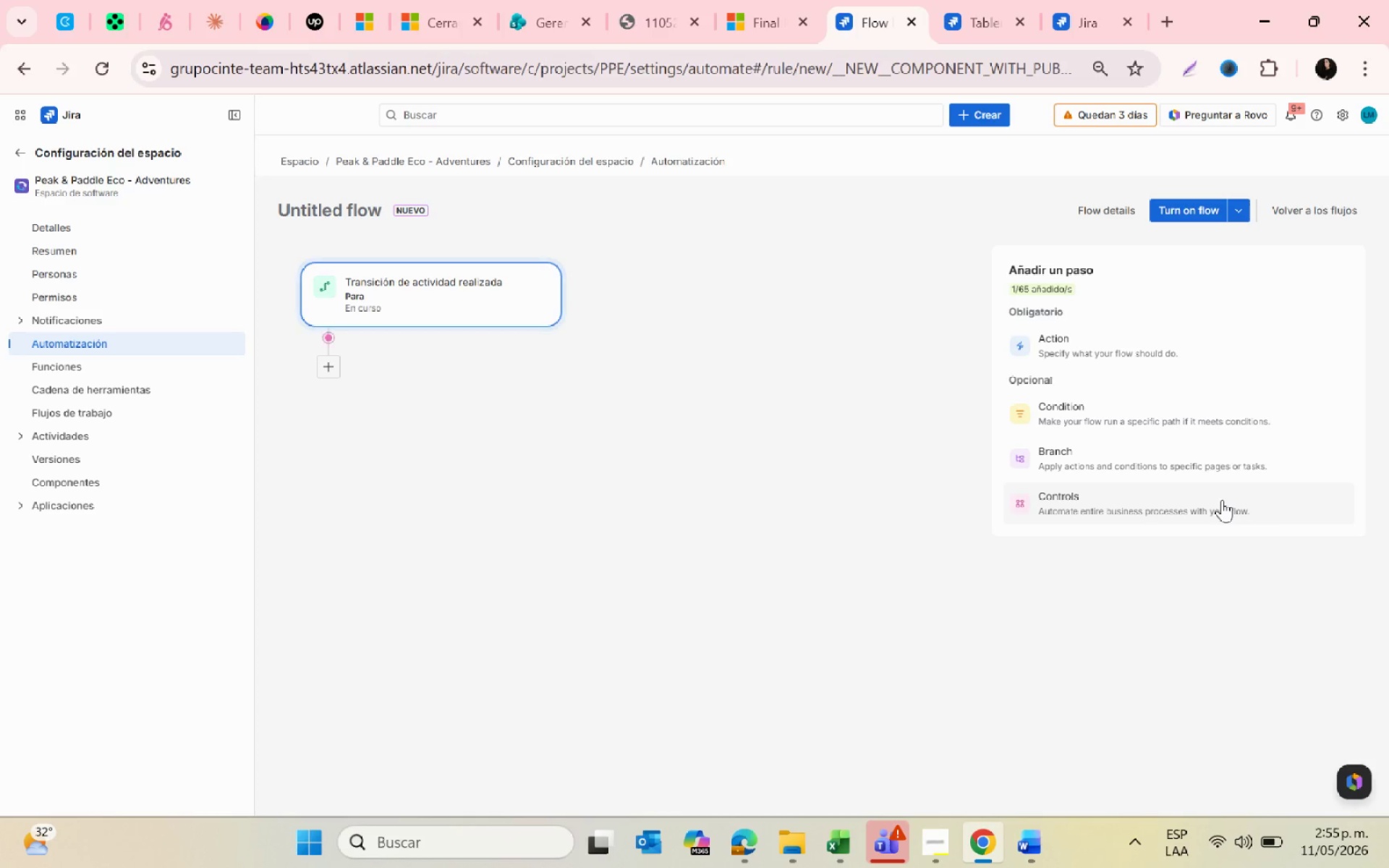 
left_click([1059, 344])
 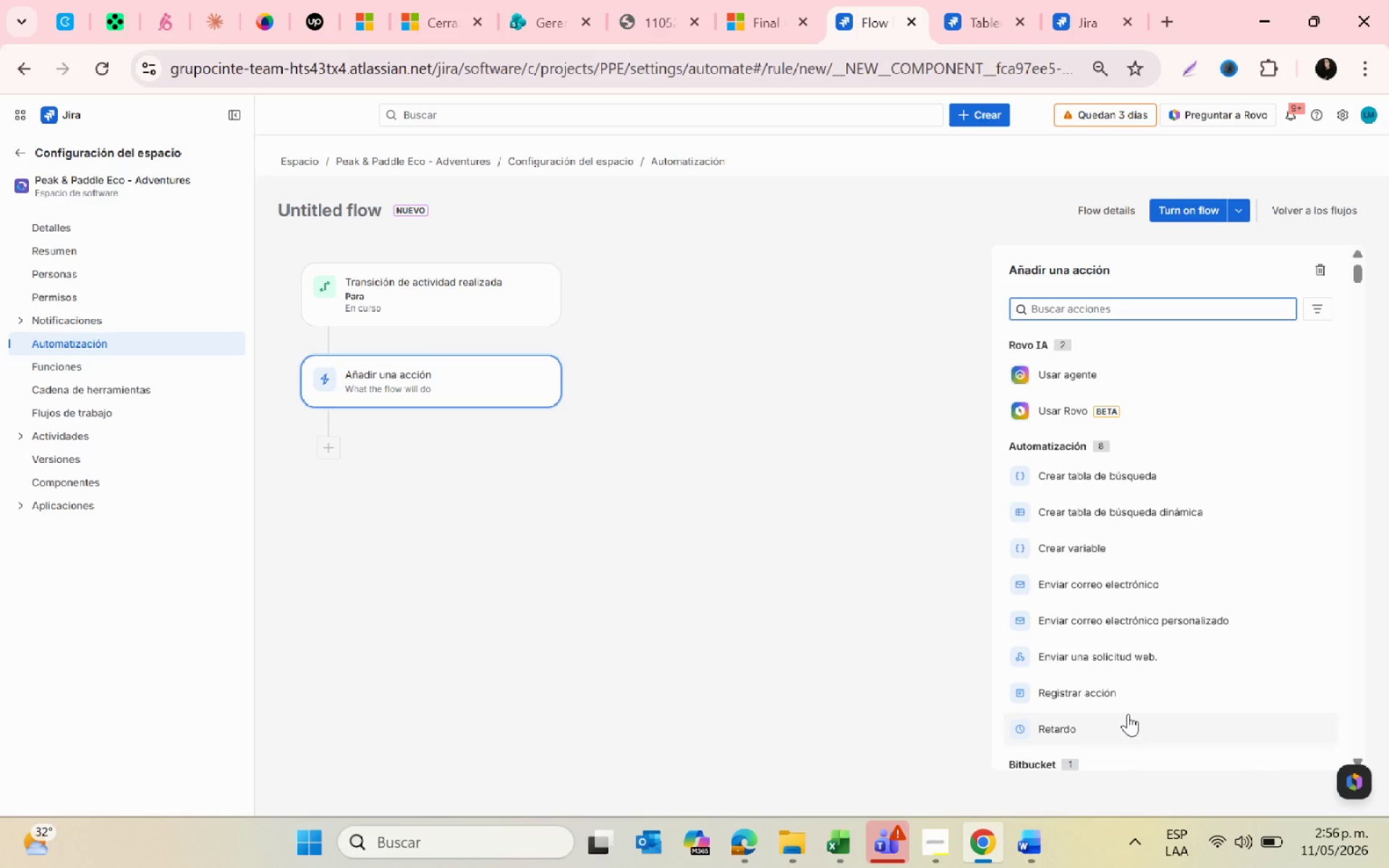 
scroll: coordinate [1128, 714], scroll_direction: down, amount: 1.0
 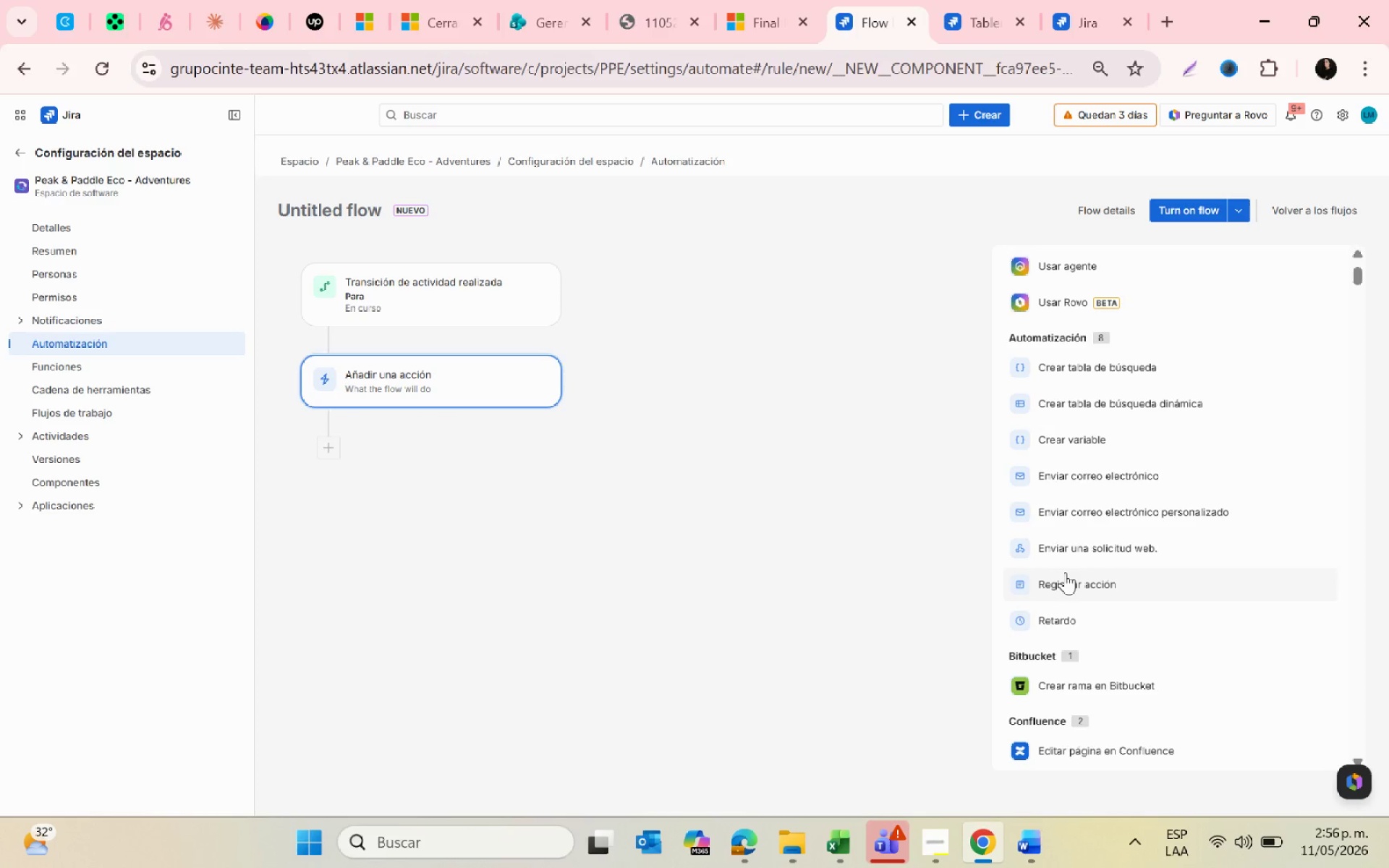 
wait(25.13)
 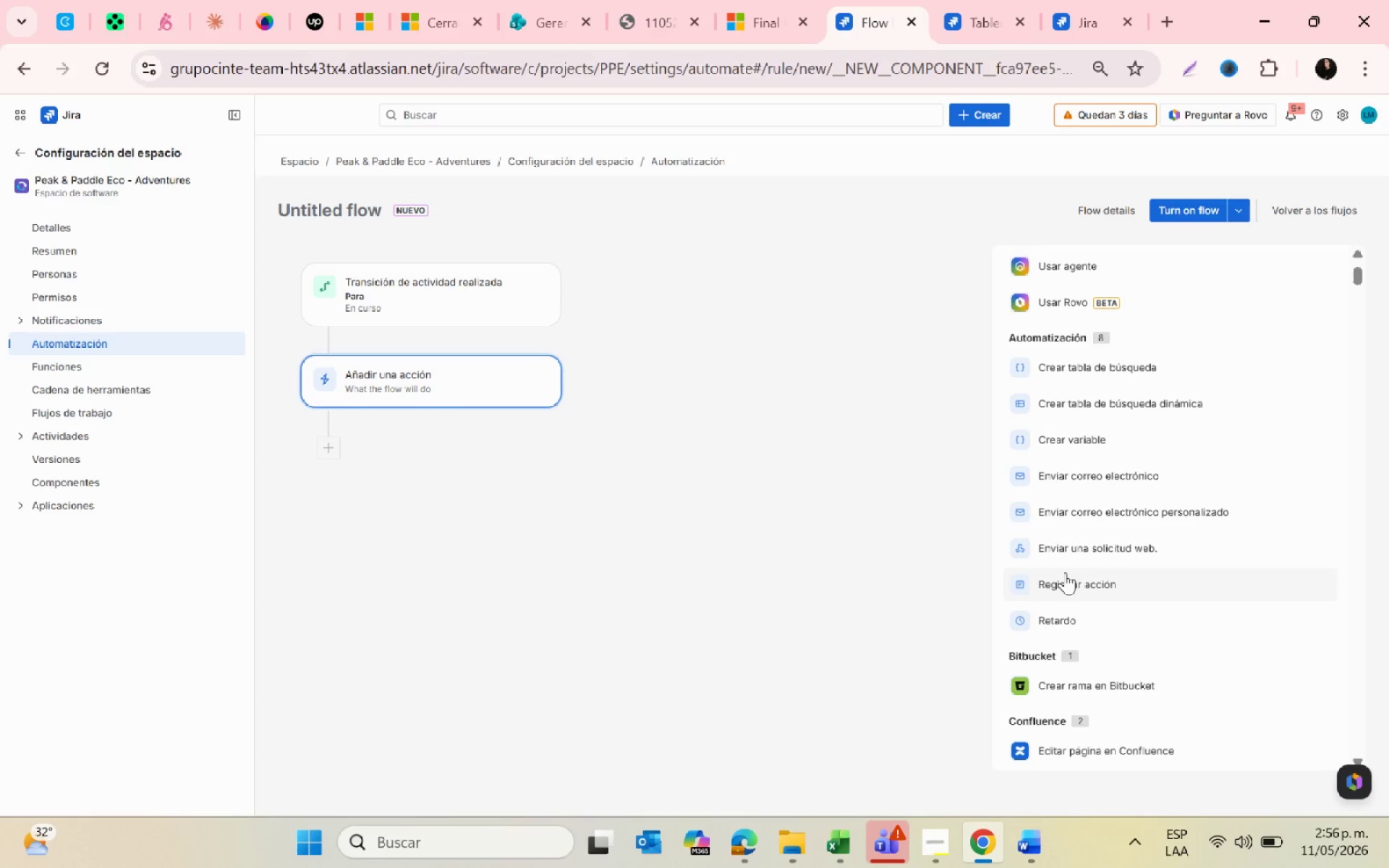 
scroll: coordinate [1191, 629], scroll_direction: down, amount: 5.0
 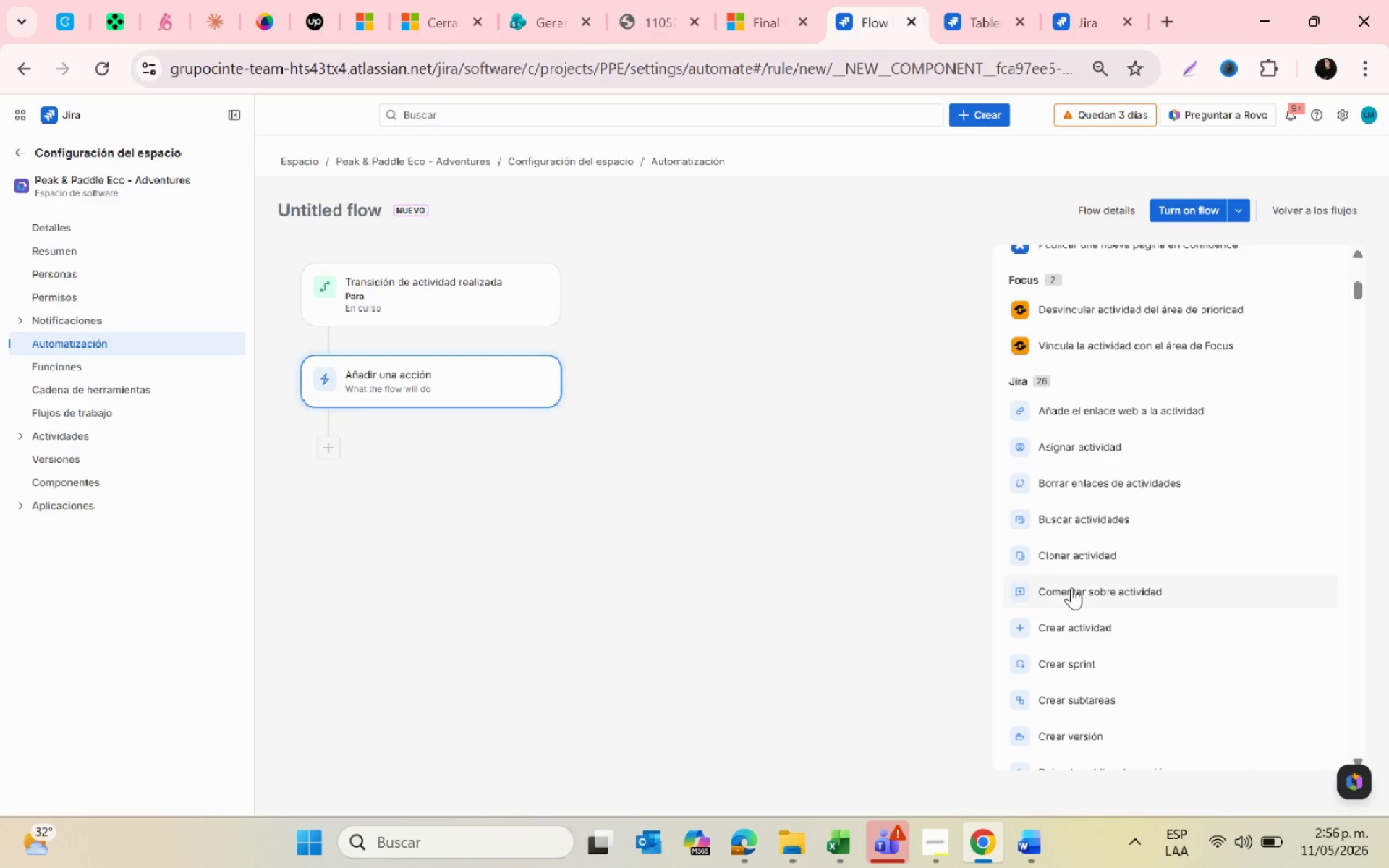 
left_click([1071, 587])
 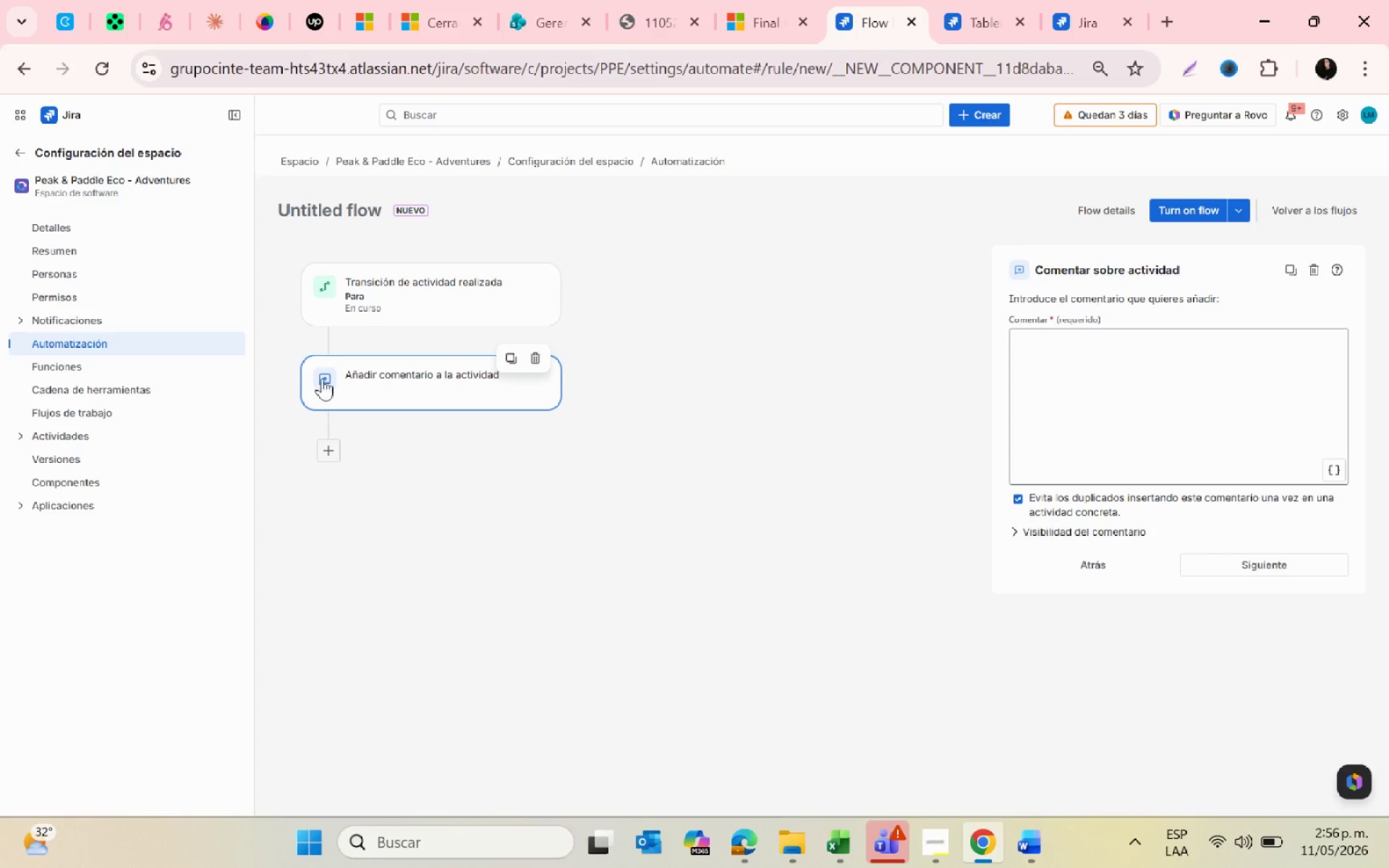 
left_click([361, 379])
 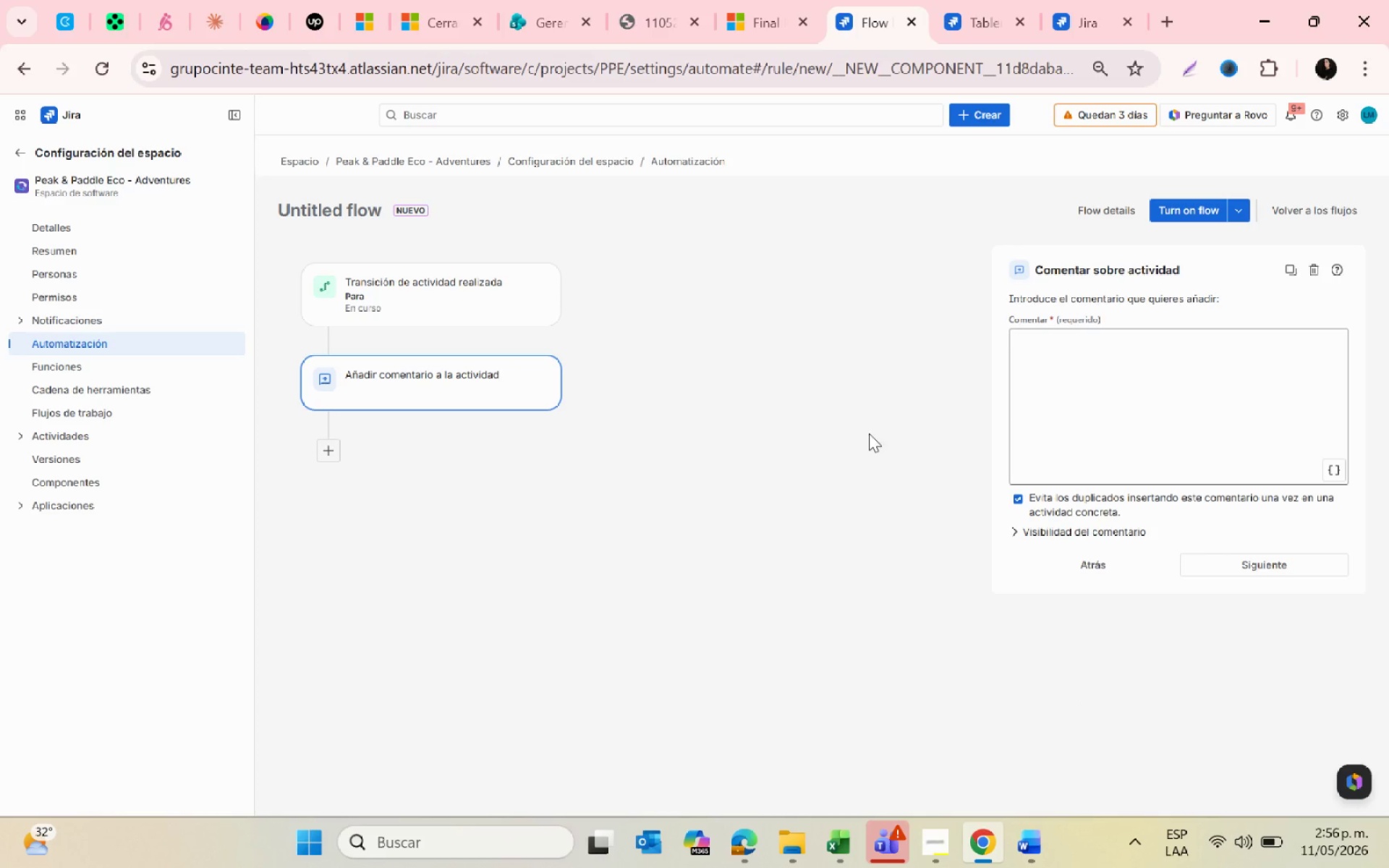 
left_click([1180, 357])
 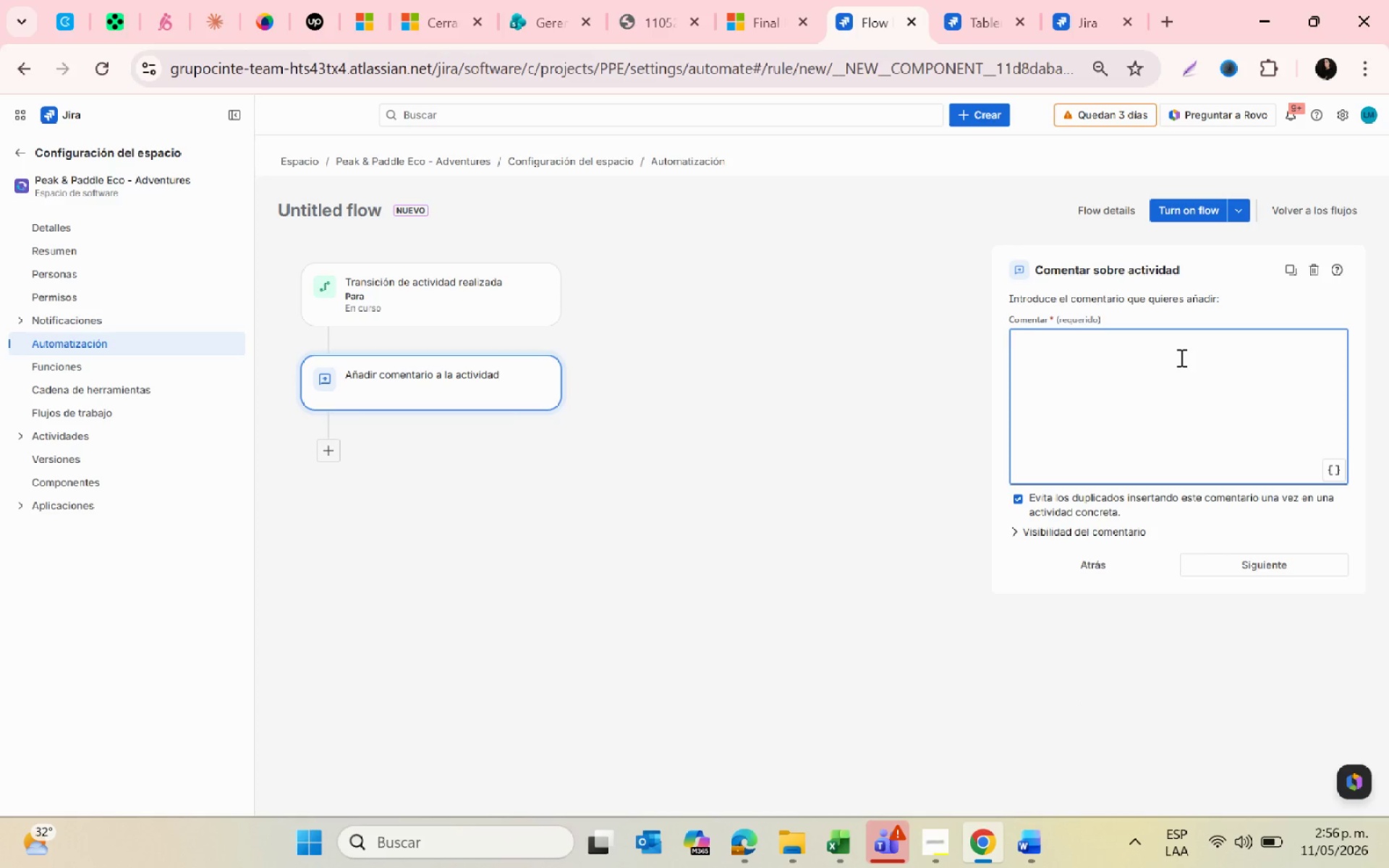 
key(Control+ControlLeft)
 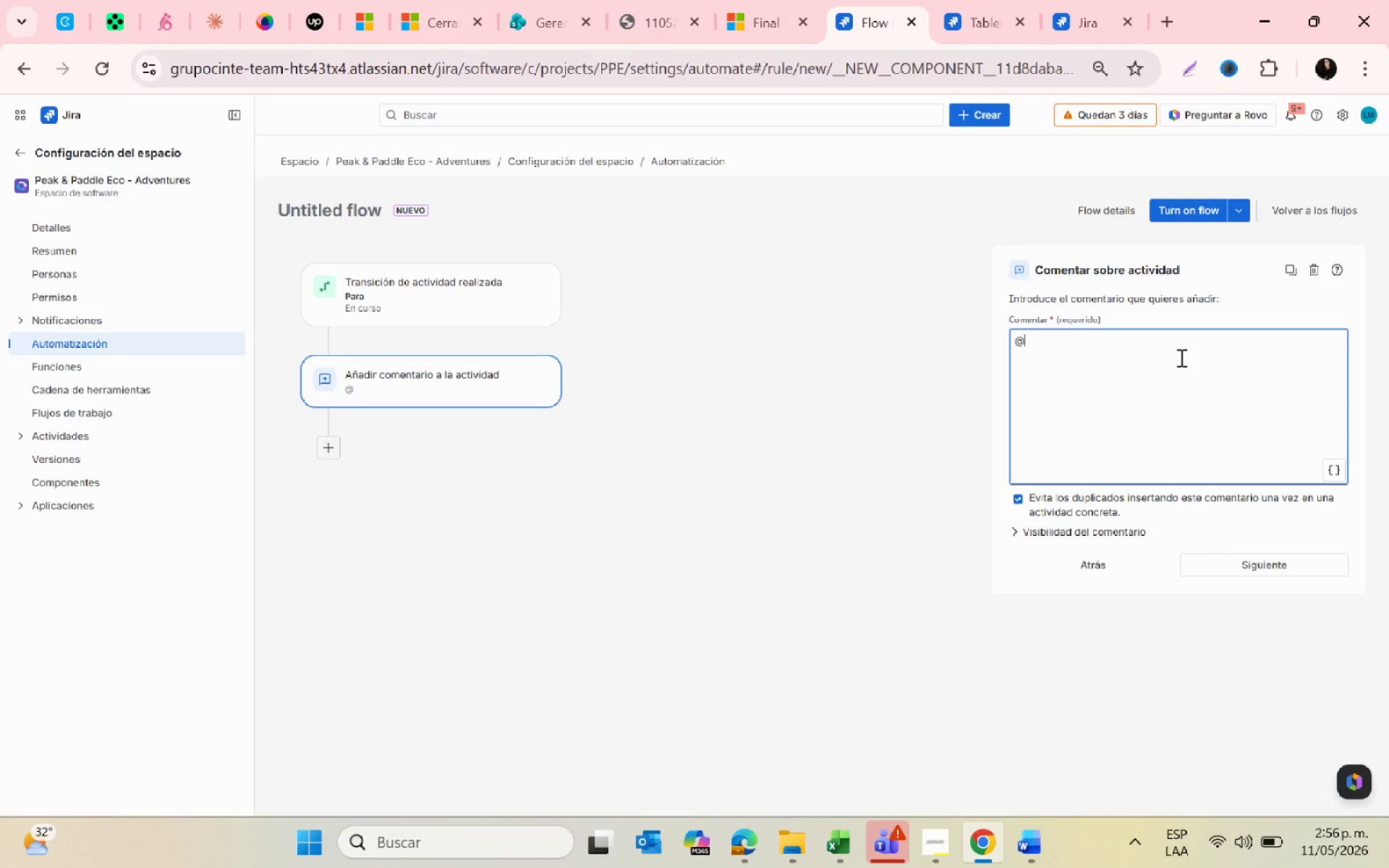 
key(Alt+Control+AltRight)
 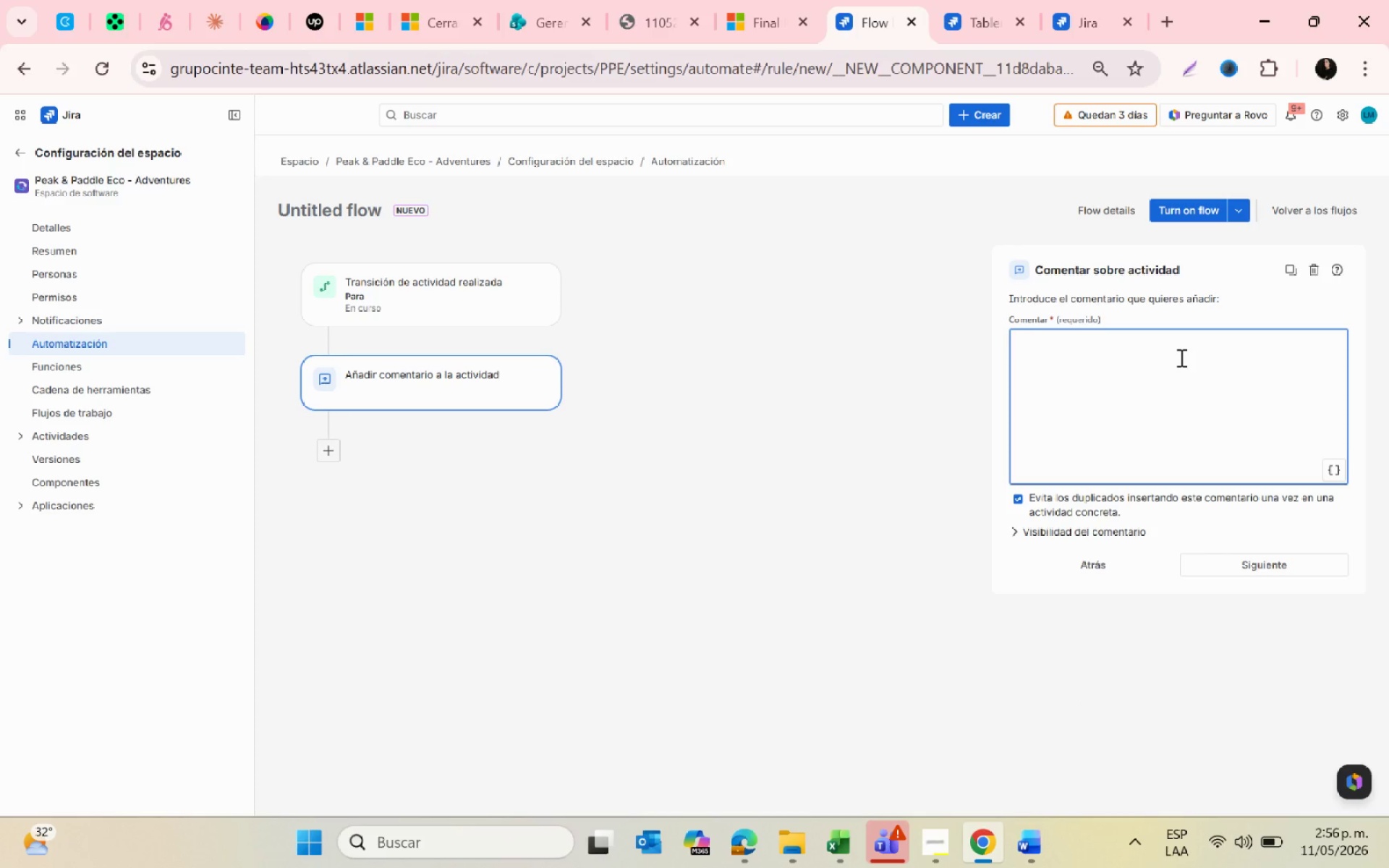 
key(Alt+Control+Q)
 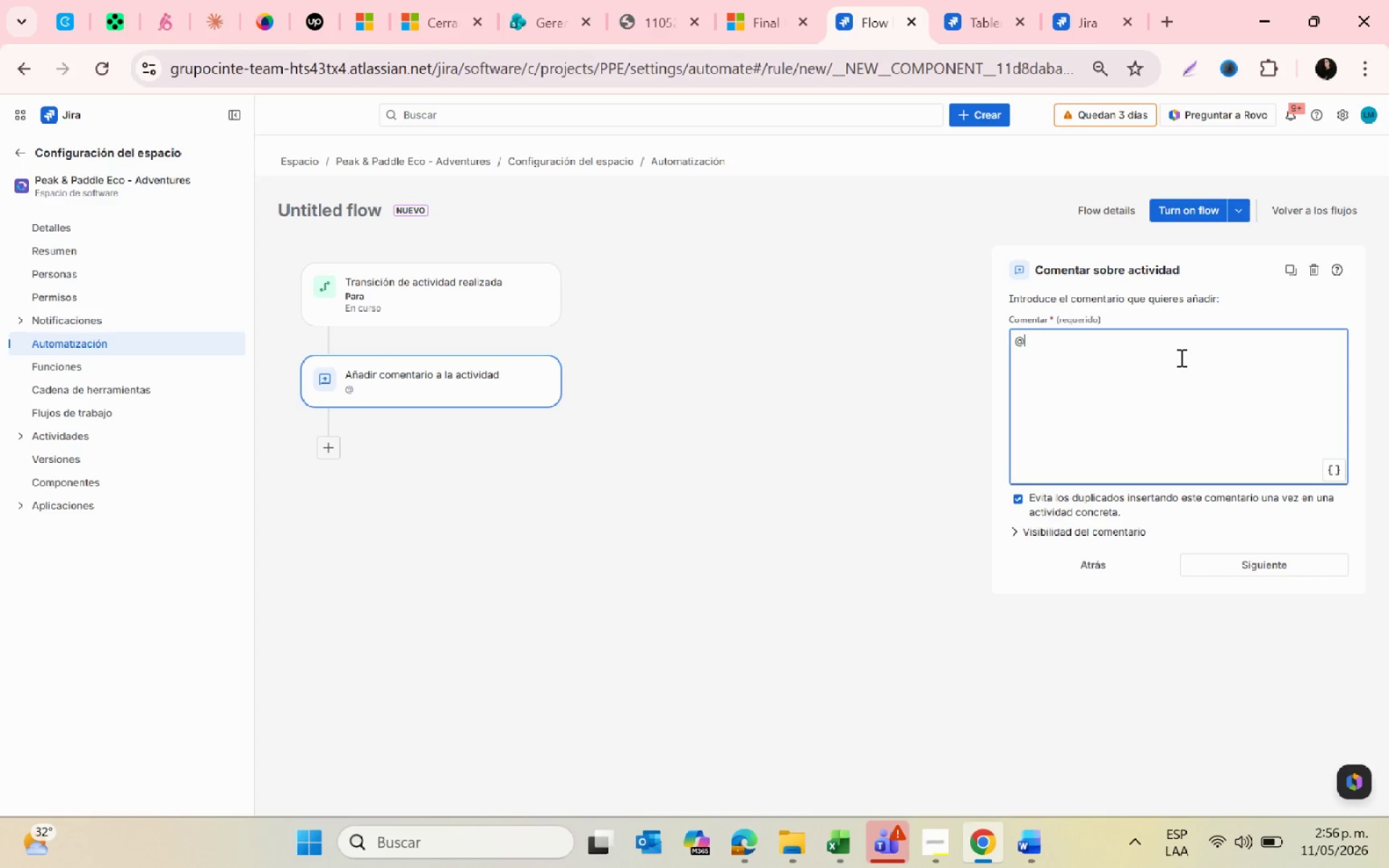 
type("")
key(Backspace)
key(Backspace)
type('' issue.)
 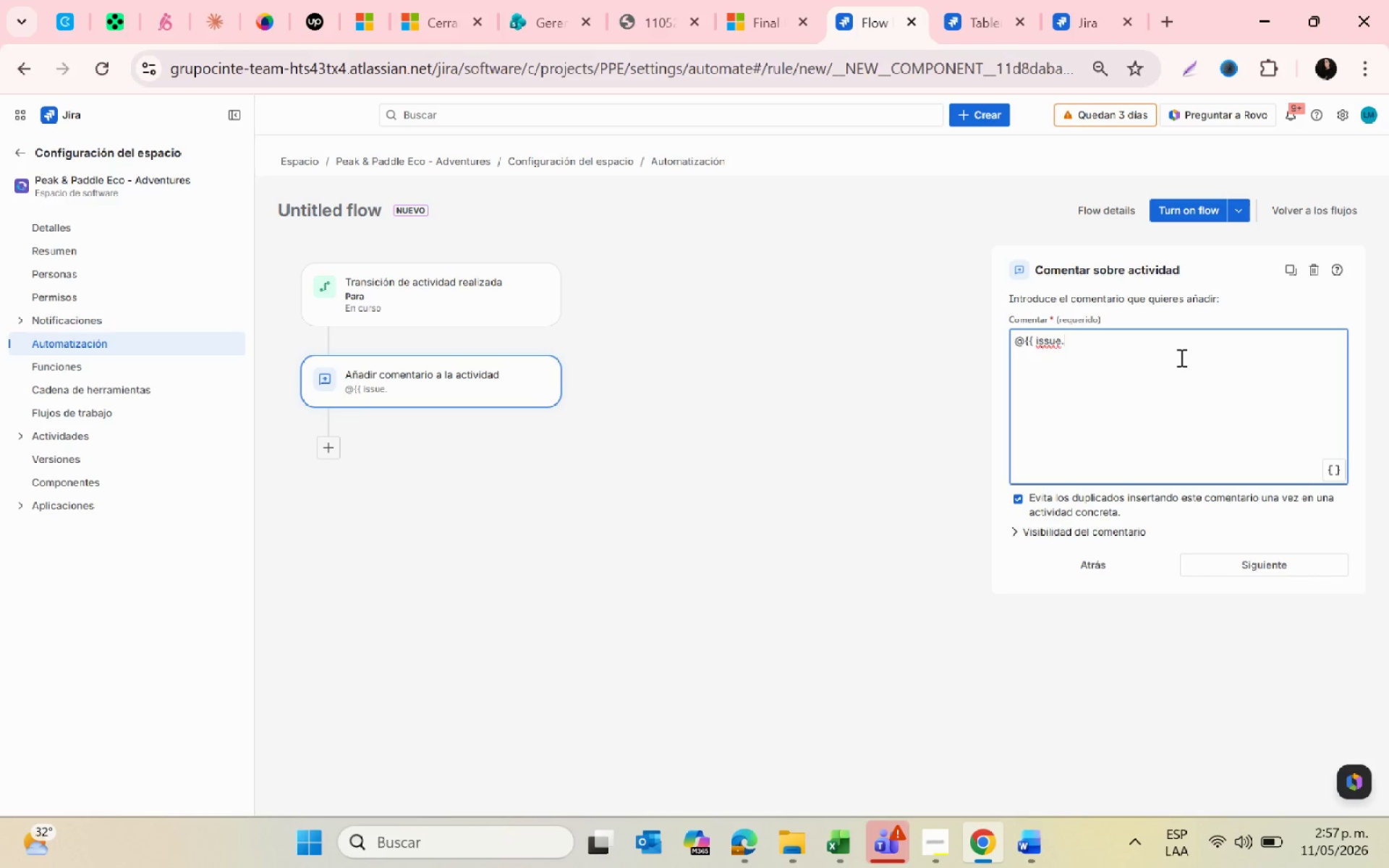 
wait(55.36)
 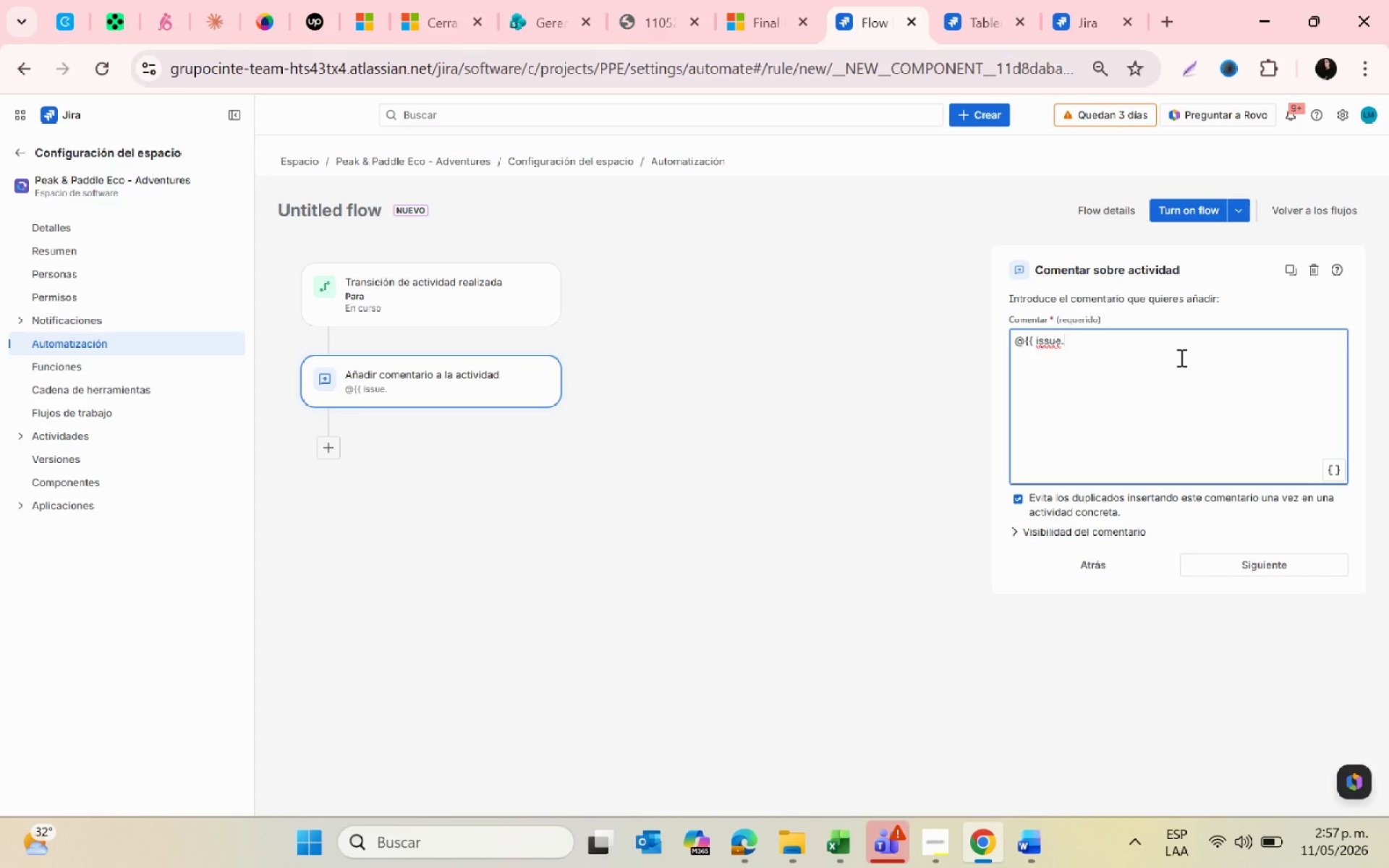 
type(e)
key(Backspace)
type(Expedition leader)
key(Backspace)
key(Backspace)
key(Backspace)
key(Backspace)
key(Backspace)
key(Backspace)
type(Leader )
key(Backspace)
type(.displayName)
 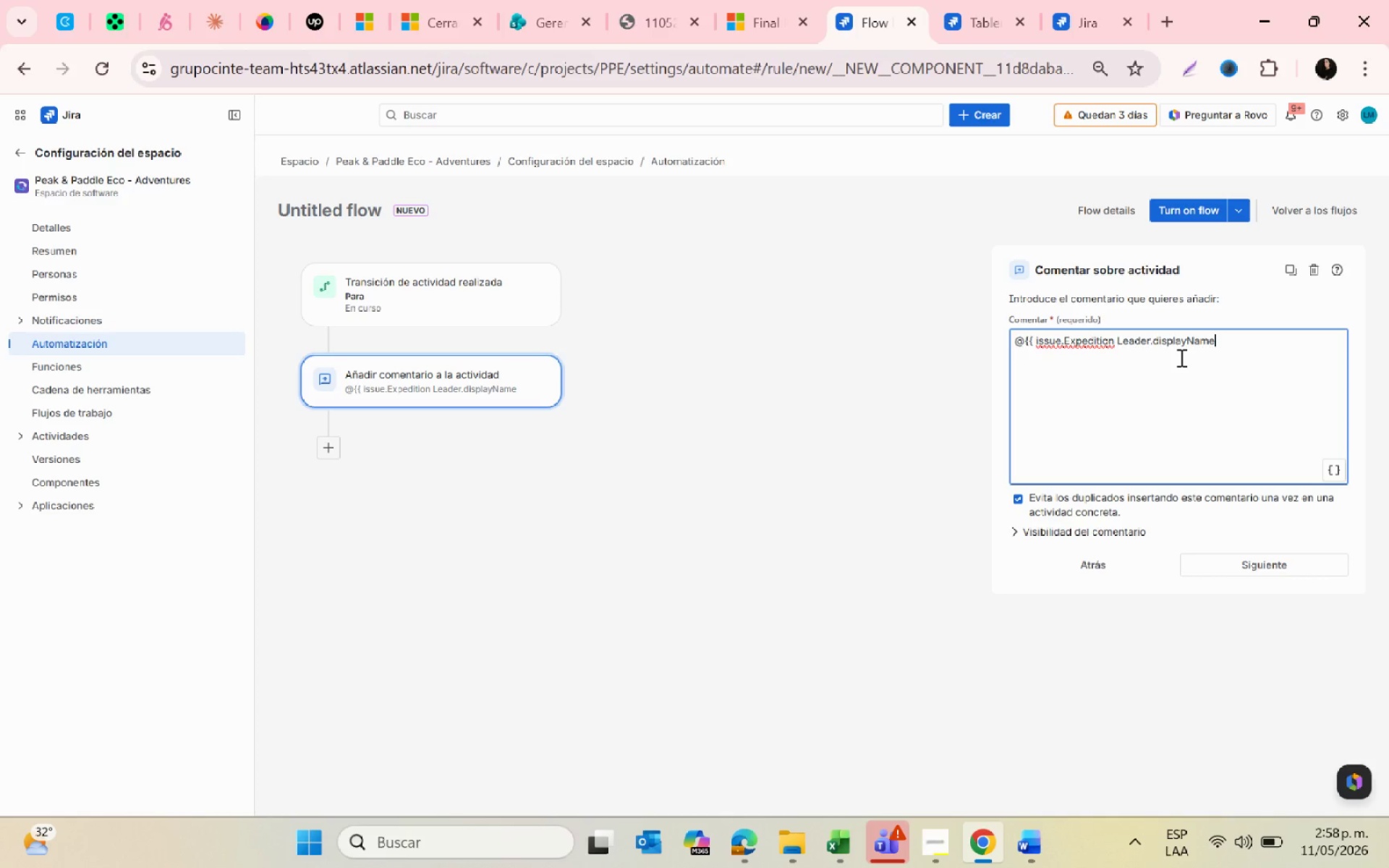 
type(// Gear Check Reminder > Plra)
key(Backspace)
key(Backspace)
type(ease)
 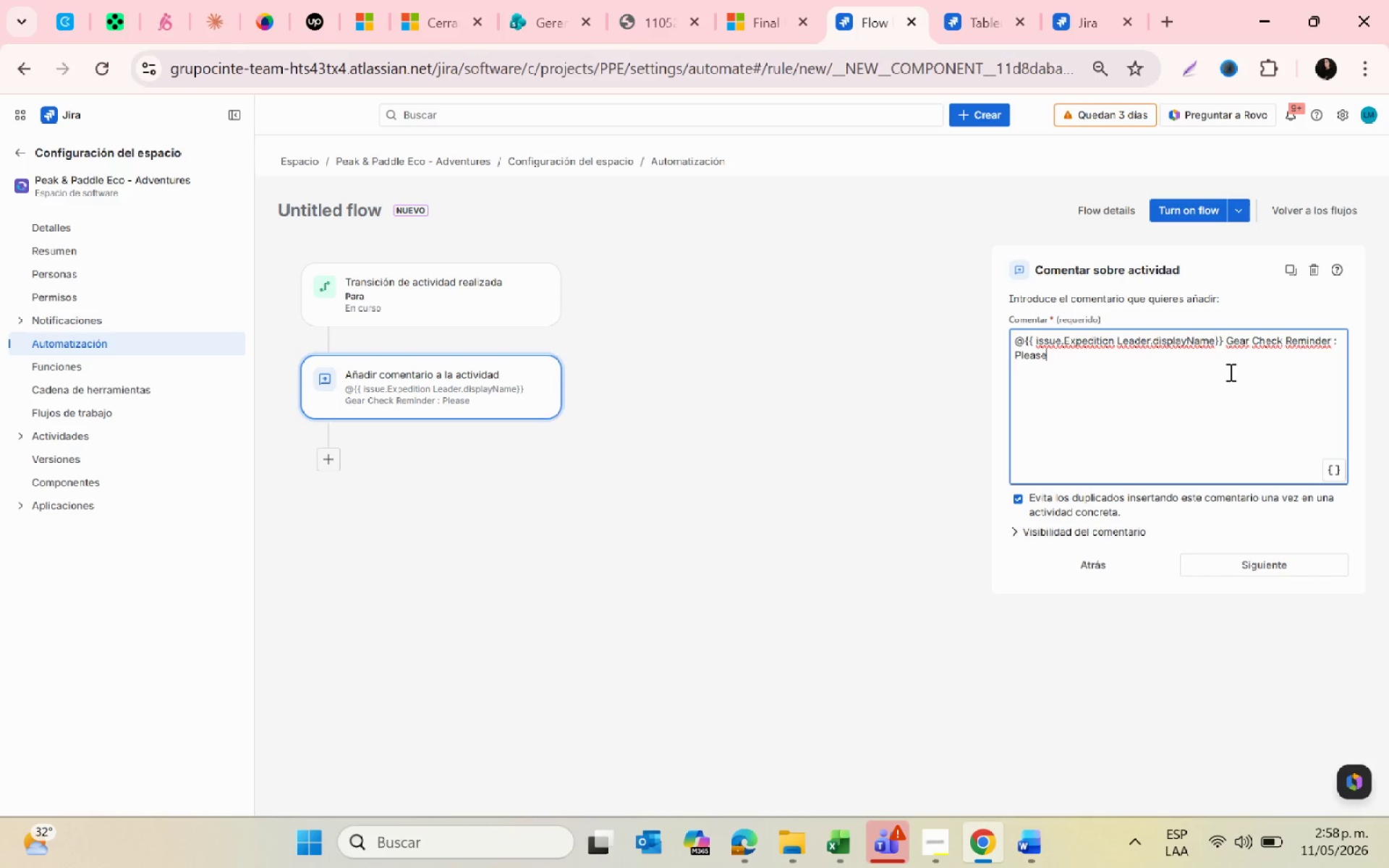 
wait(6.84)
 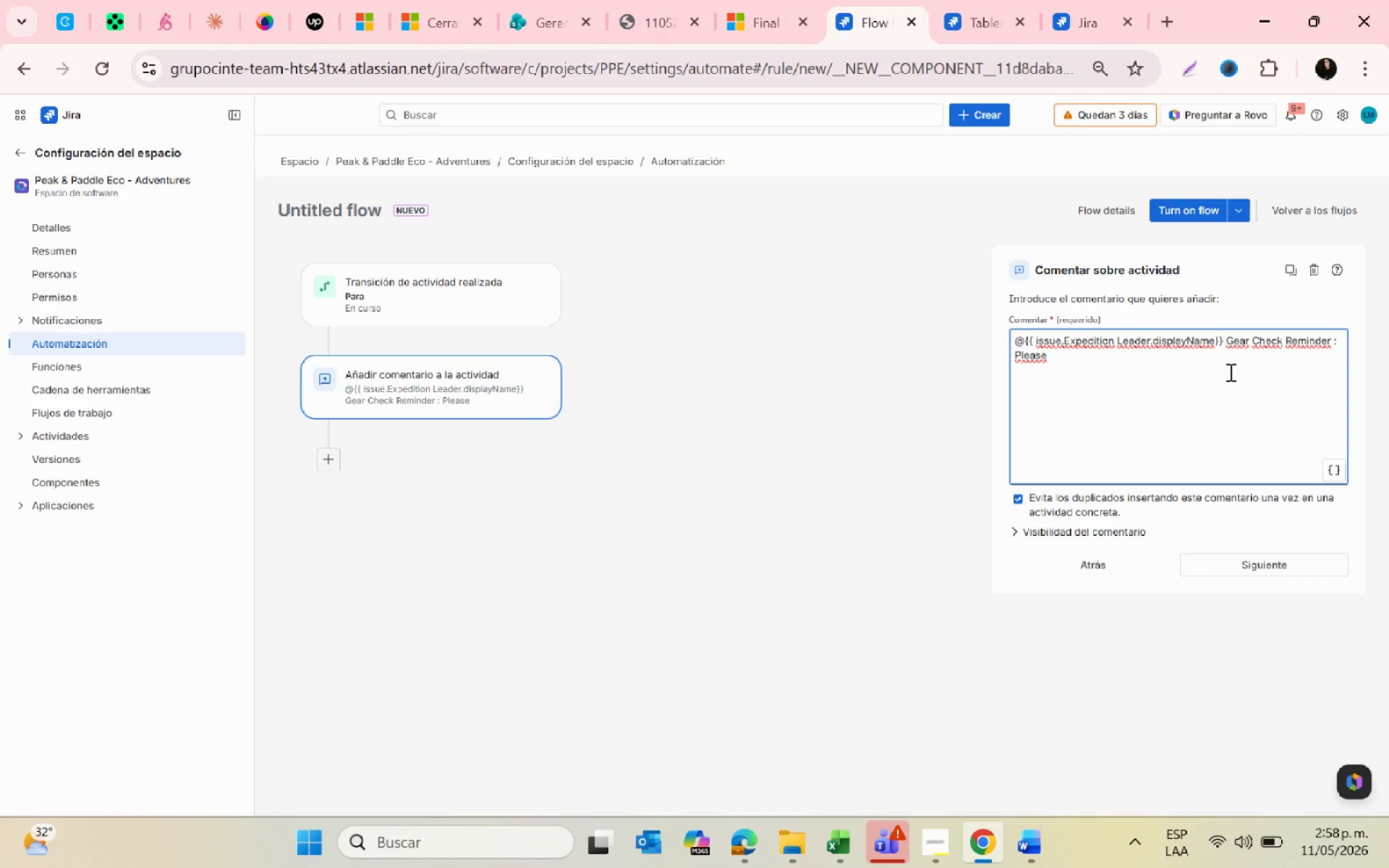 
type( Verify all expedition equipment )
 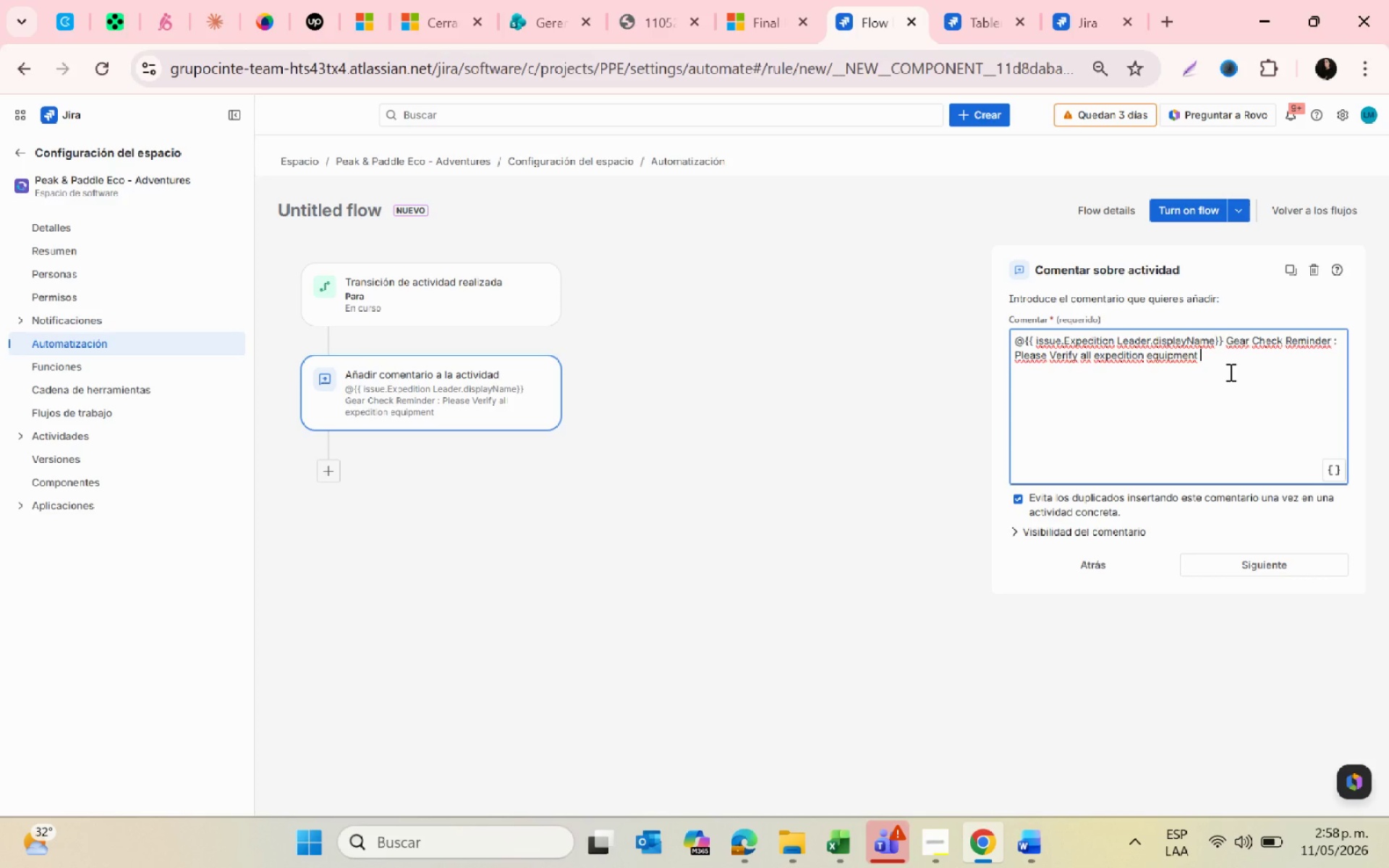 
type(before departure-)
key(Backspace)
type(.)
 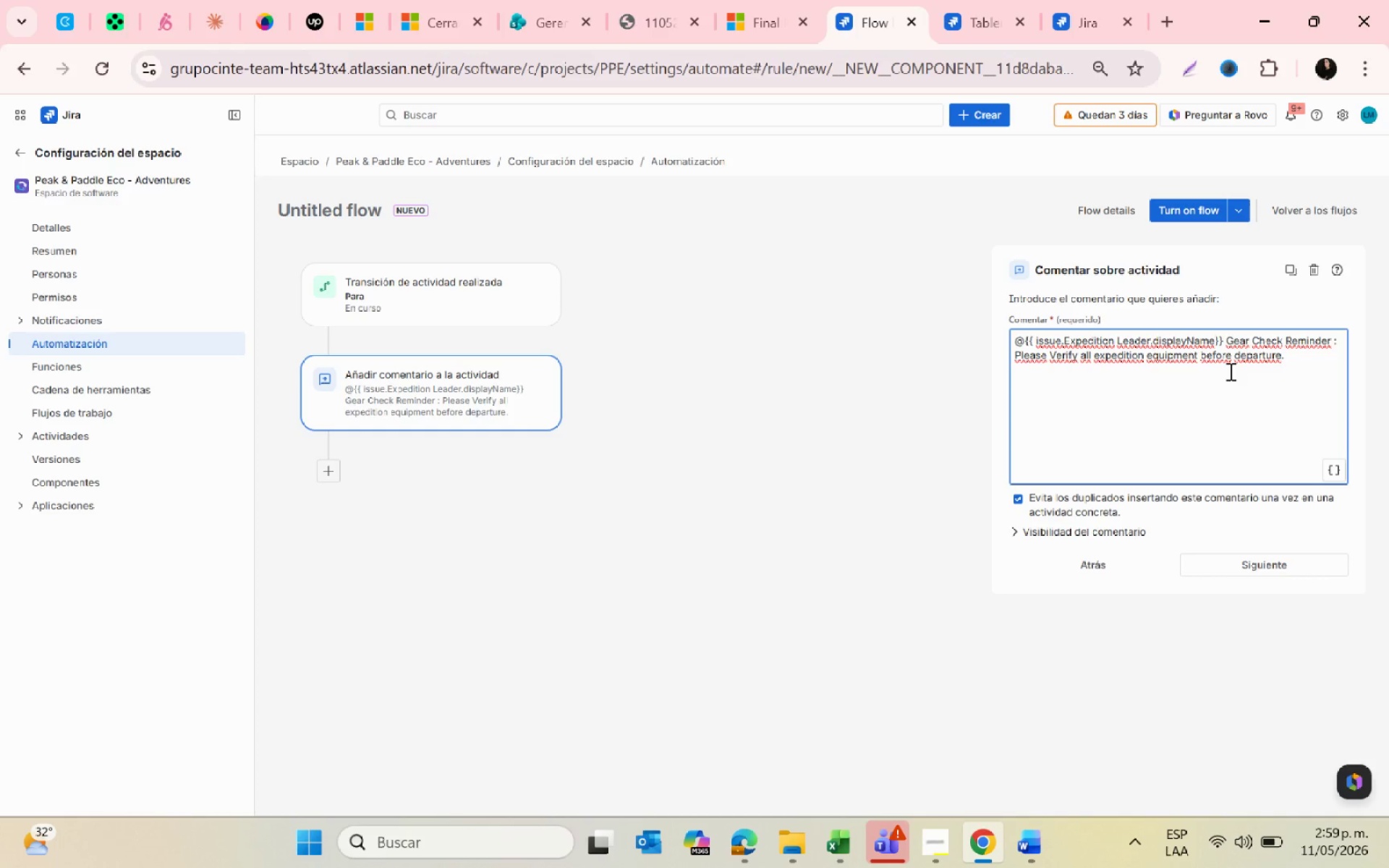 
wait(46.0)
 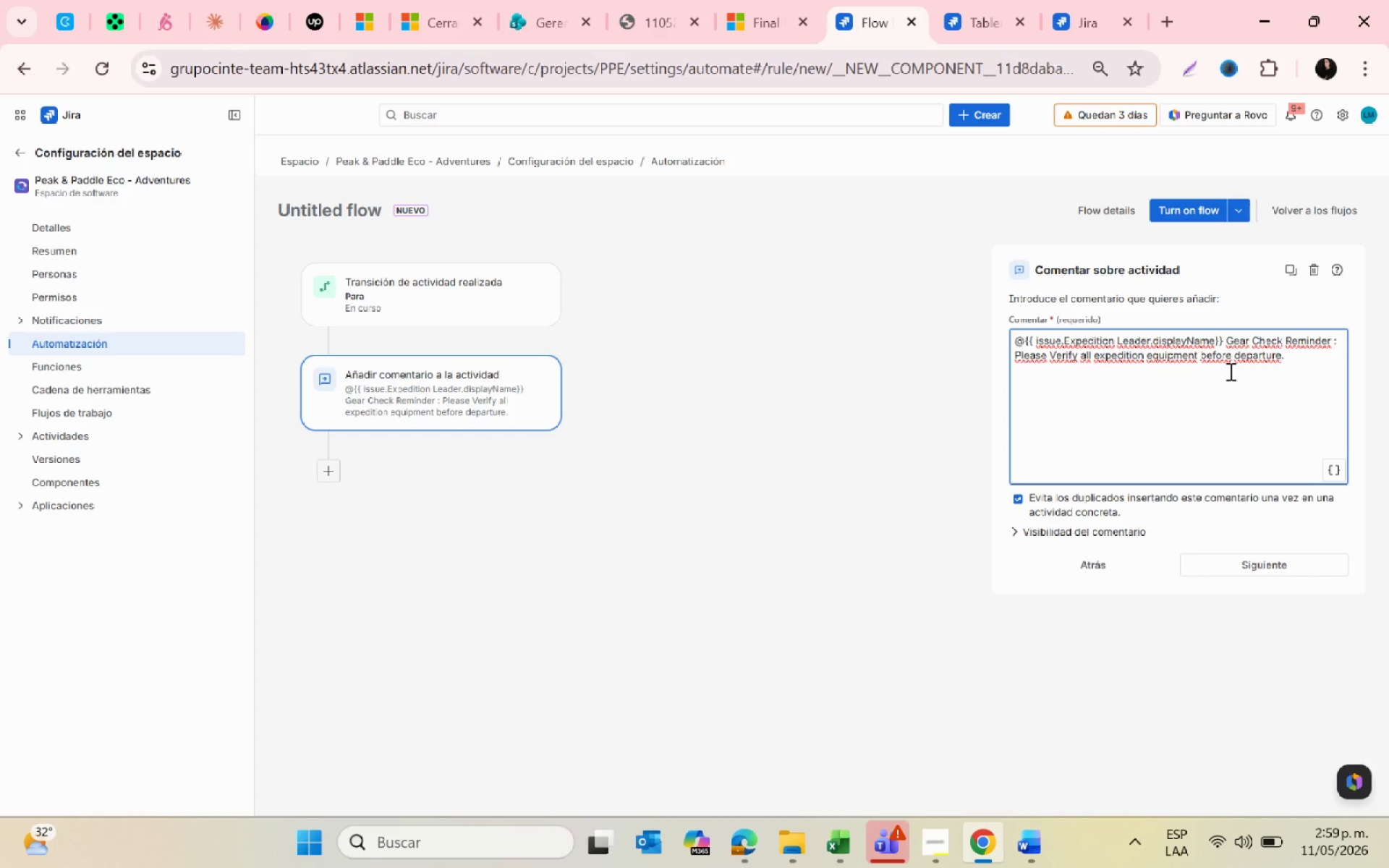 
left_click([1268, 561])
 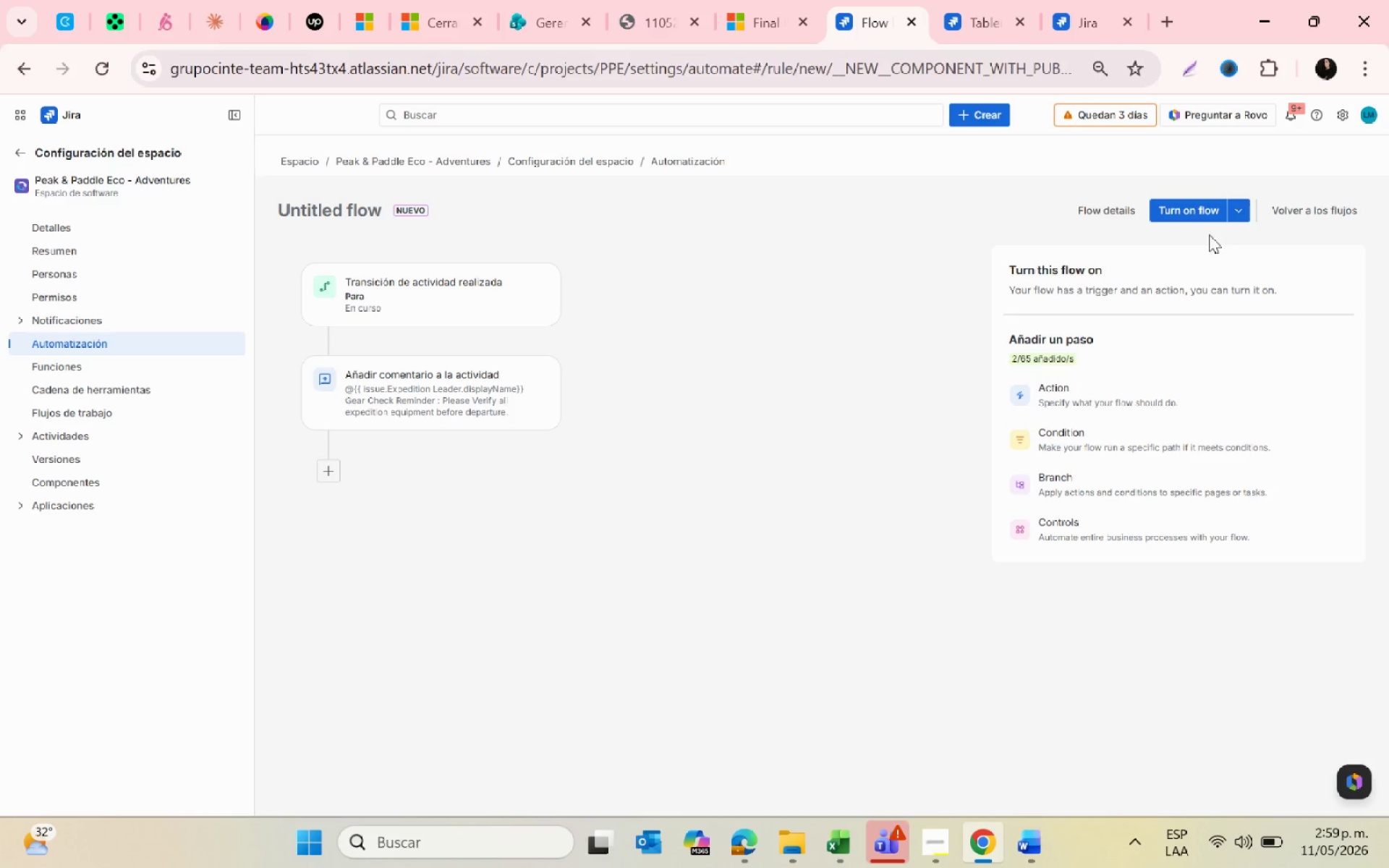 
left_click([1186, 211])
 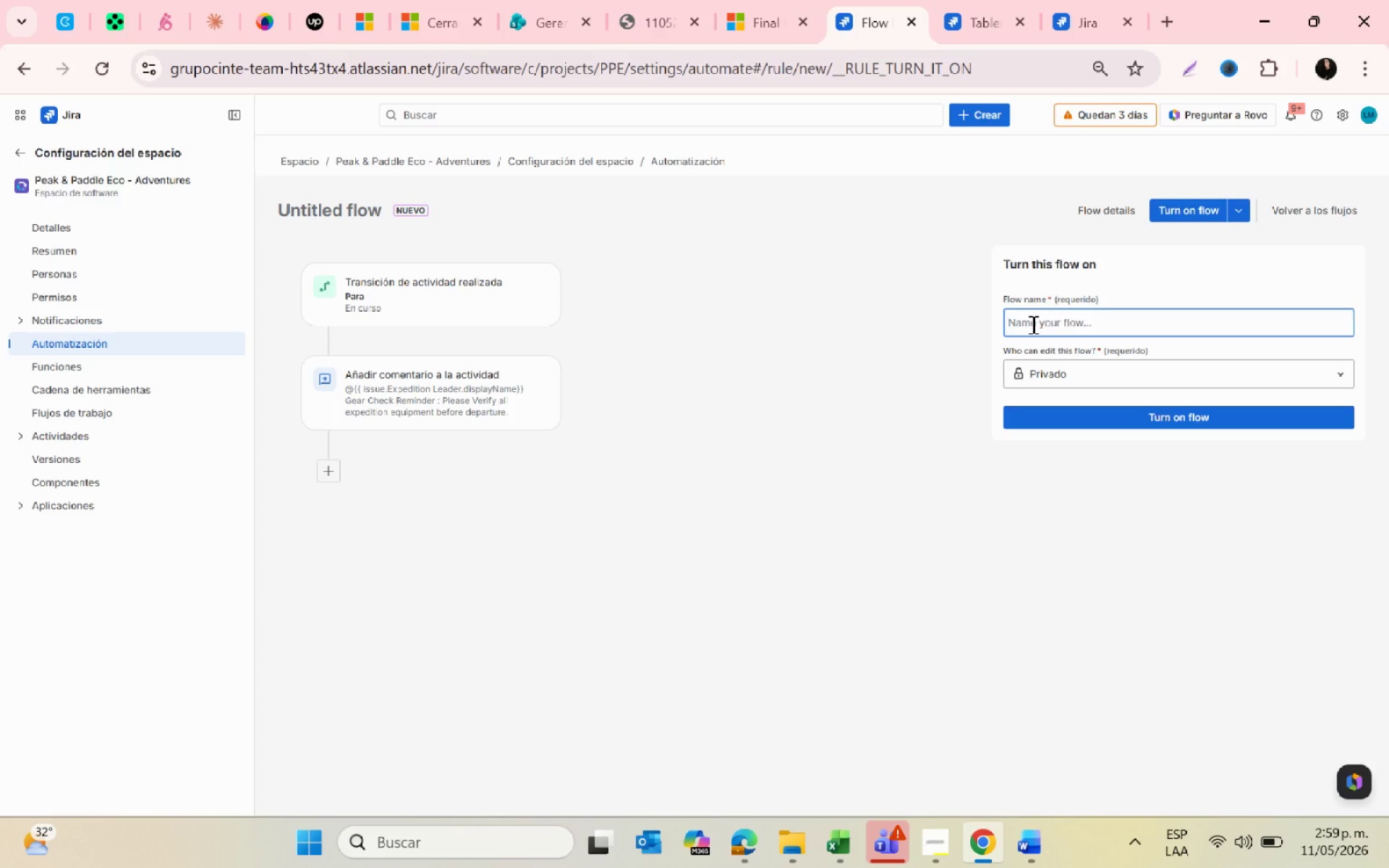 
left_click([1032, 320])
 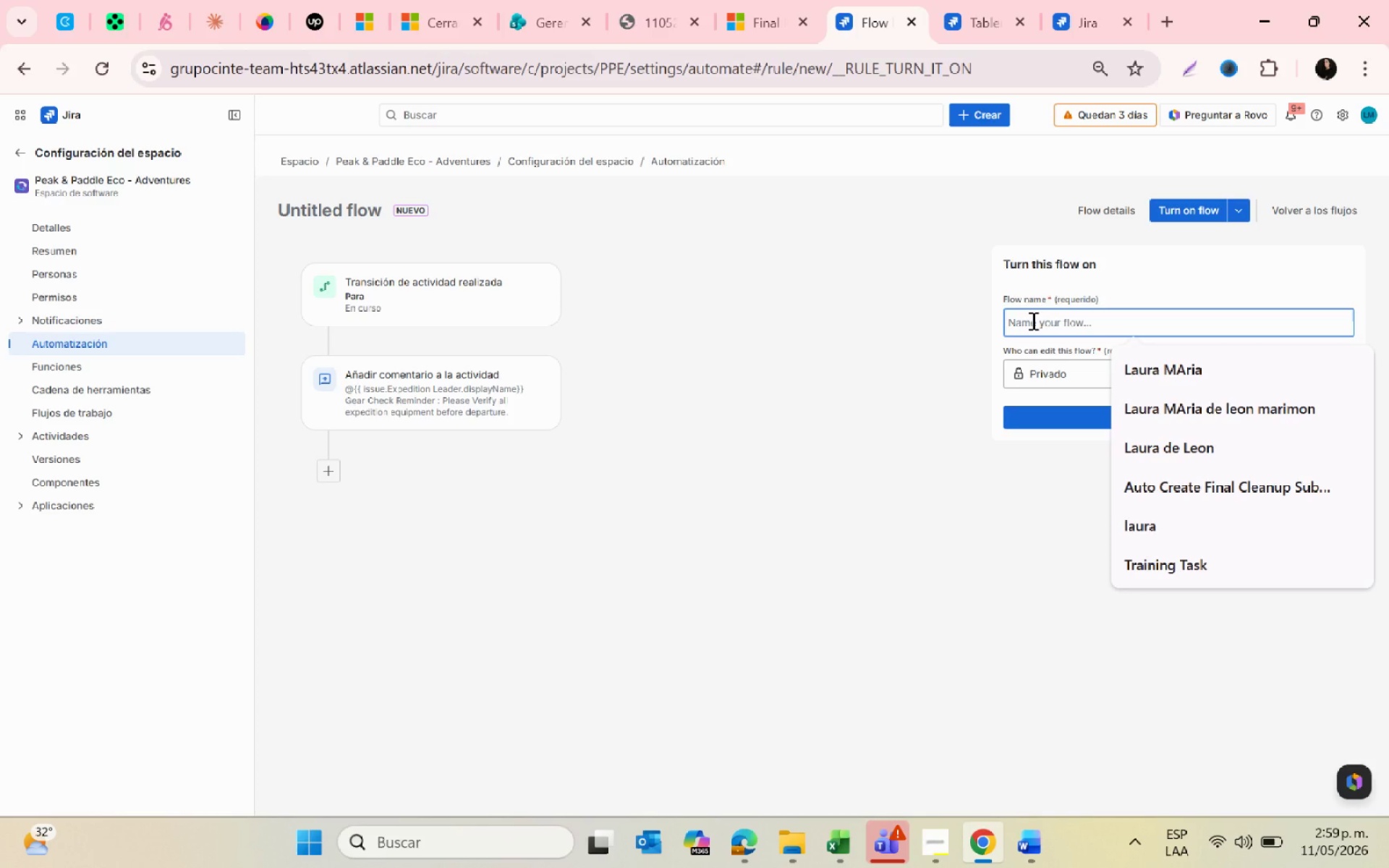 
type(Gear Cjeck Notification)
 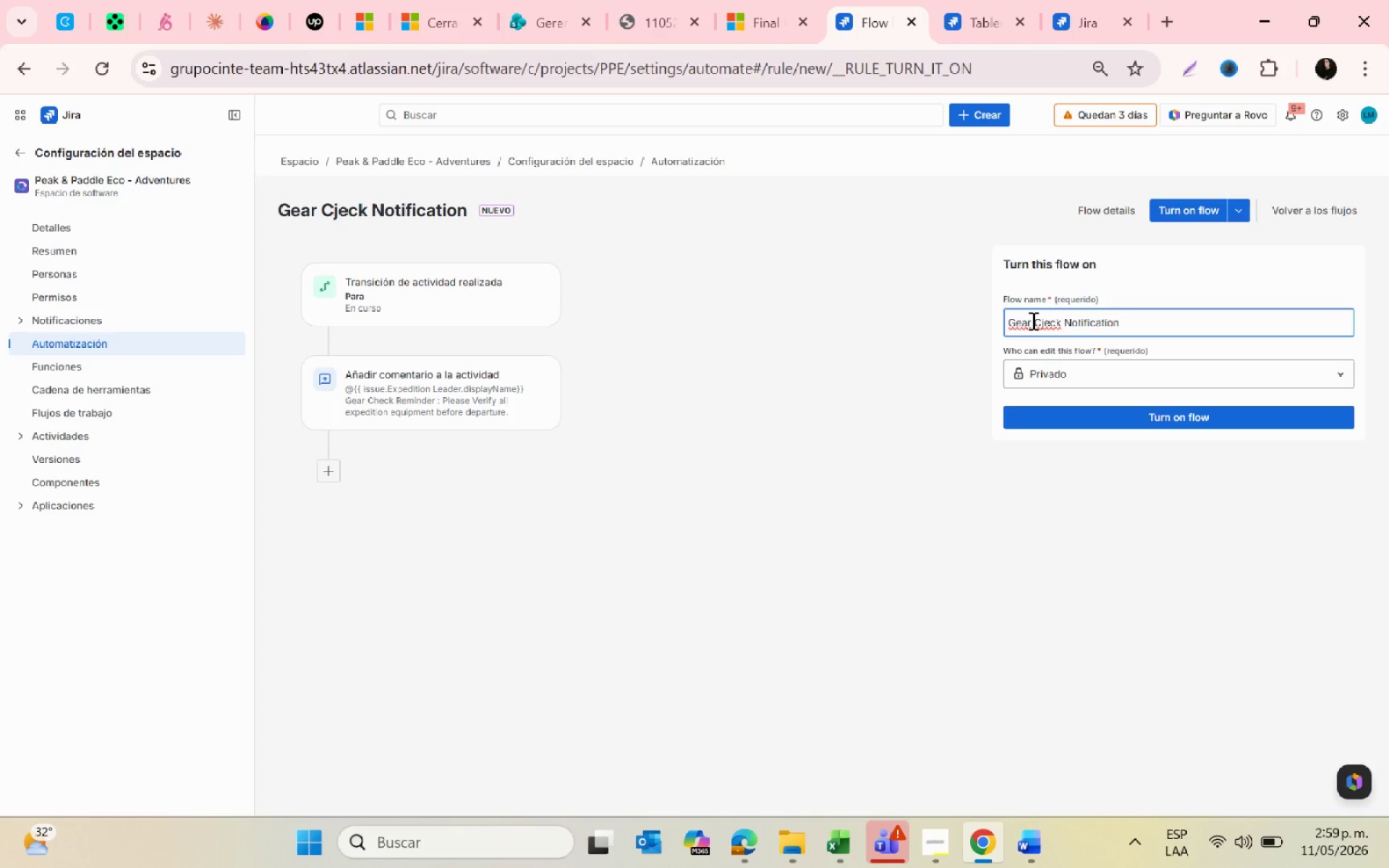 
wait(7.44)
 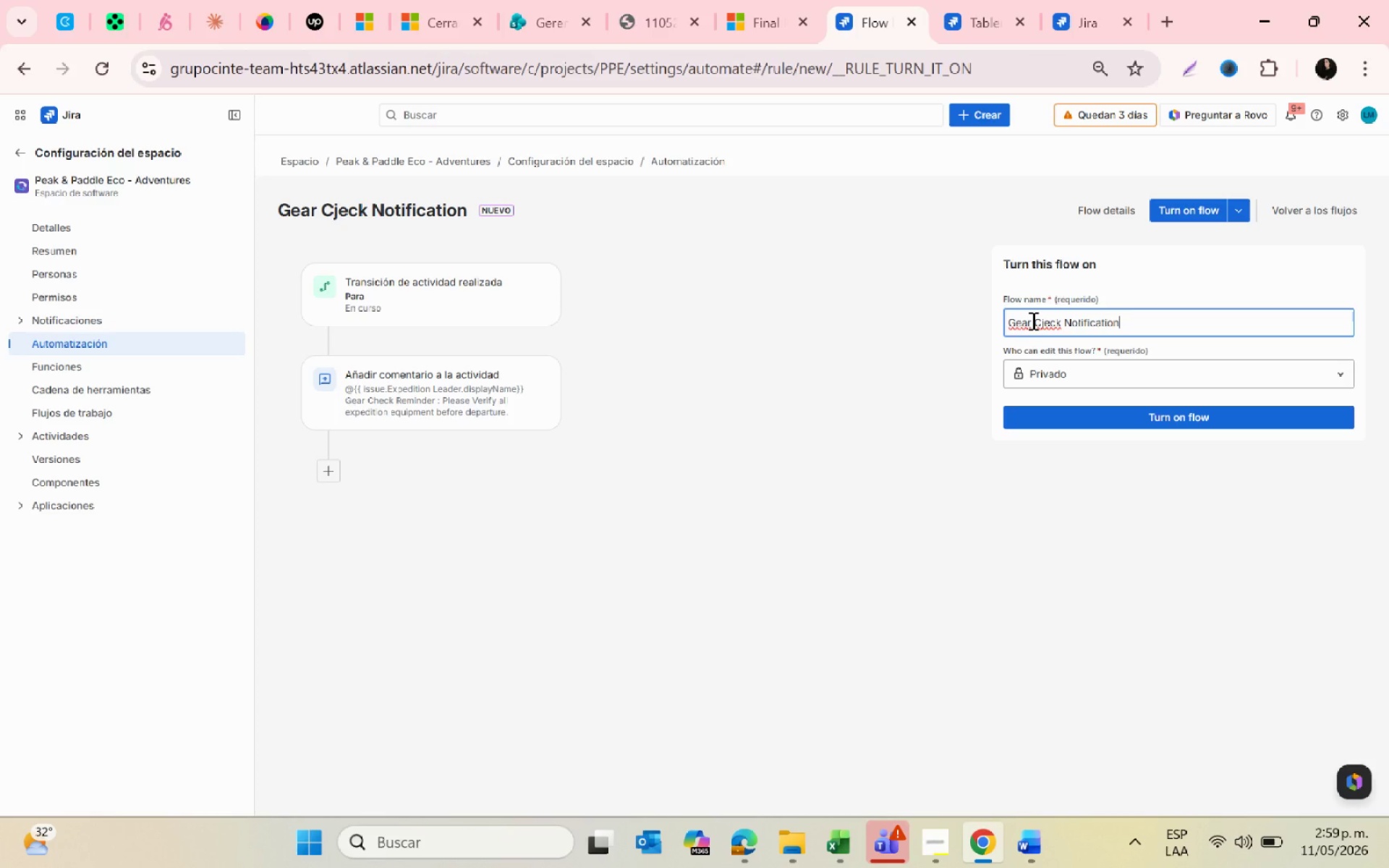 
left_click([422, 403])
 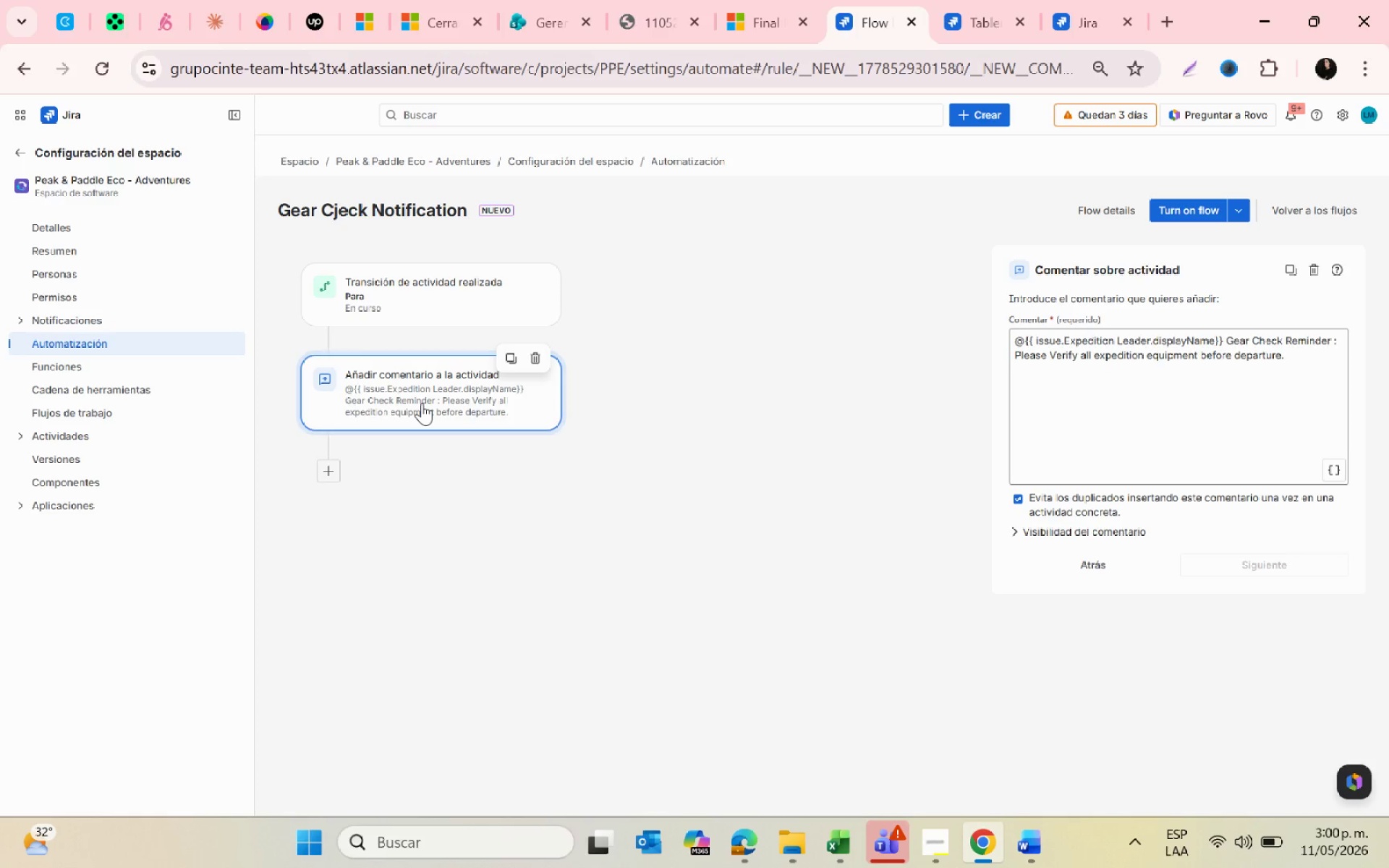 
wait(25.0)
 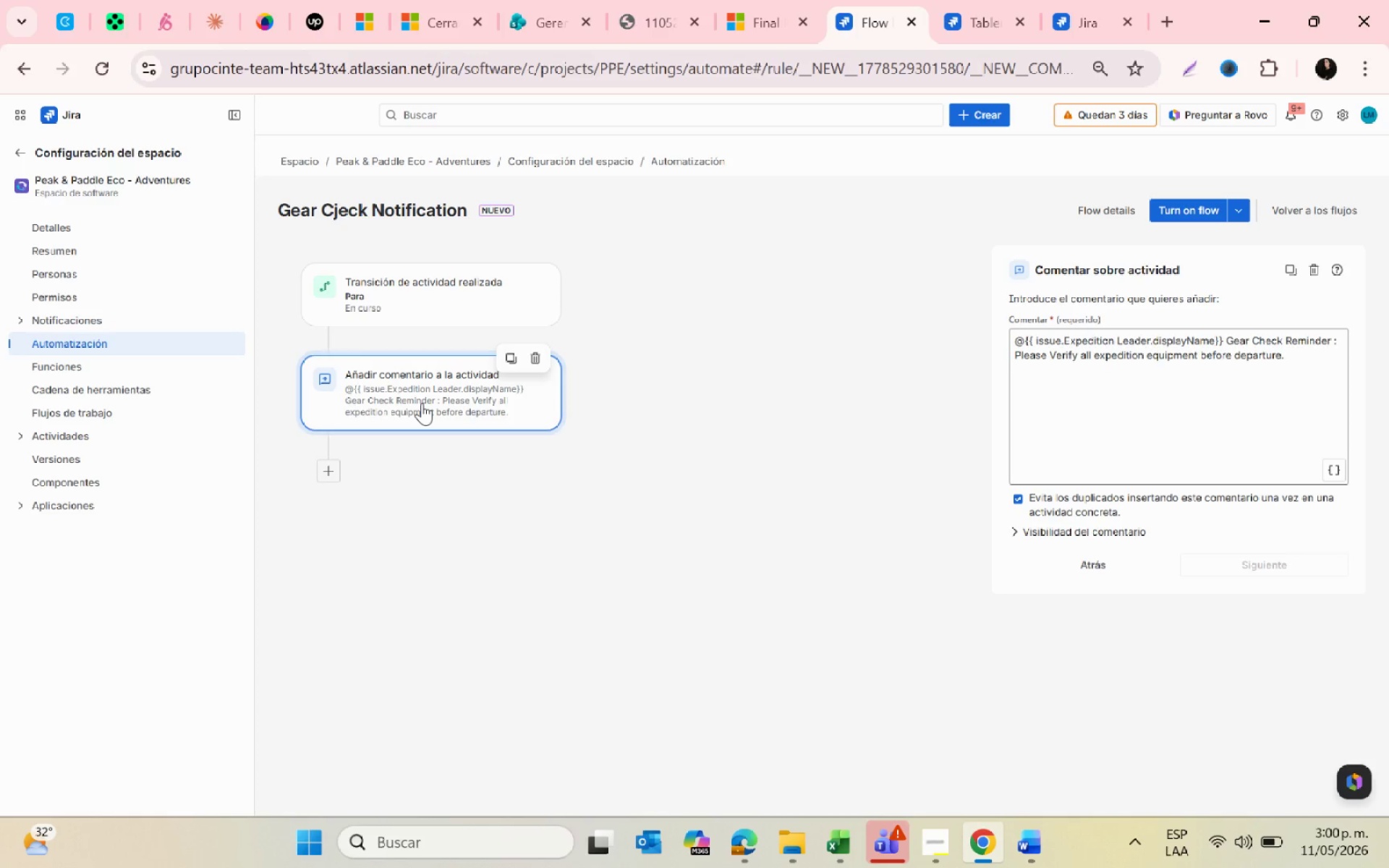 
key(PrintScreen)
 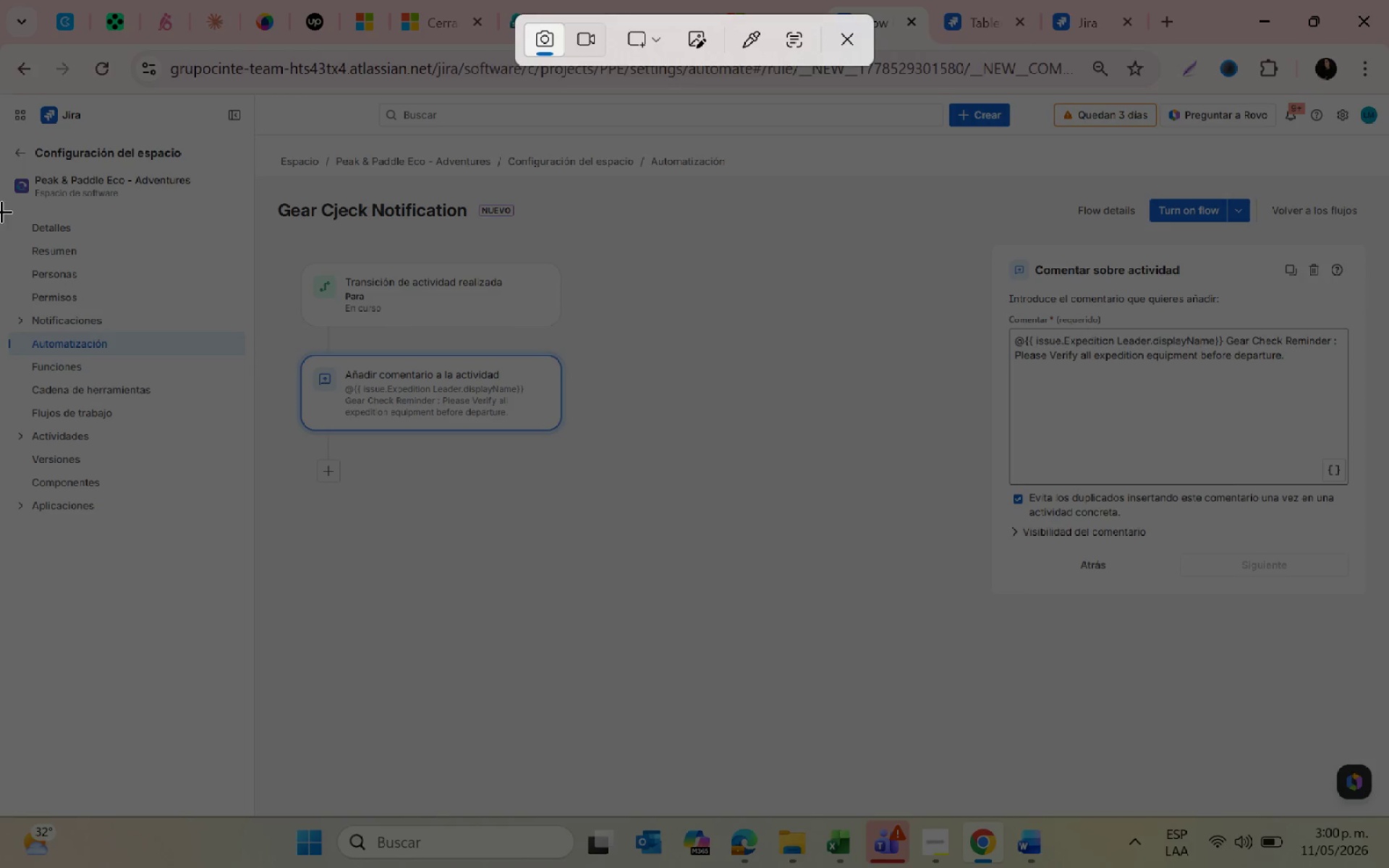 
left_click_drag(start_coordinate=[4, 93], to_coordinate=[1375, 807])
 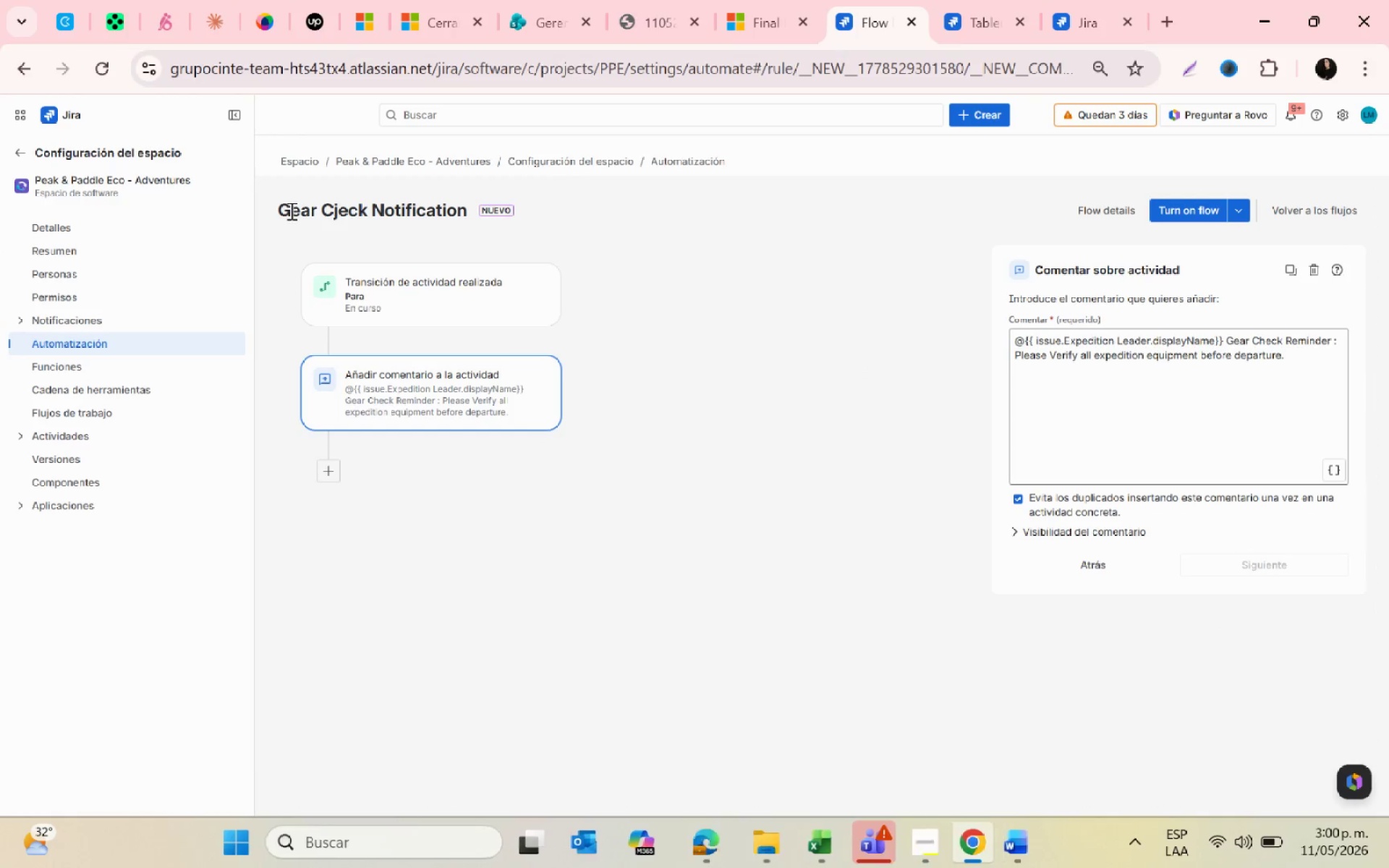 
left_click_drag(start_coordinate=[282, 211], to_coordinate=[464, 222])
 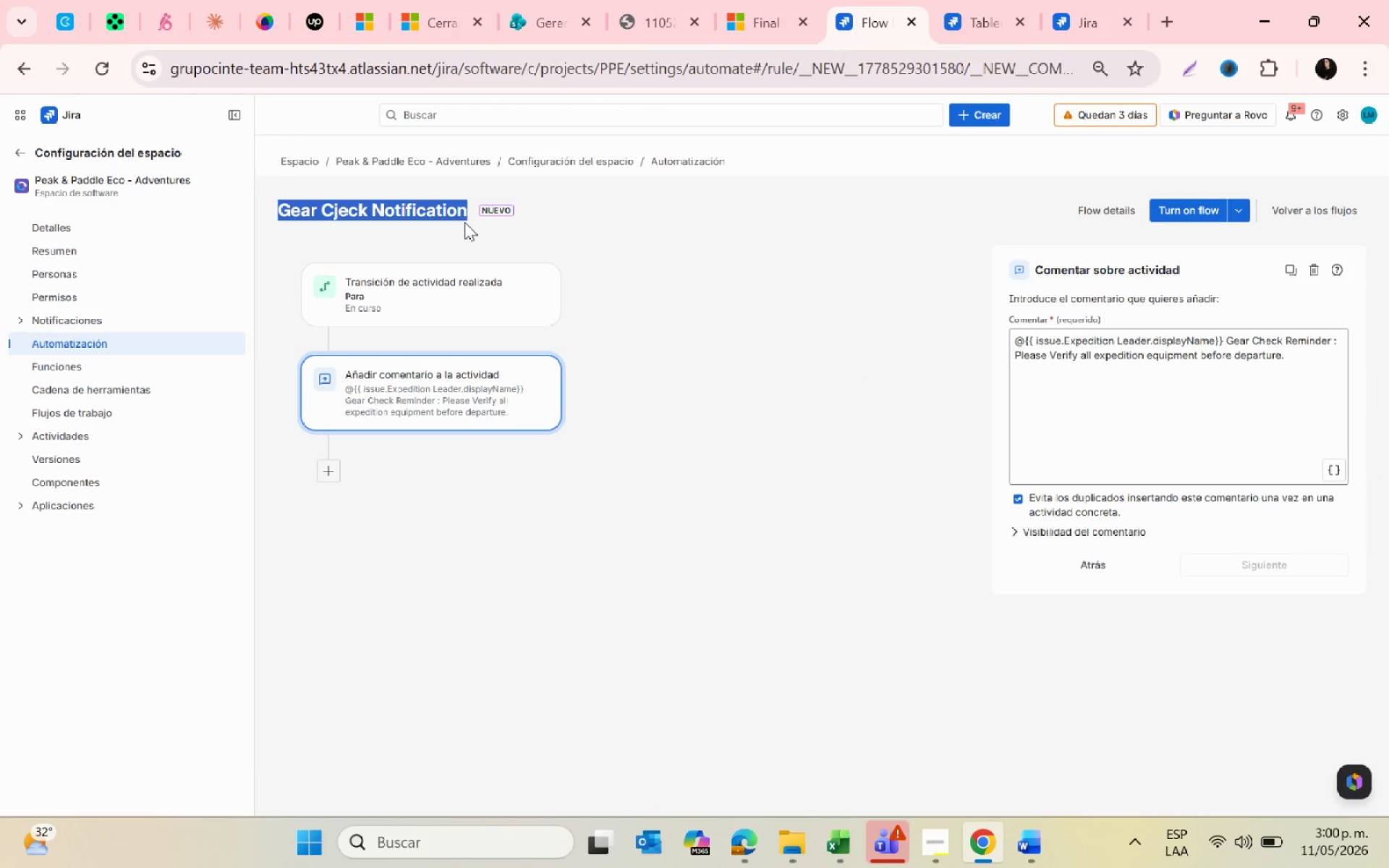 
key(Control+C)
 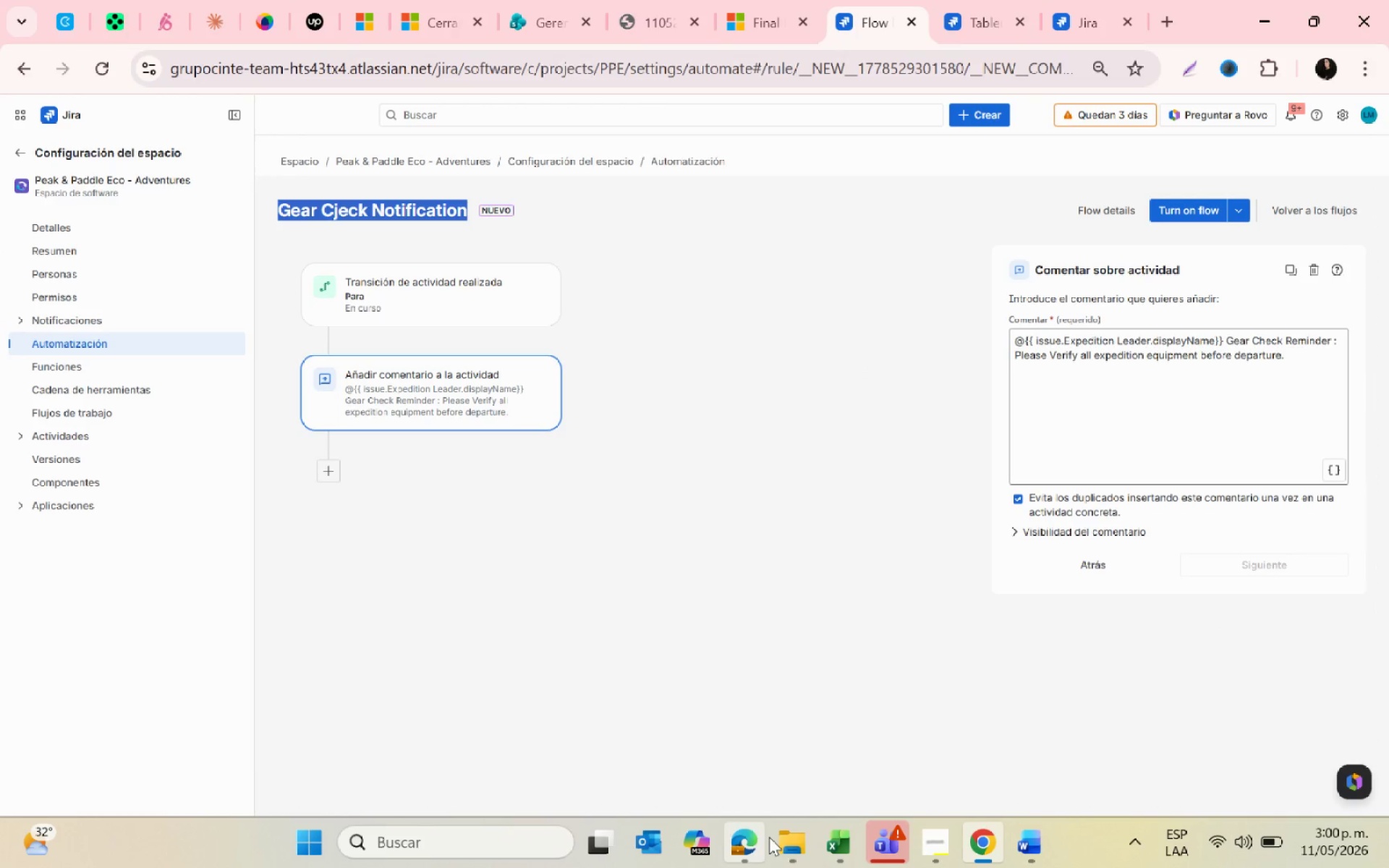 
left_click([794, 843])
 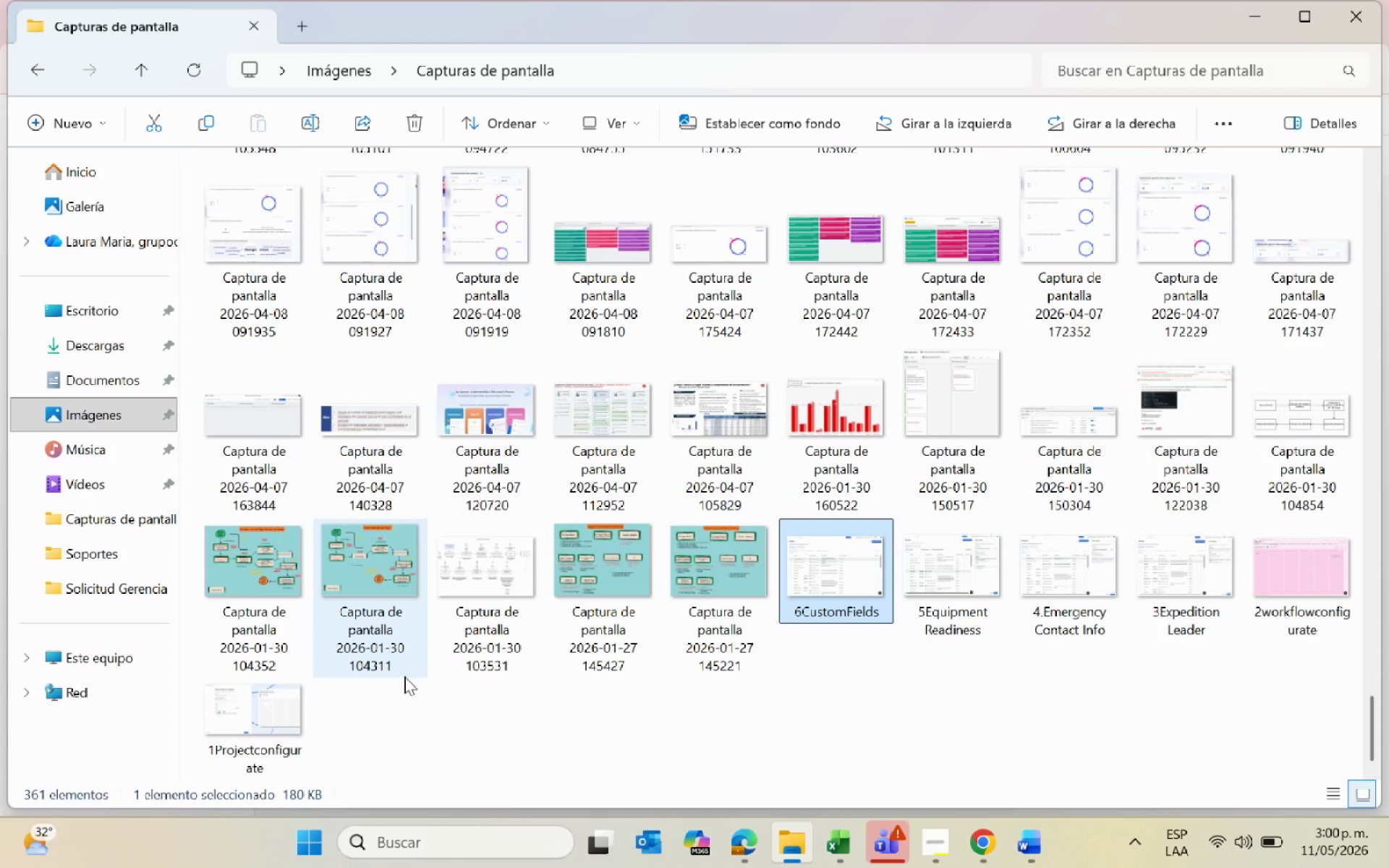 
left_click([296, 707])
 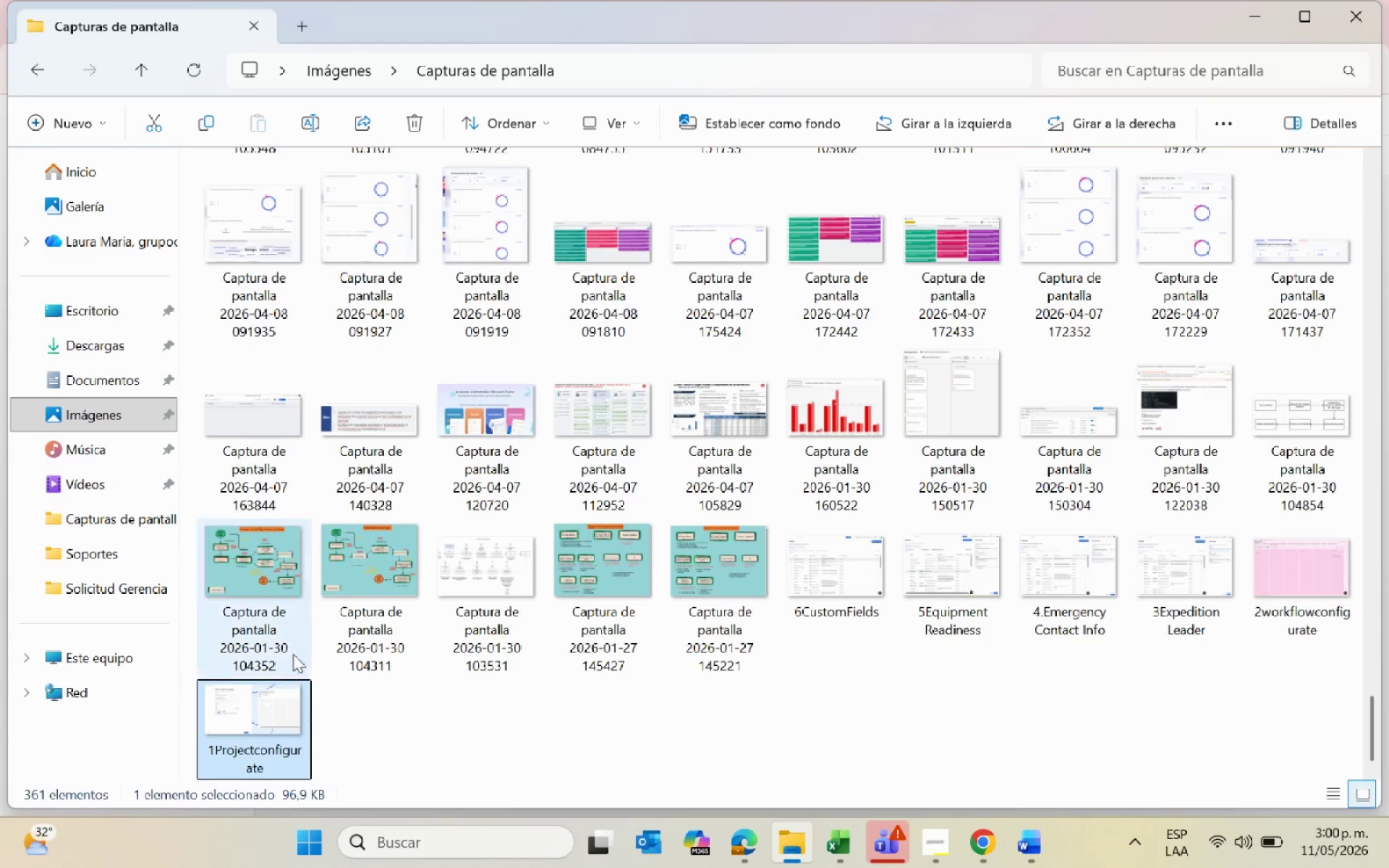 
scroll: coordinate [293, 654], scroll_direction: up, amount: 17.0
 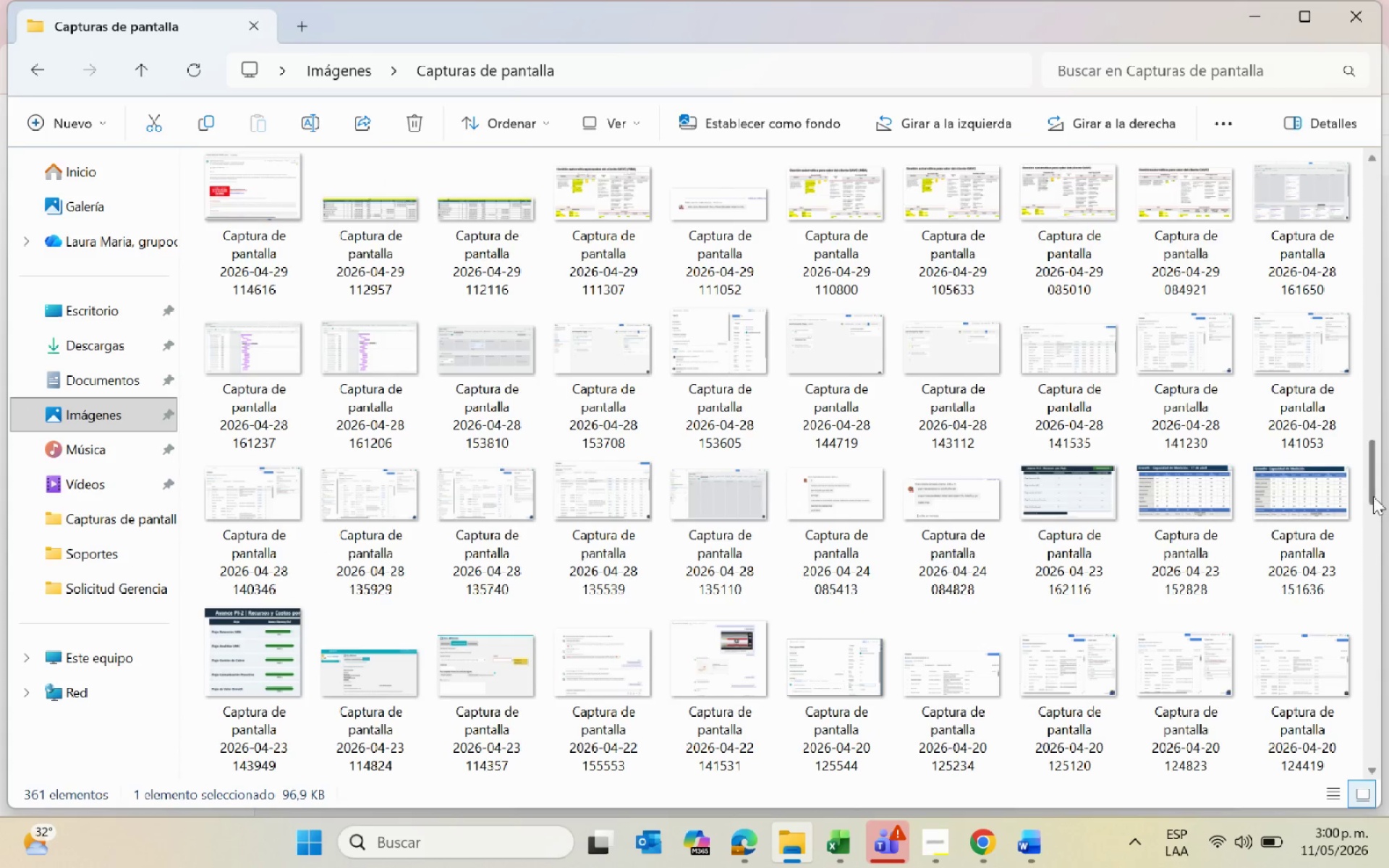 
left_click_drag(start_coordinate=[1368, 486], to_coordinate=[1336, 169])
 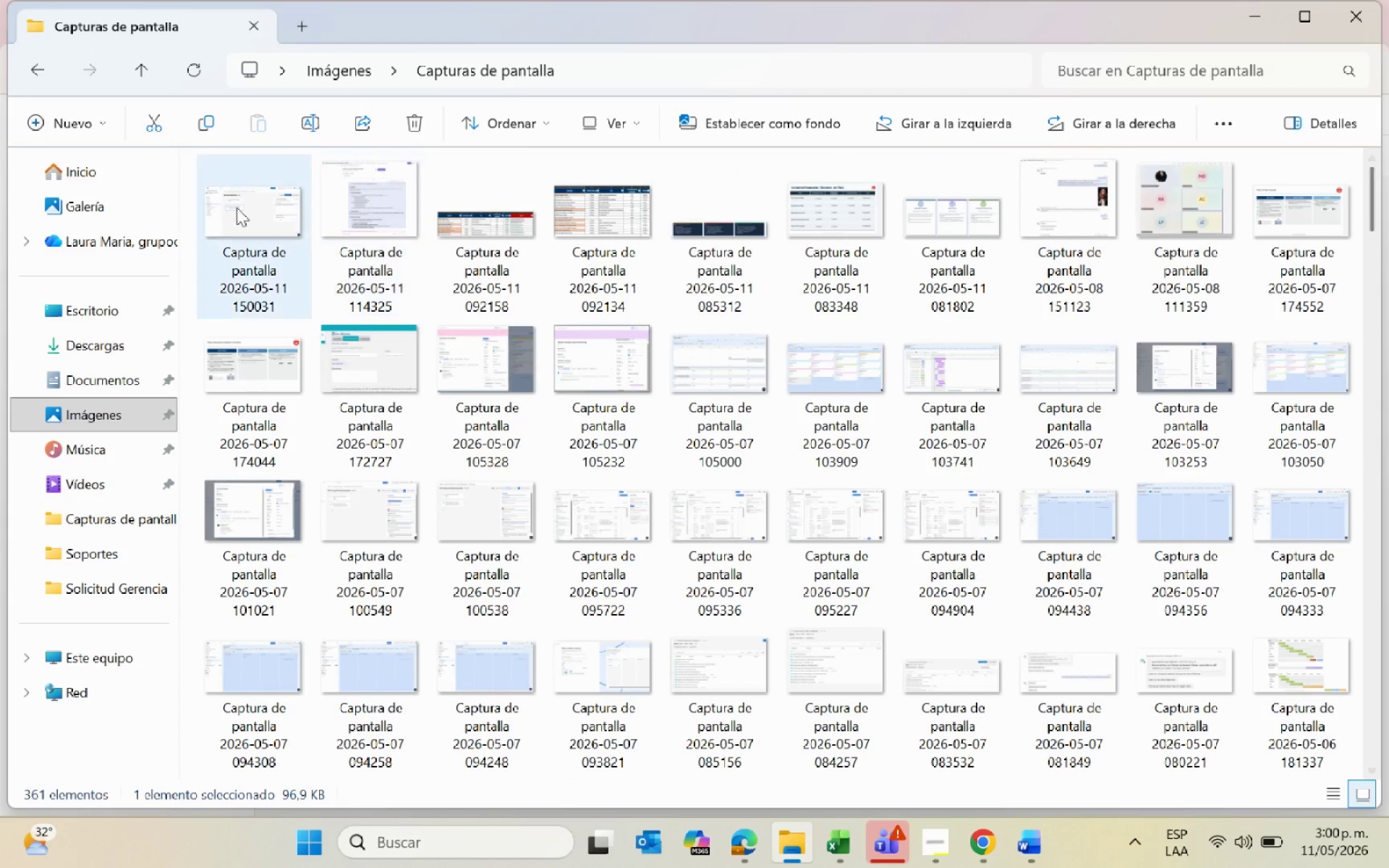 
left_click([232, 206])
 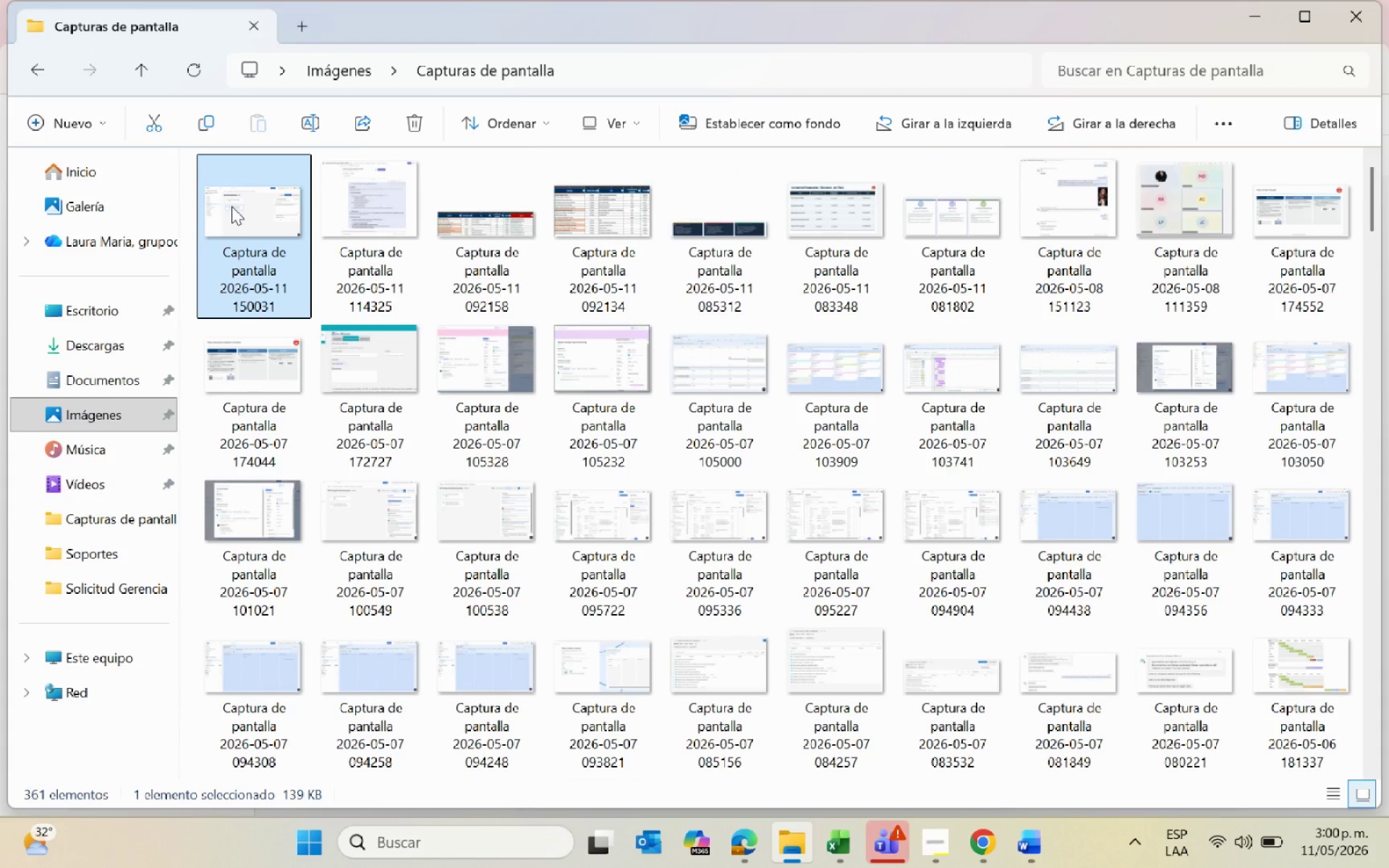 
wait(7.08)
 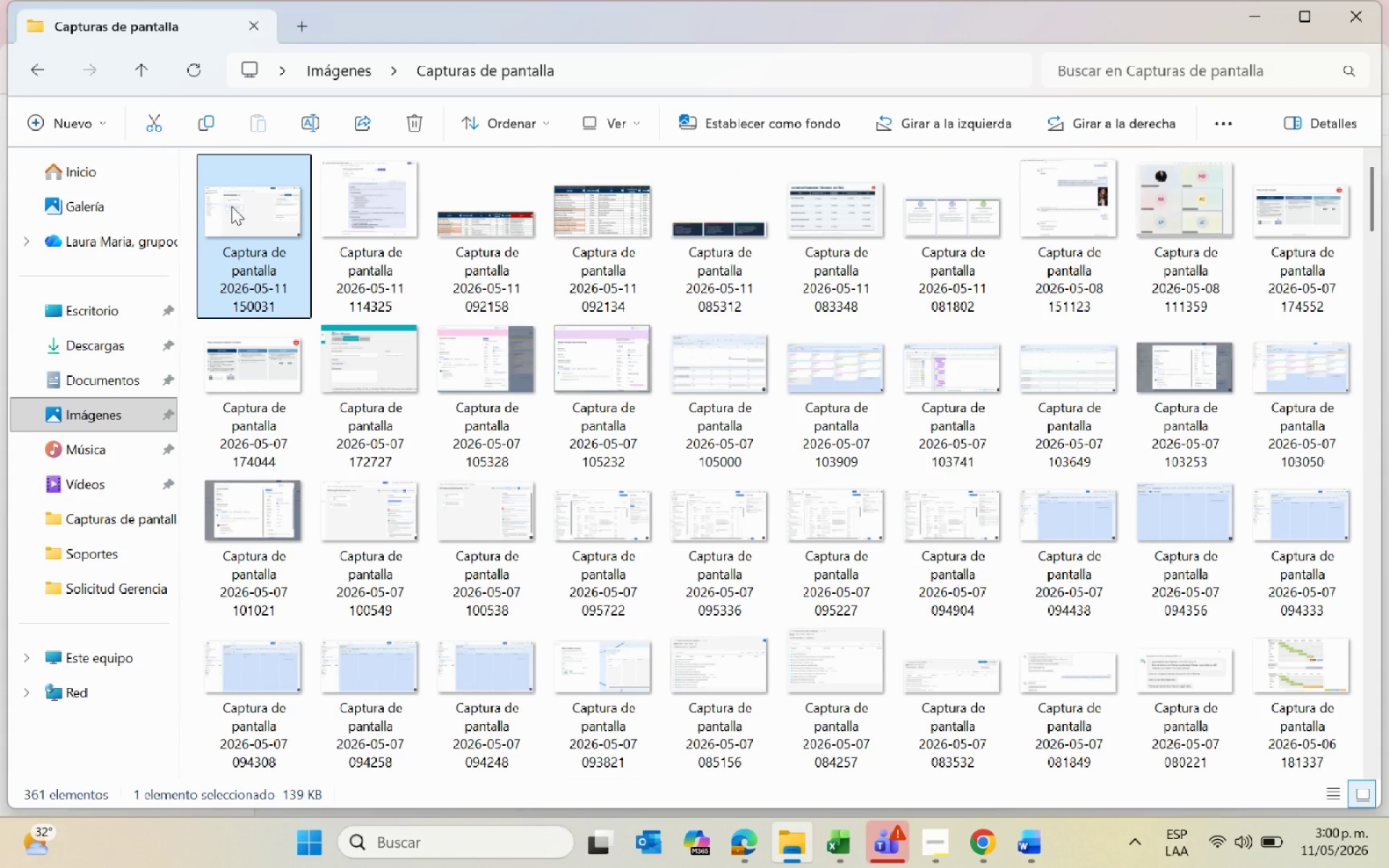 
right_click([230, 206])
 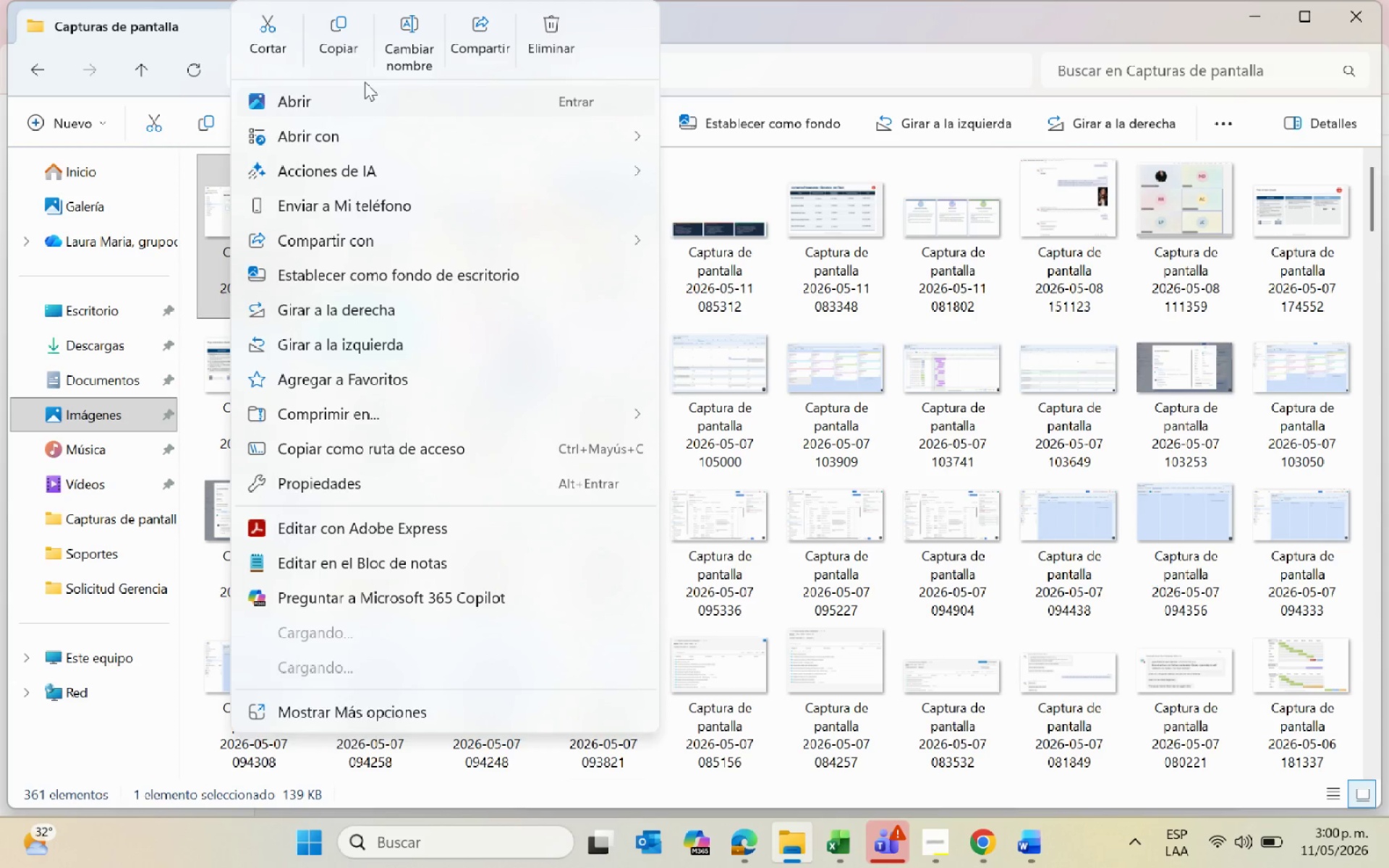 
left_click([394, 46])
 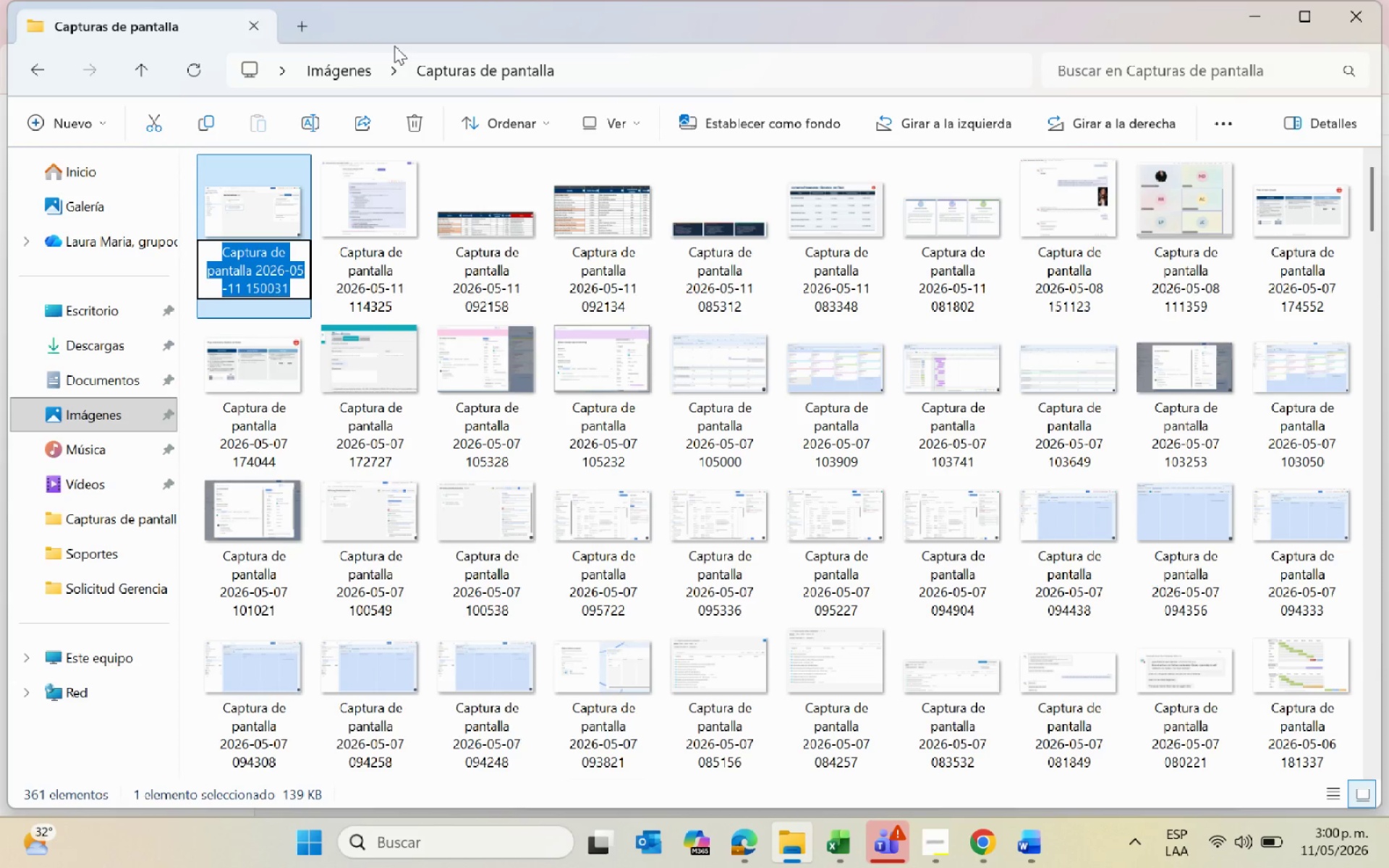 
key(Control+V)
 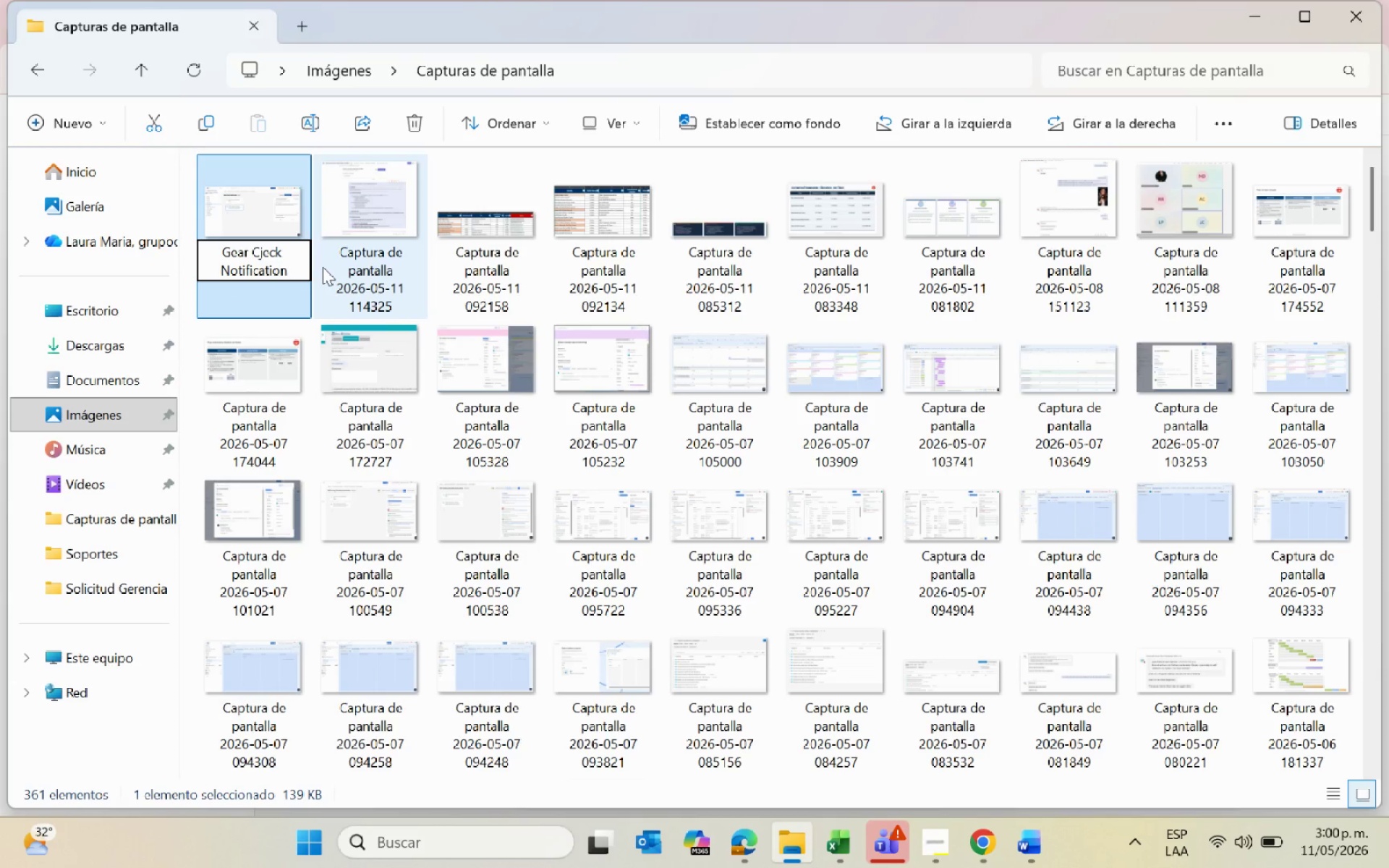 
type( Rules)
key(Backspace)
key(Backspace)
 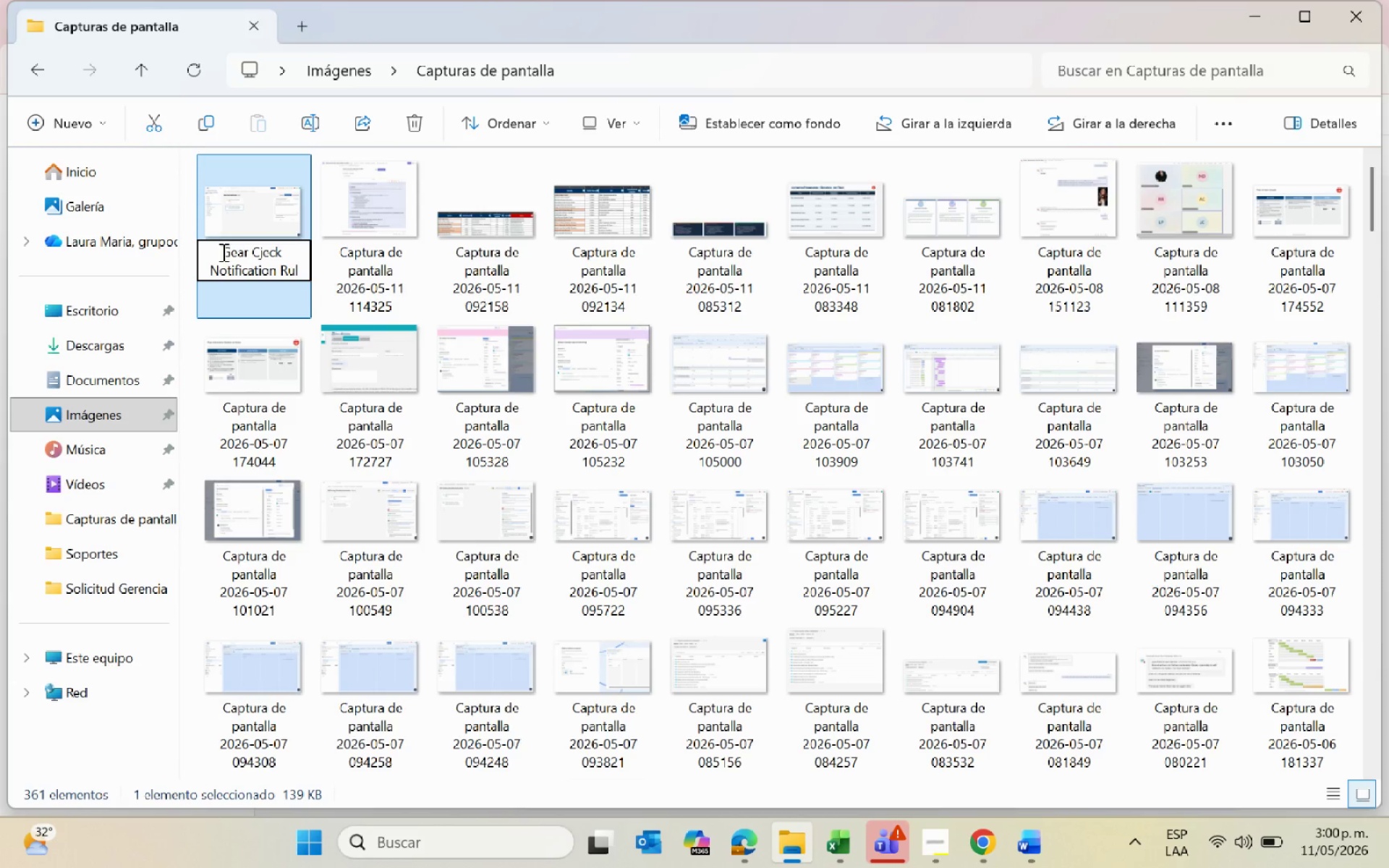 
left_click([221, 250])
 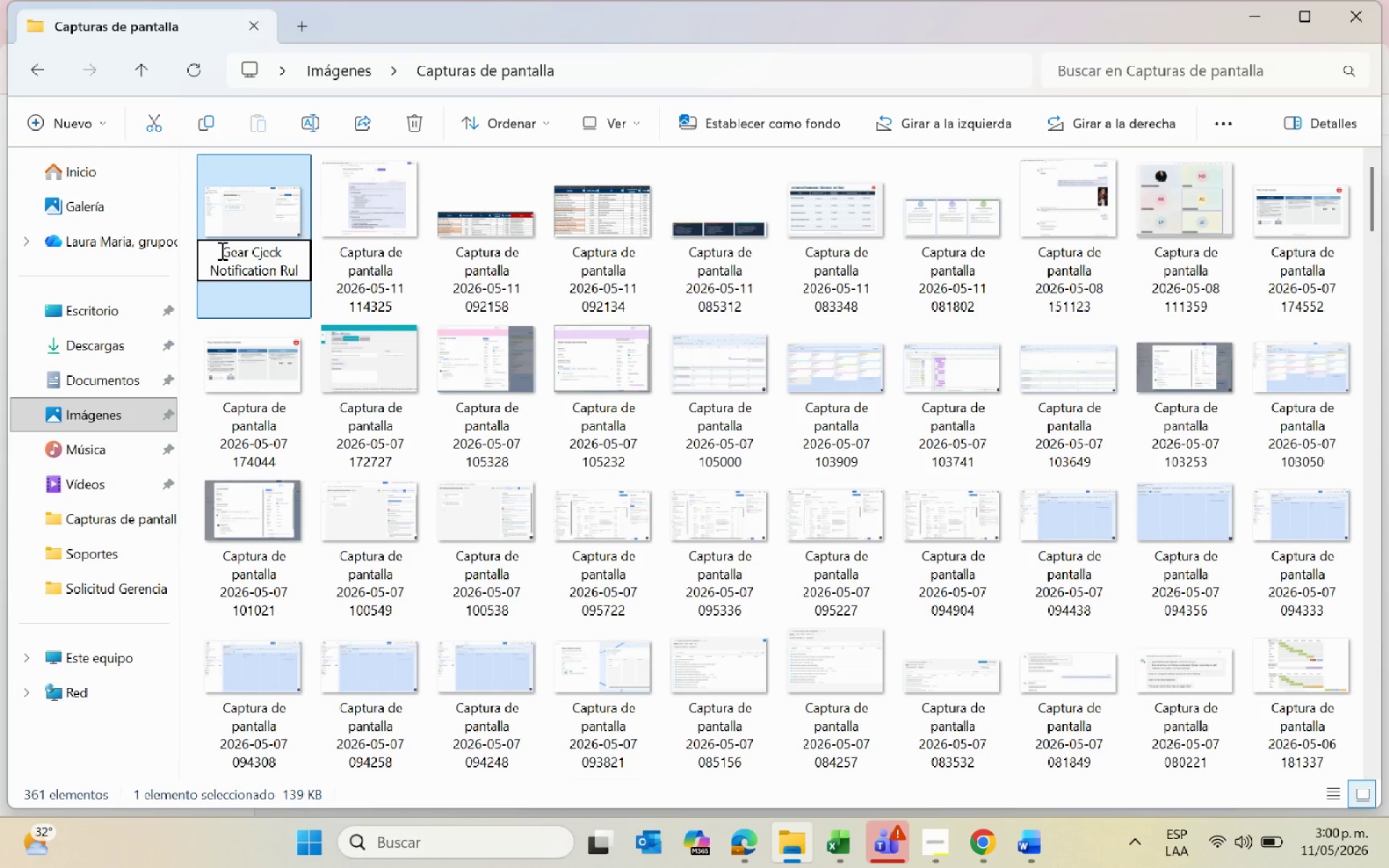 
key(6)
 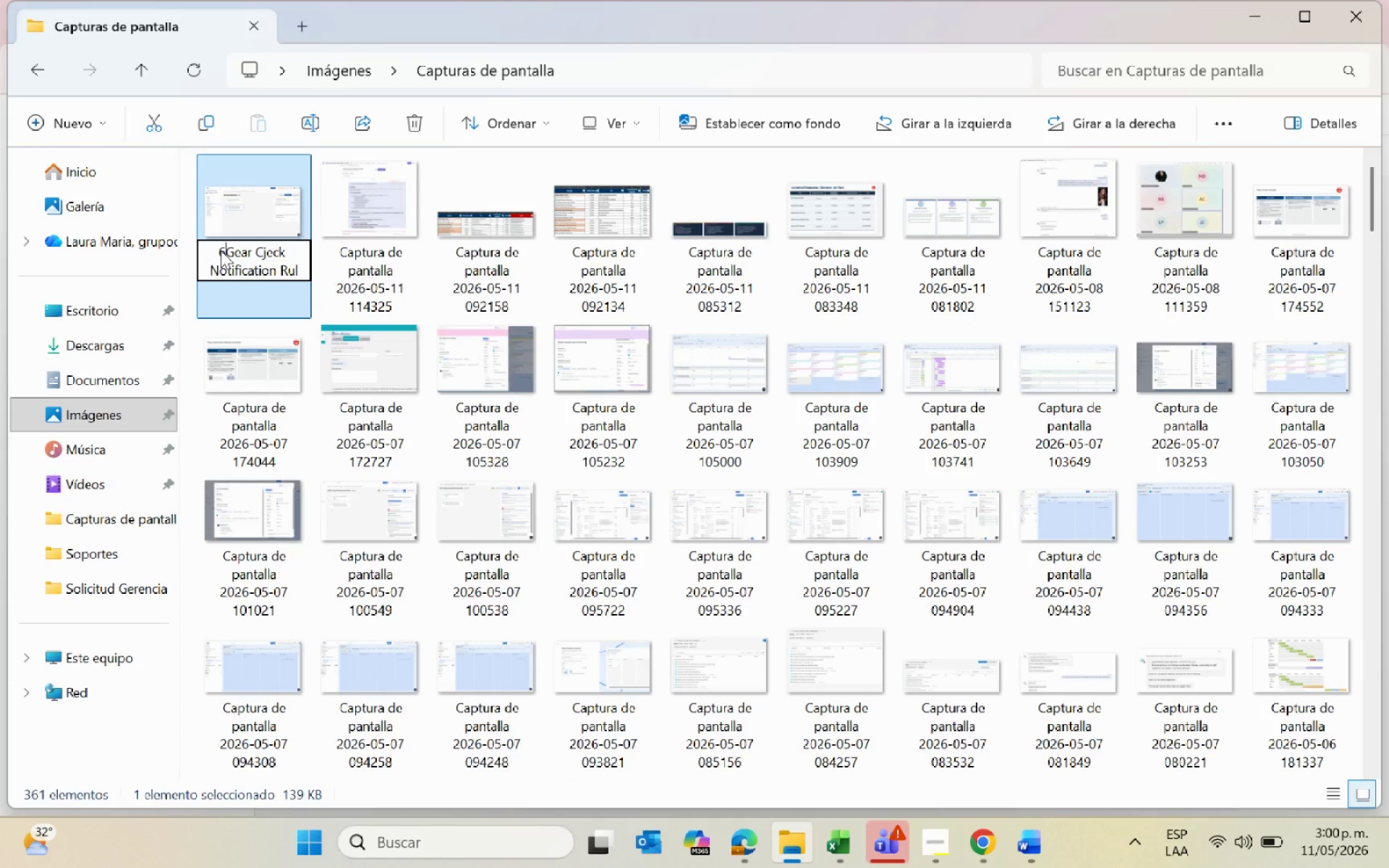 
key(Space)
 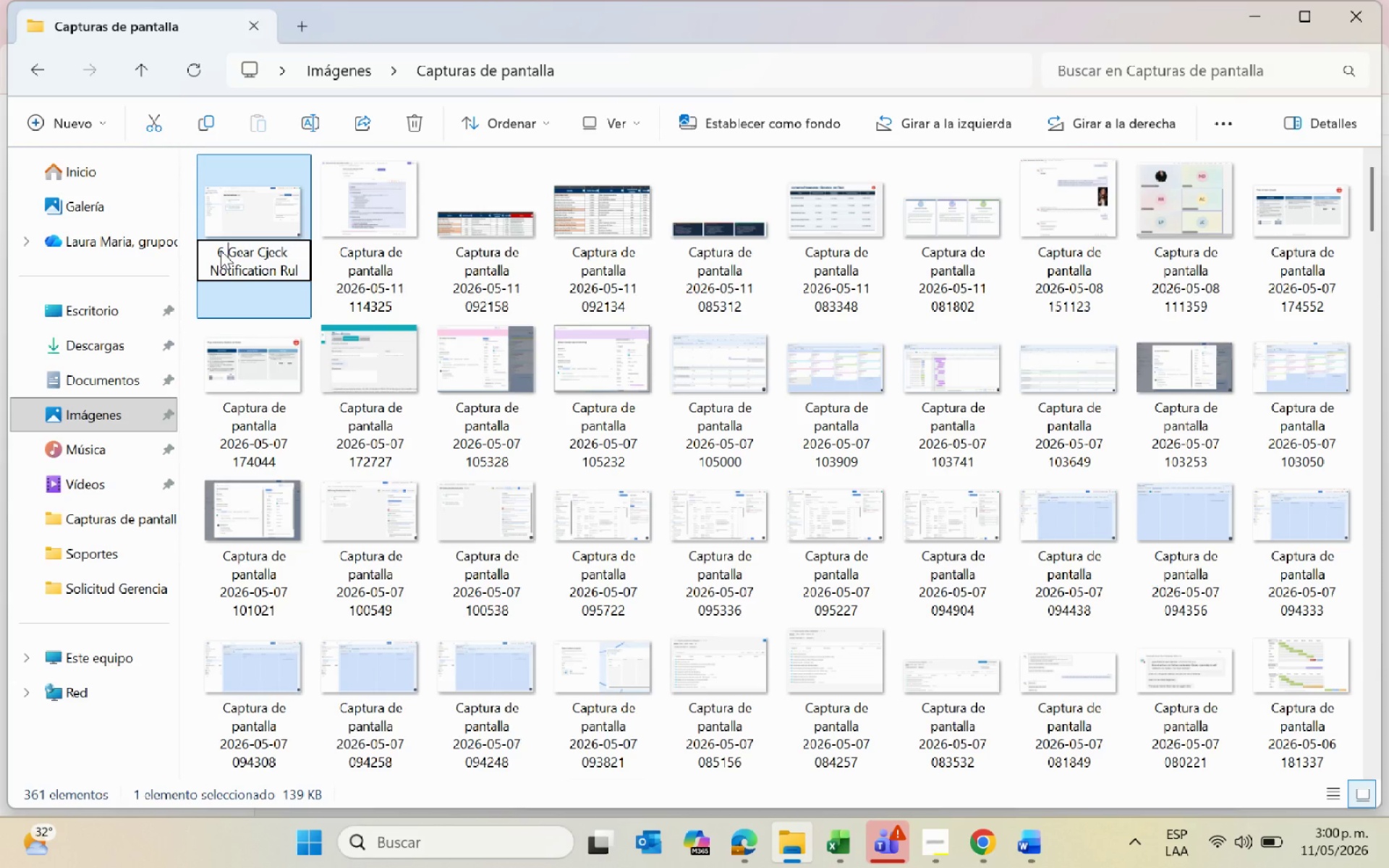 
key(Enter)
 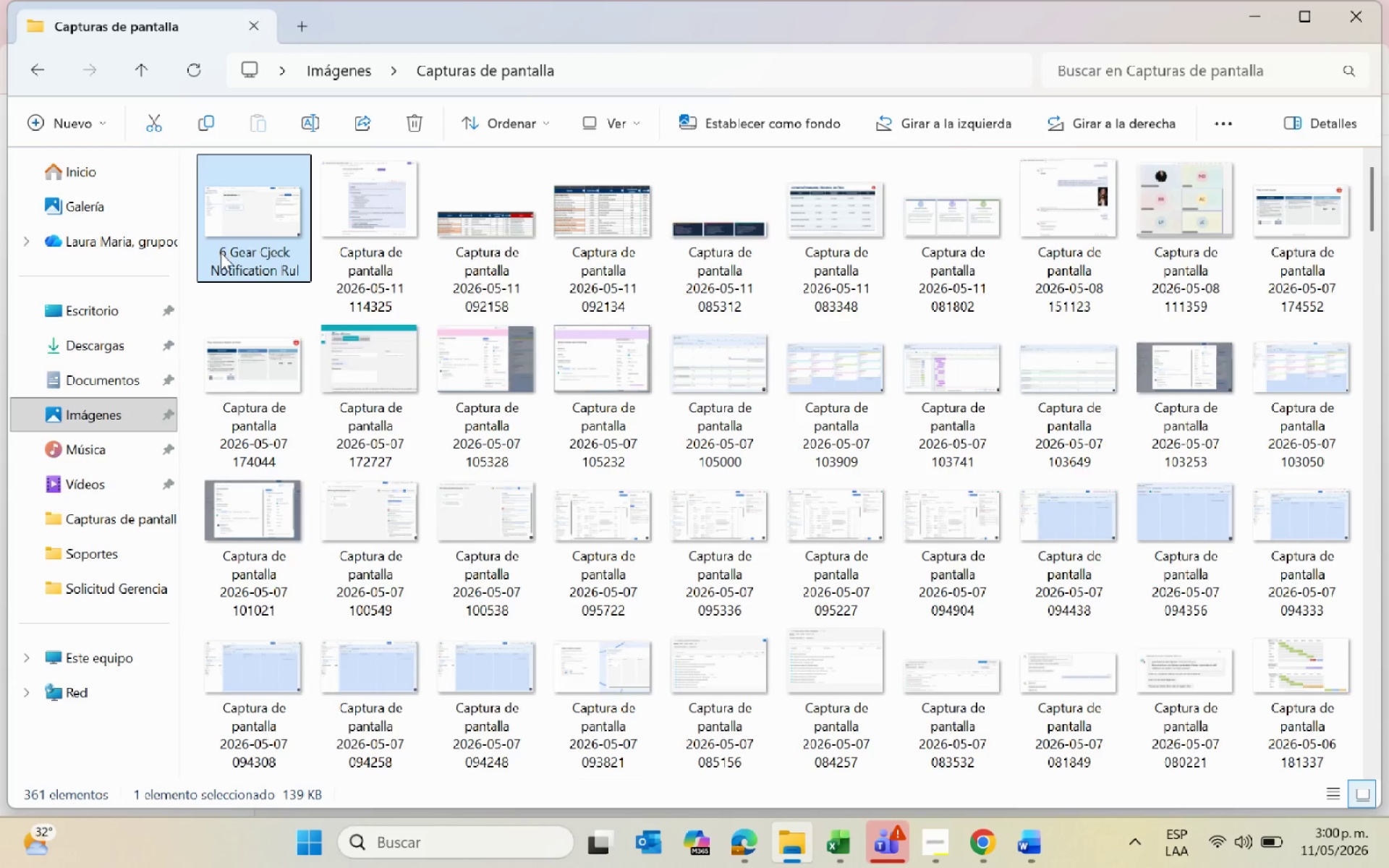 
scroll: coordinate [1209, 689], scroll_direction: down, amount: 21.0
 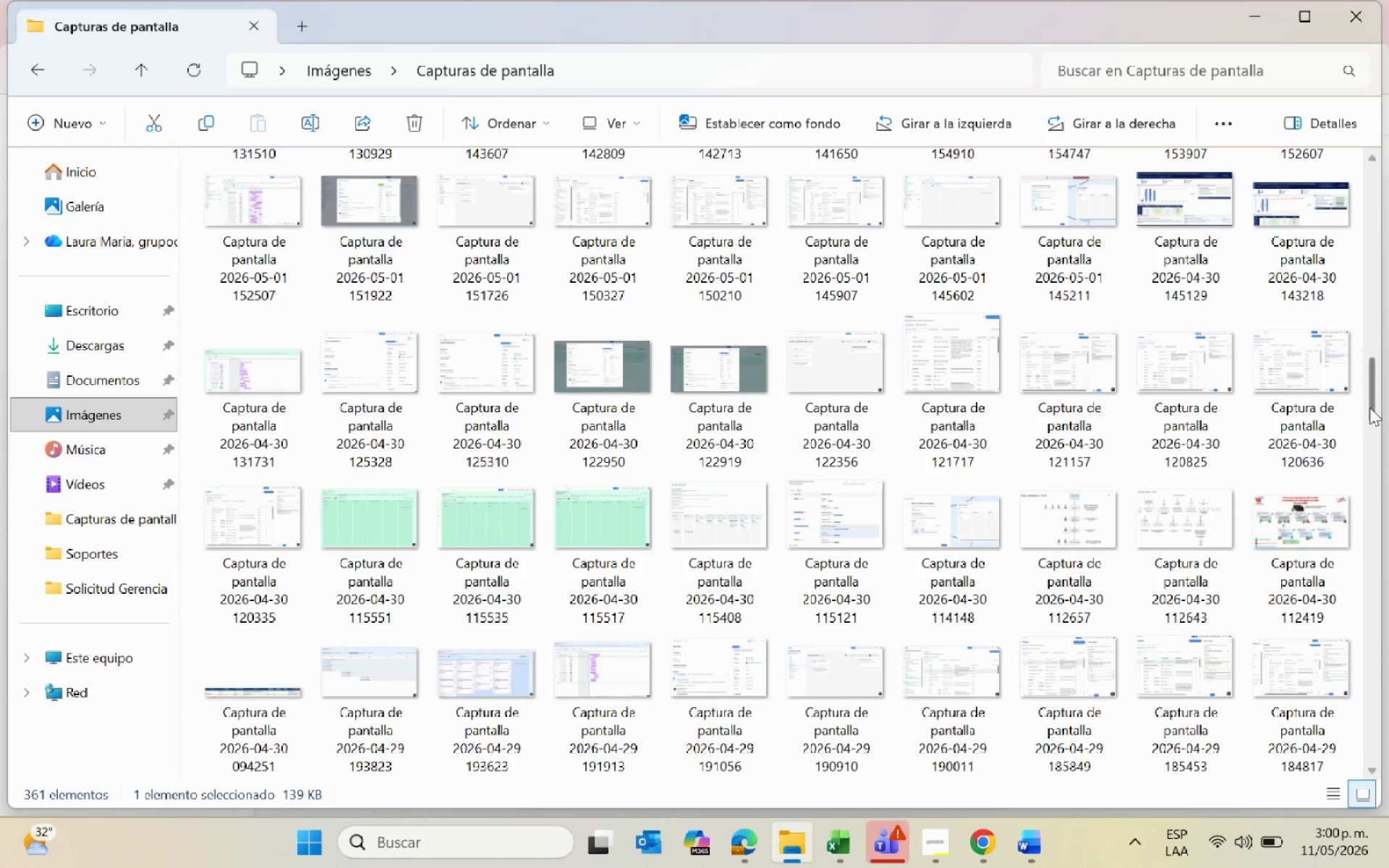 
left_click_drag(start_coordinate=[1369, 407], to_coordinate=[1388, 803])
 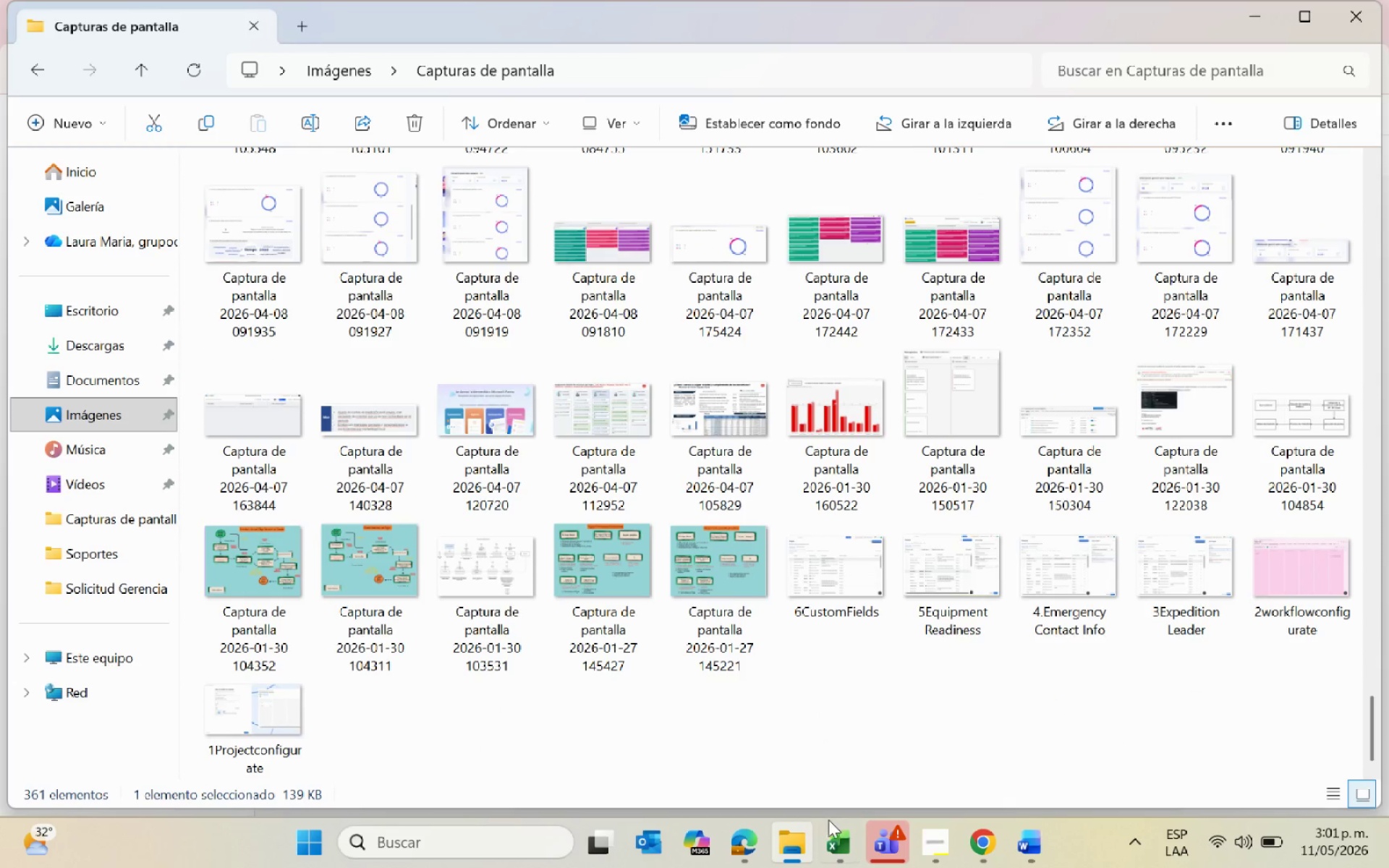 
left_click([975, 838])
 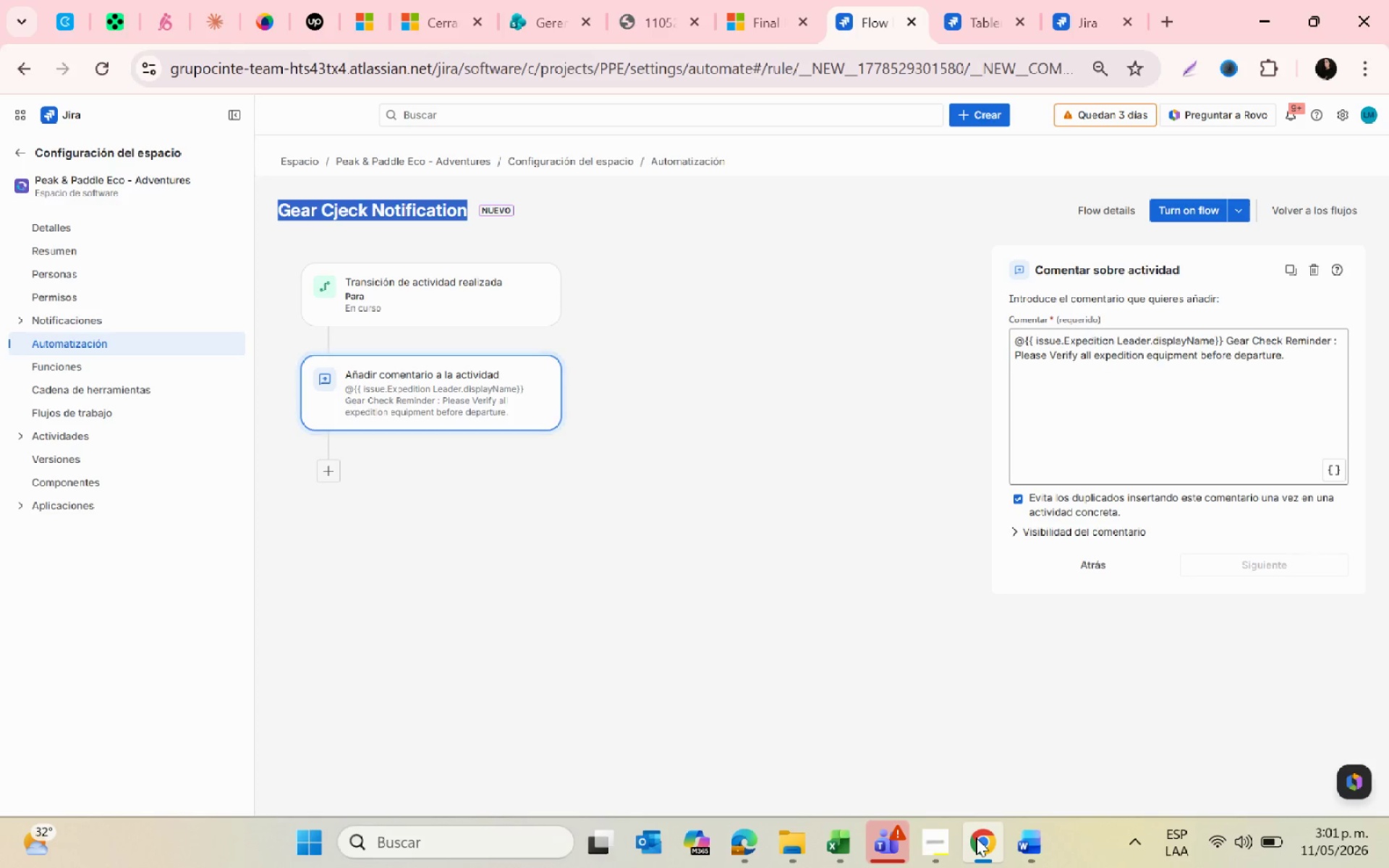 
wait(19.23)
 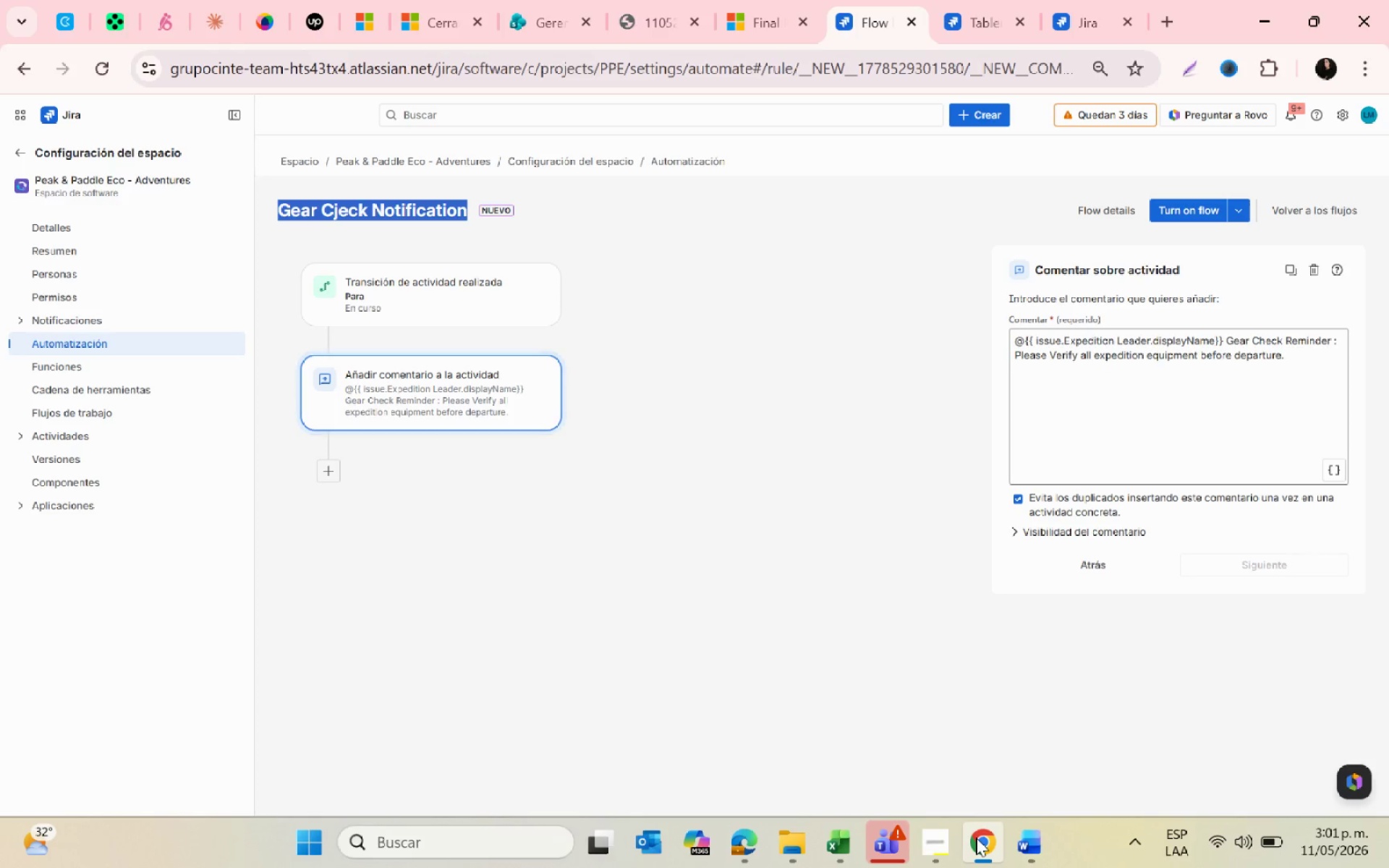 
left_click([984, 2])
 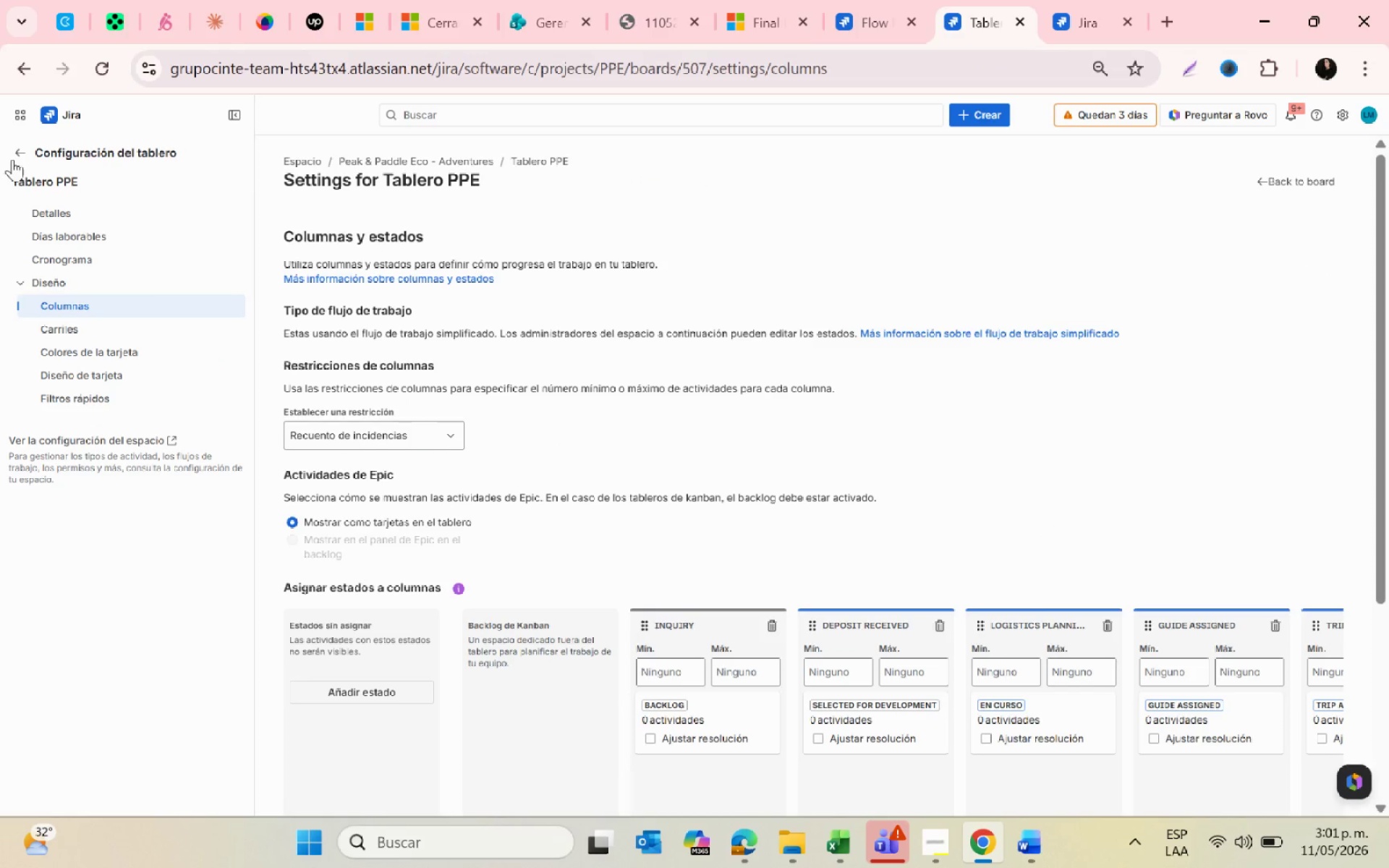 
left_click([13, 143])
 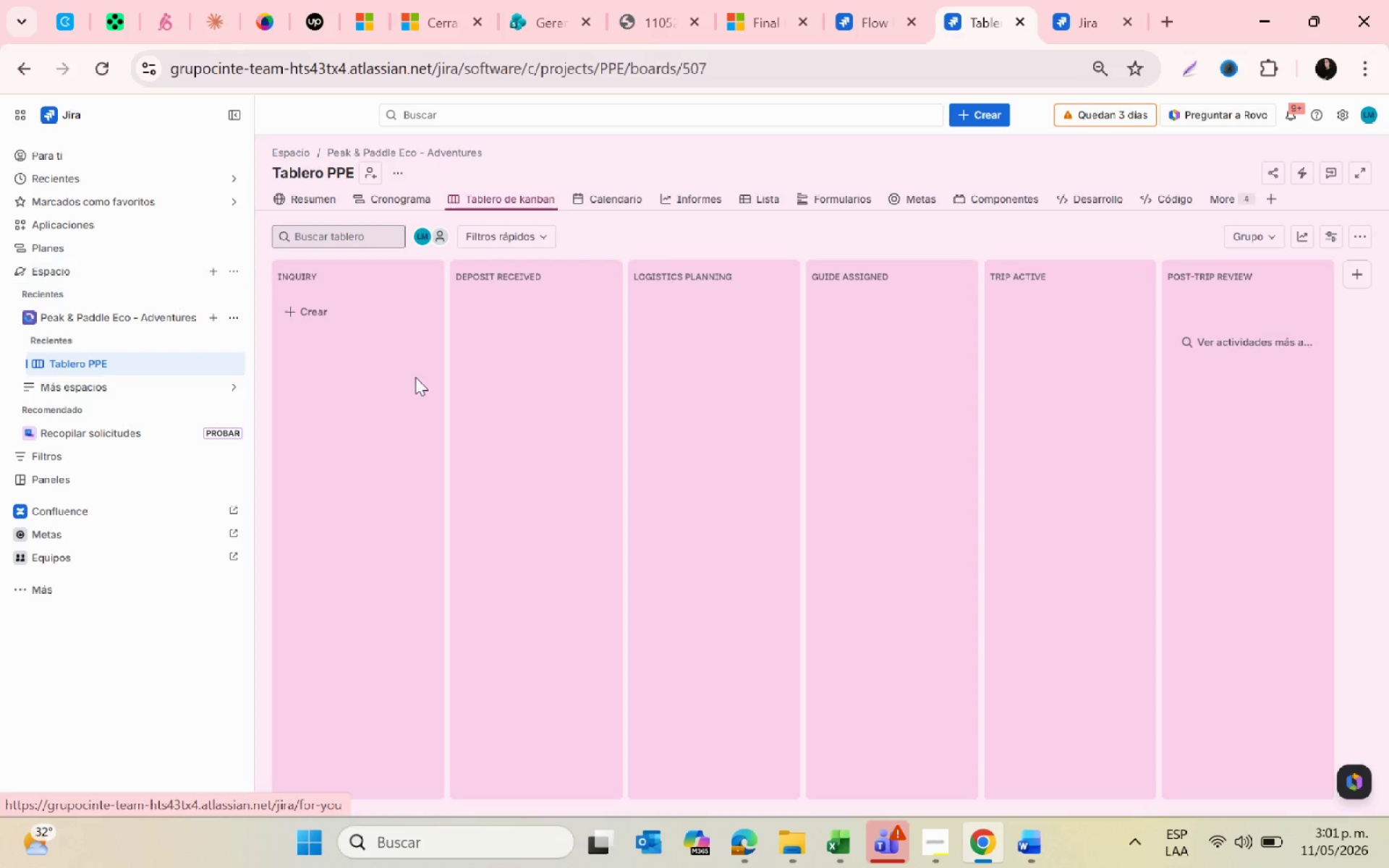 
left_click([313, 308])
 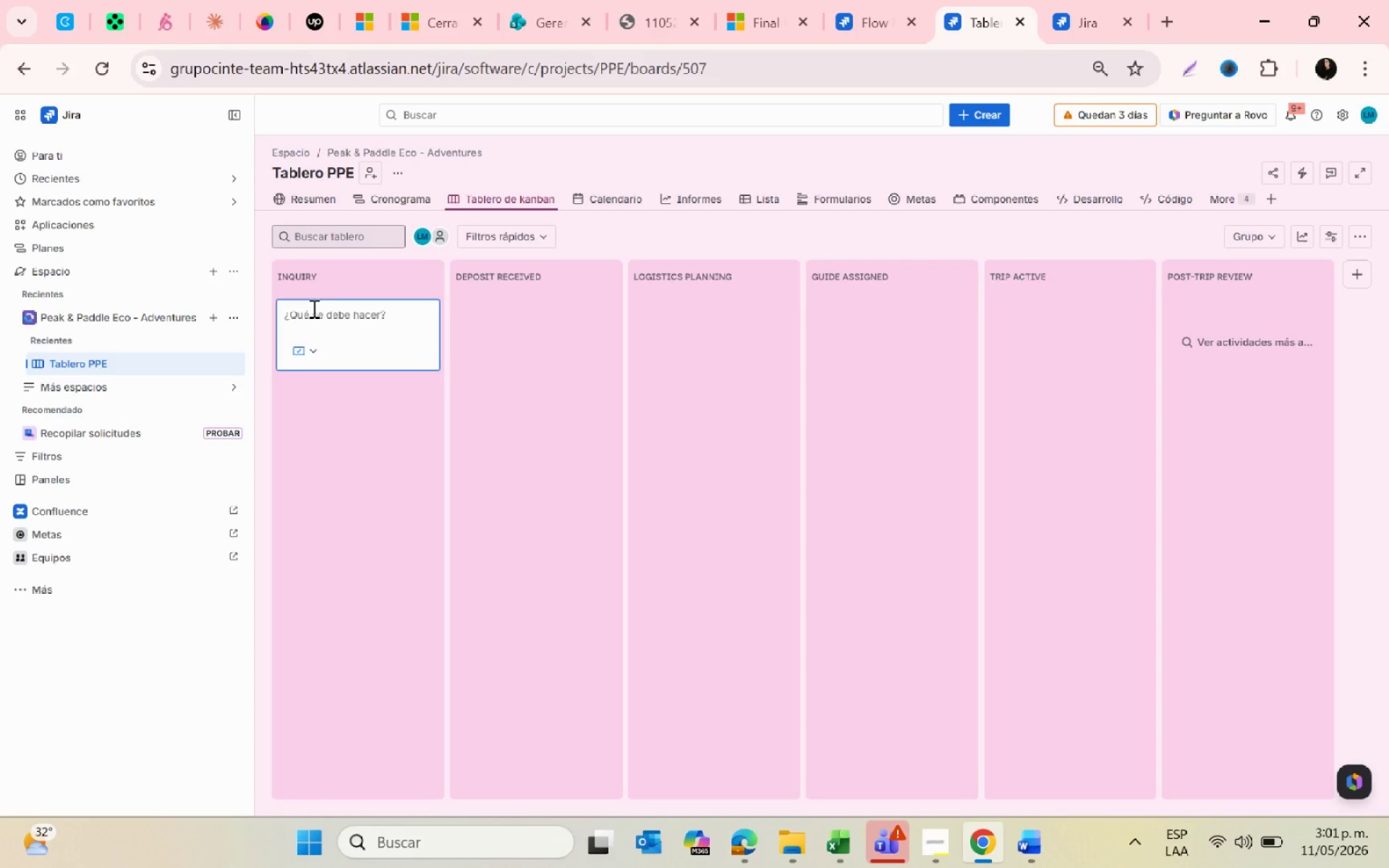 
type(T)
key(Backspace)
key(Backspace)
type(Test )
 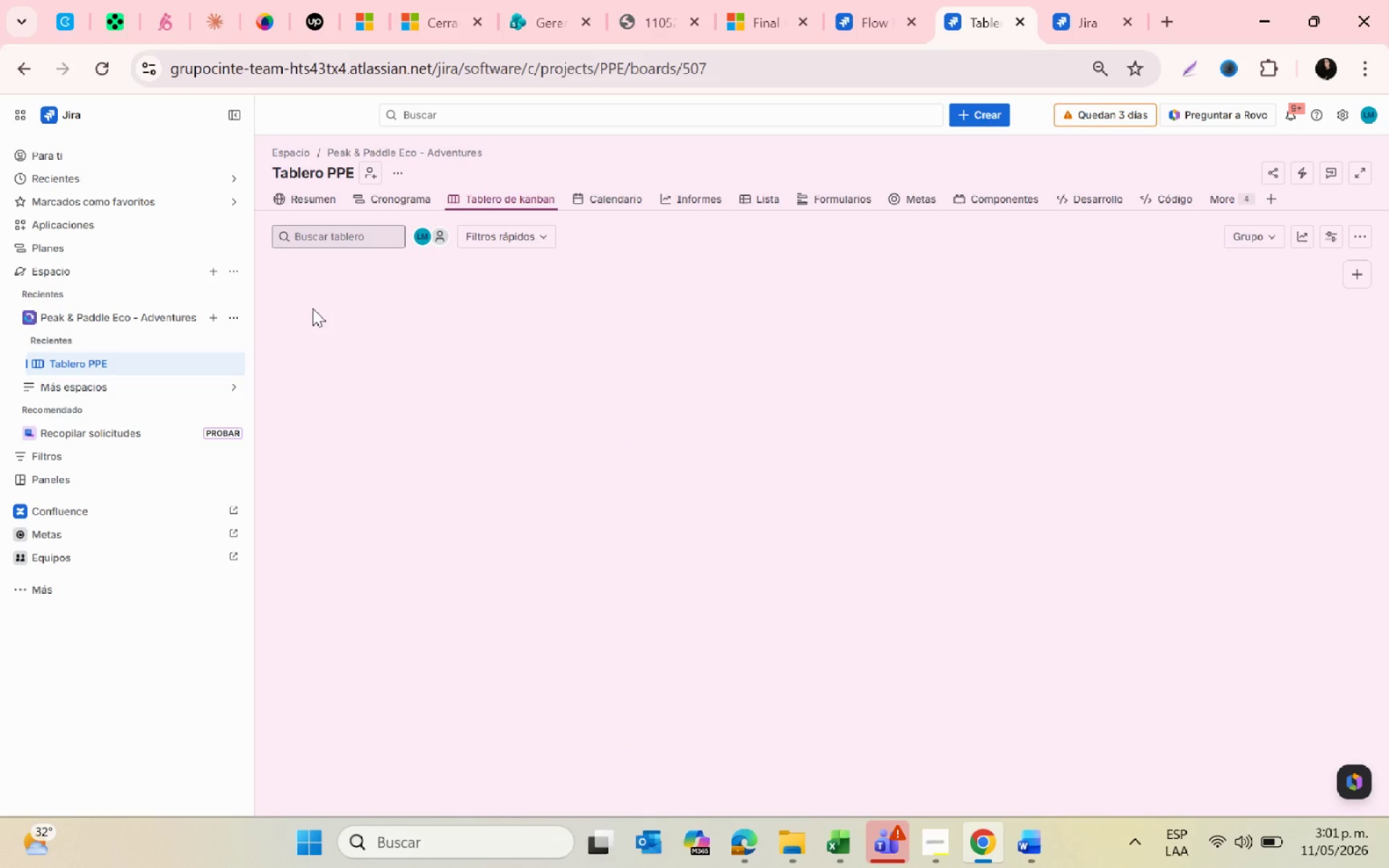 
 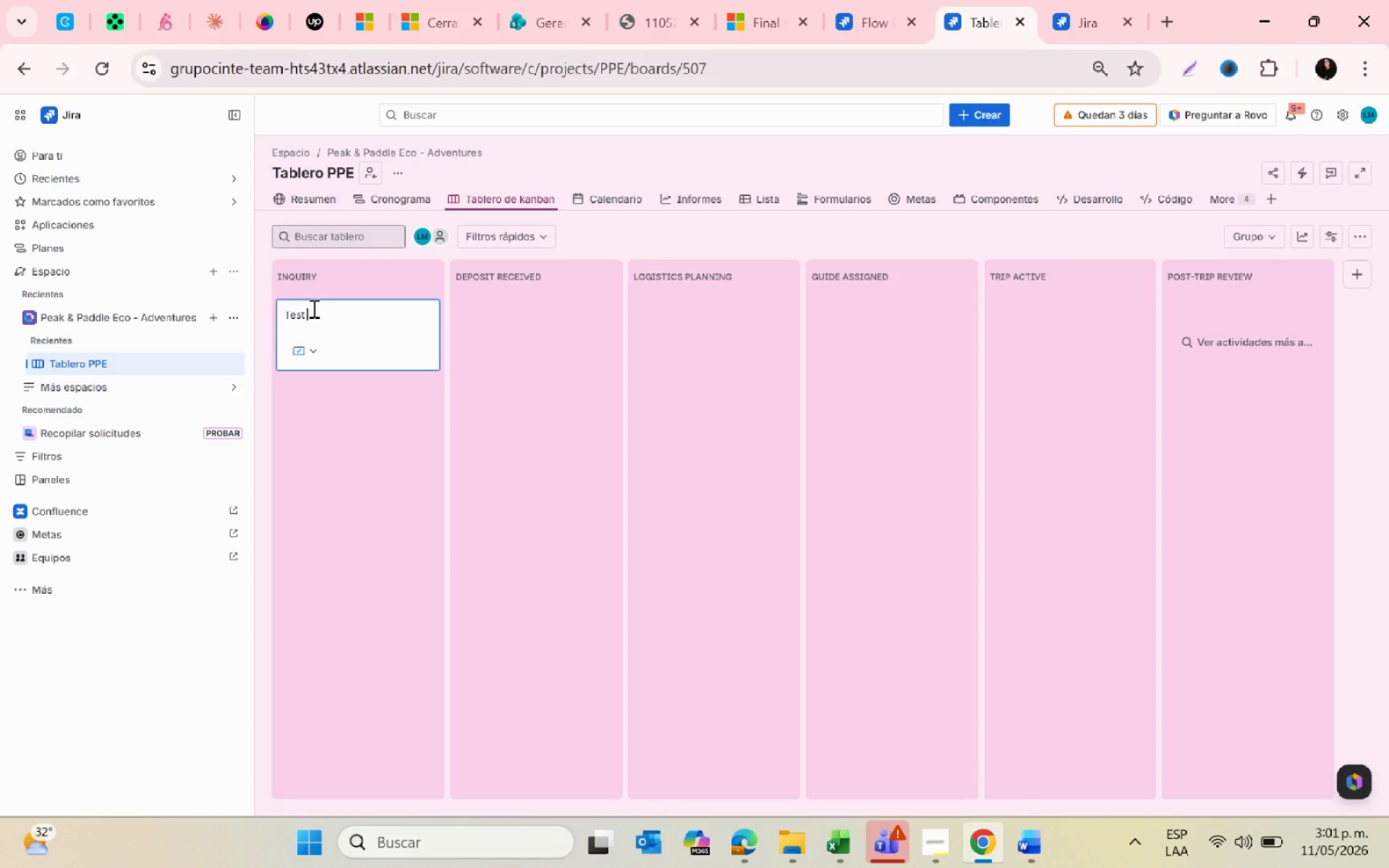 
key(Enter)
 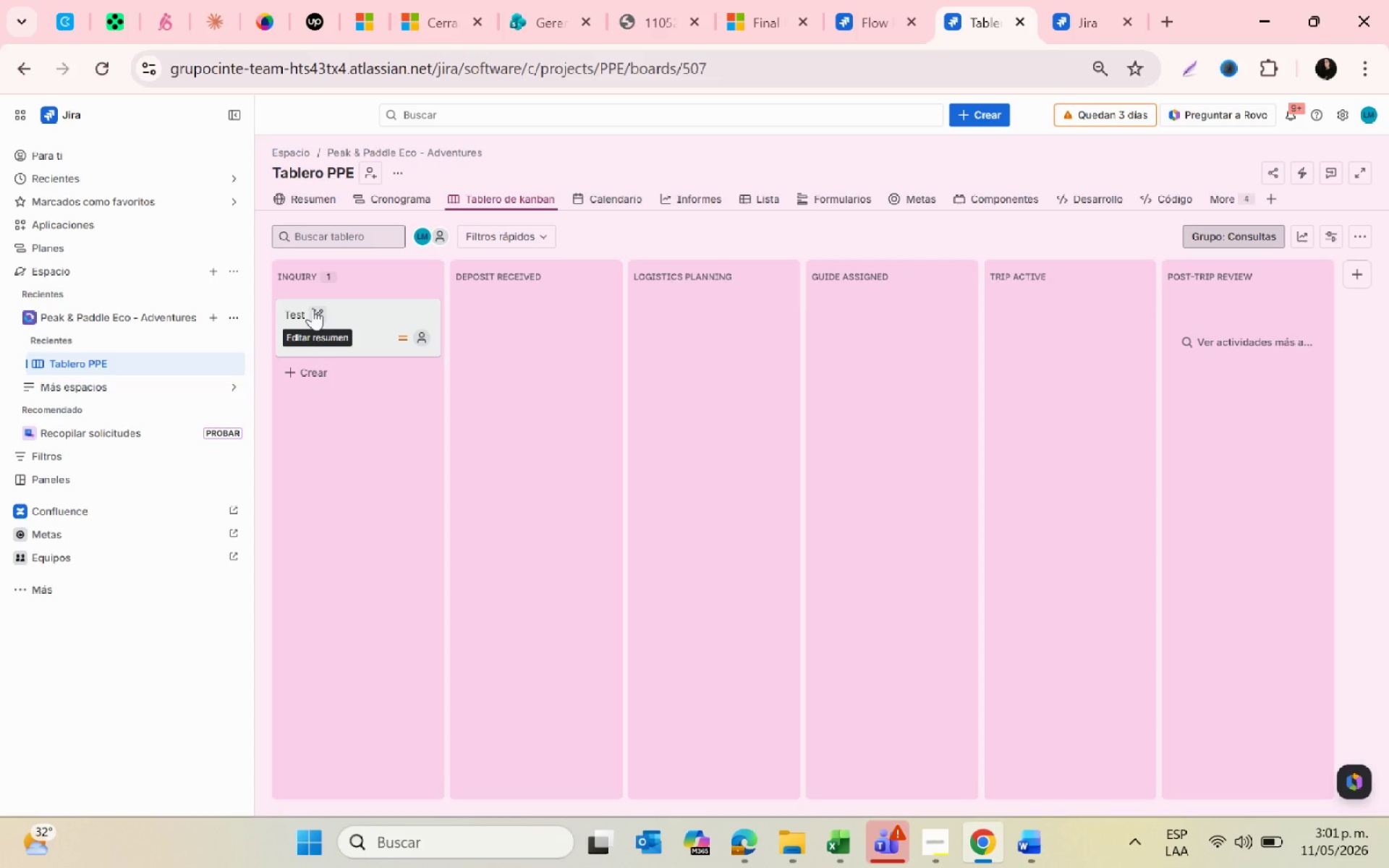 
wait(6.11)
 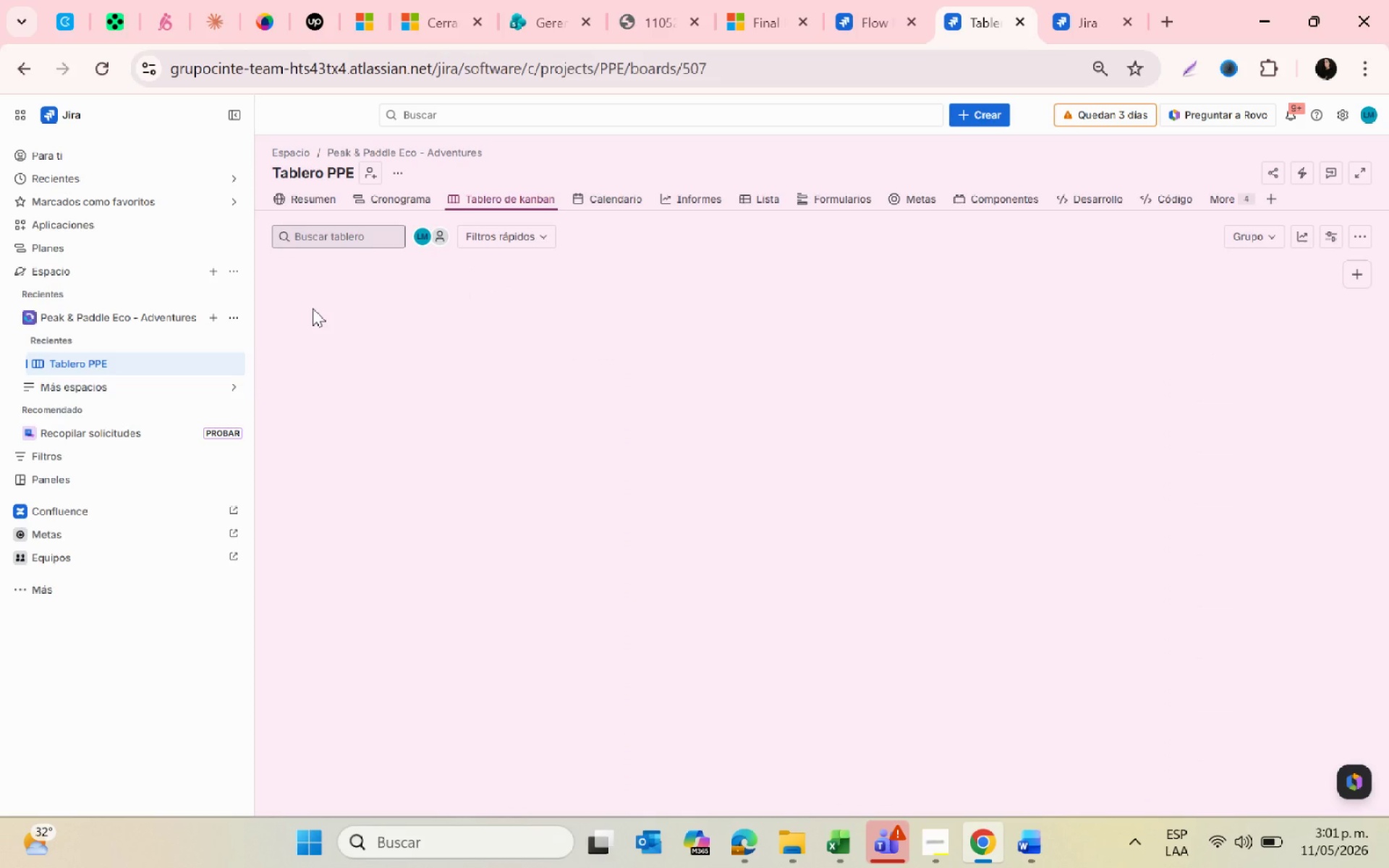 
left_click([885, 2])
 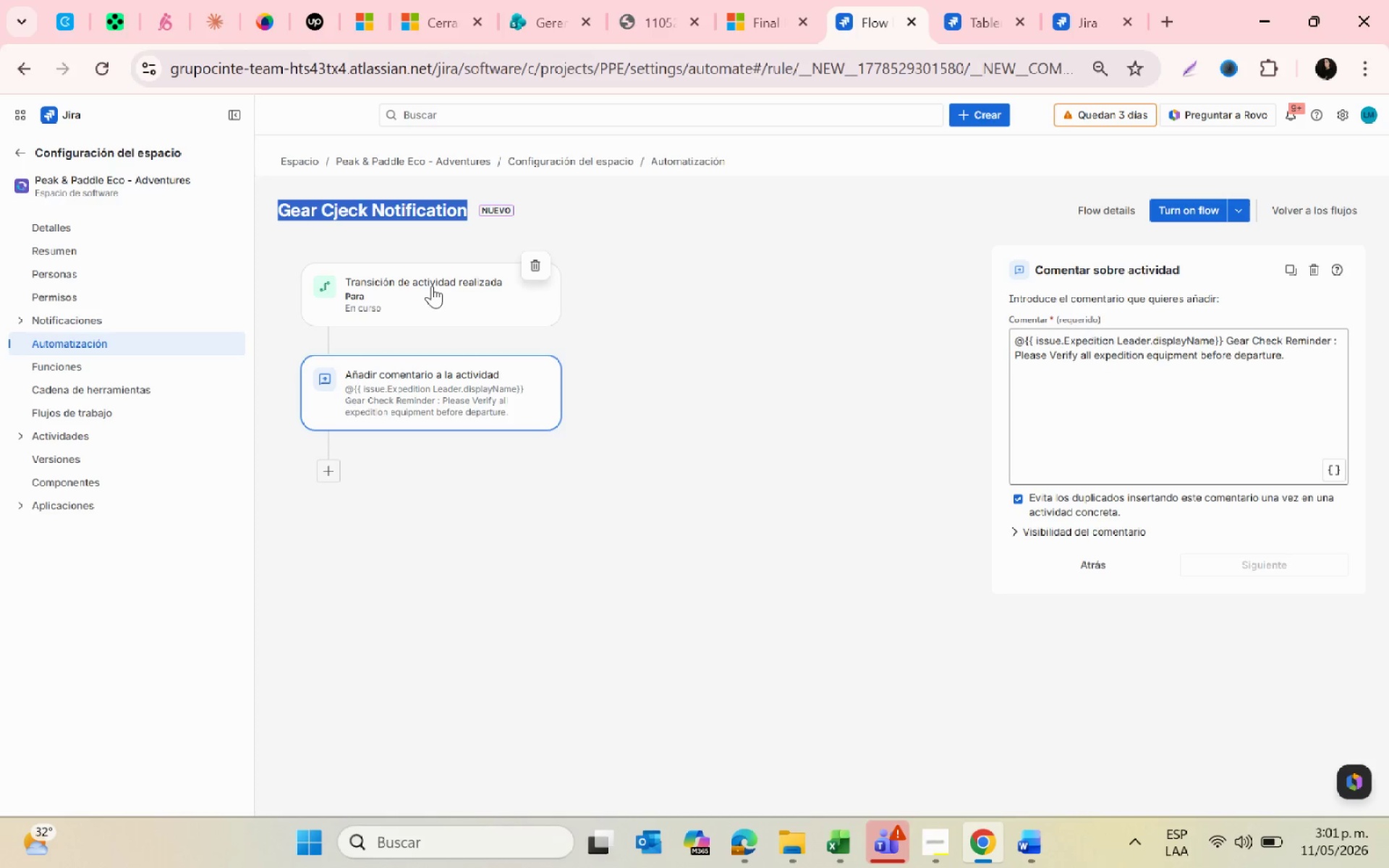 
left_click([987, 0])
 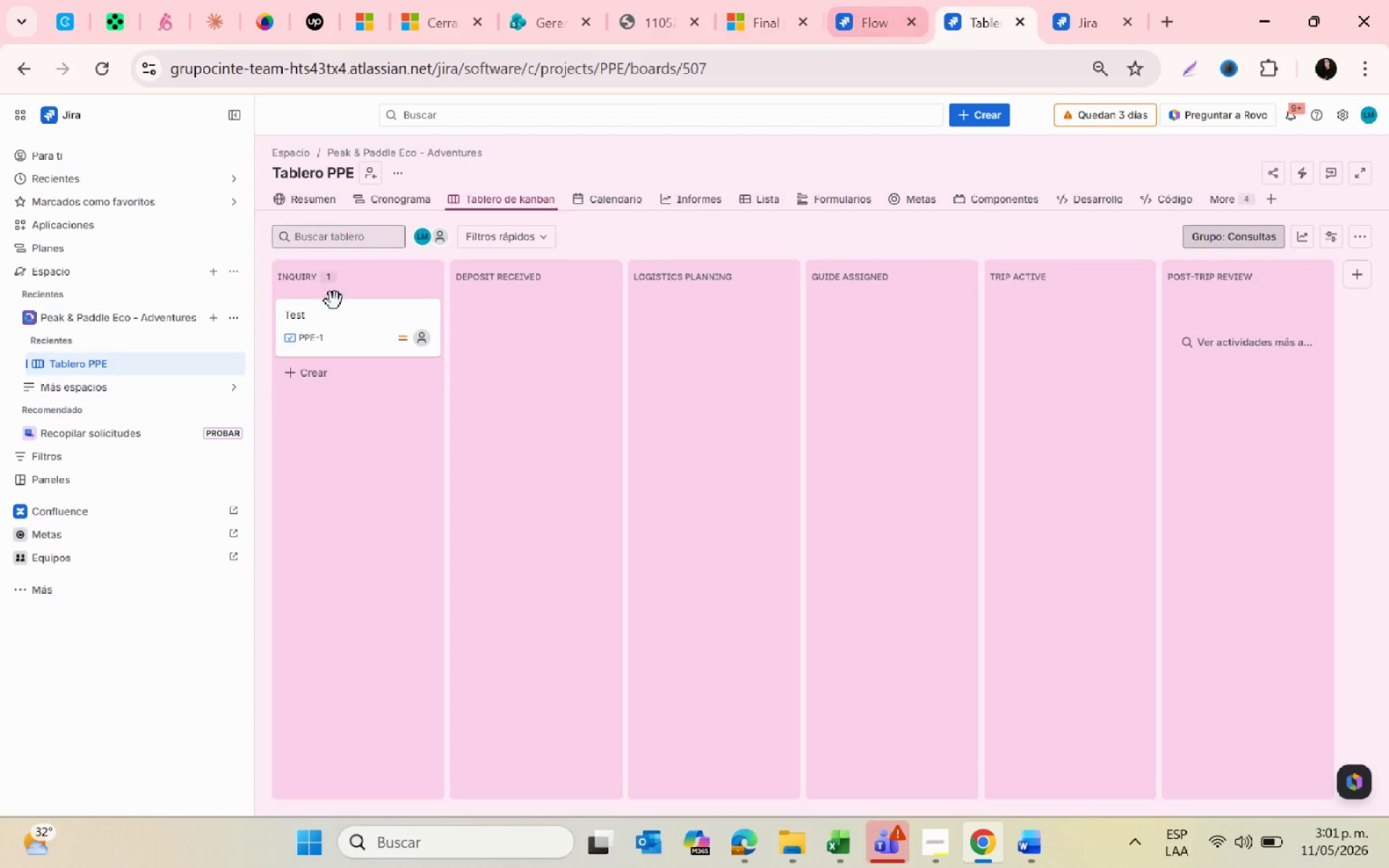 
left_click([328, 318])
 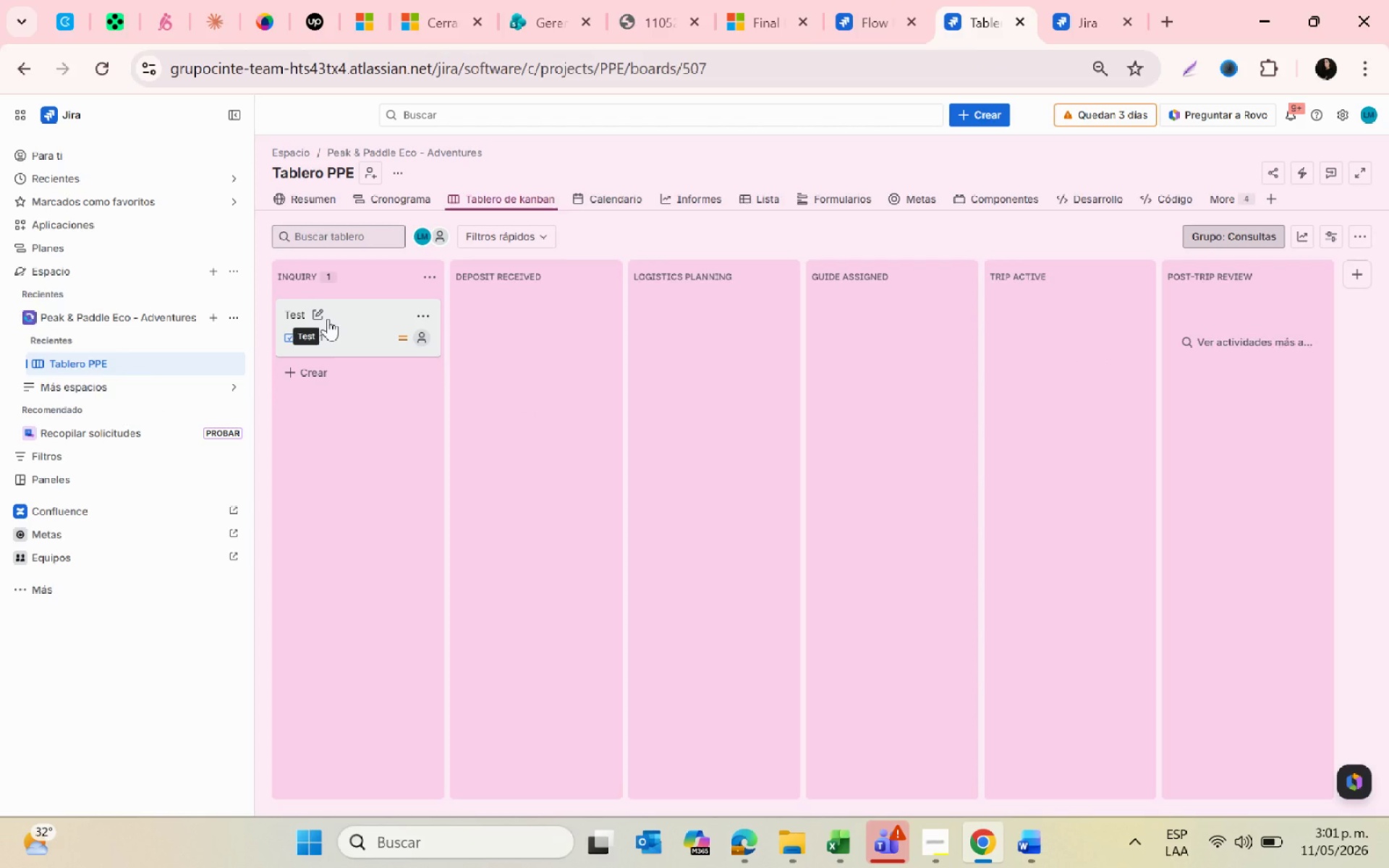 
left_click([328, 318])
 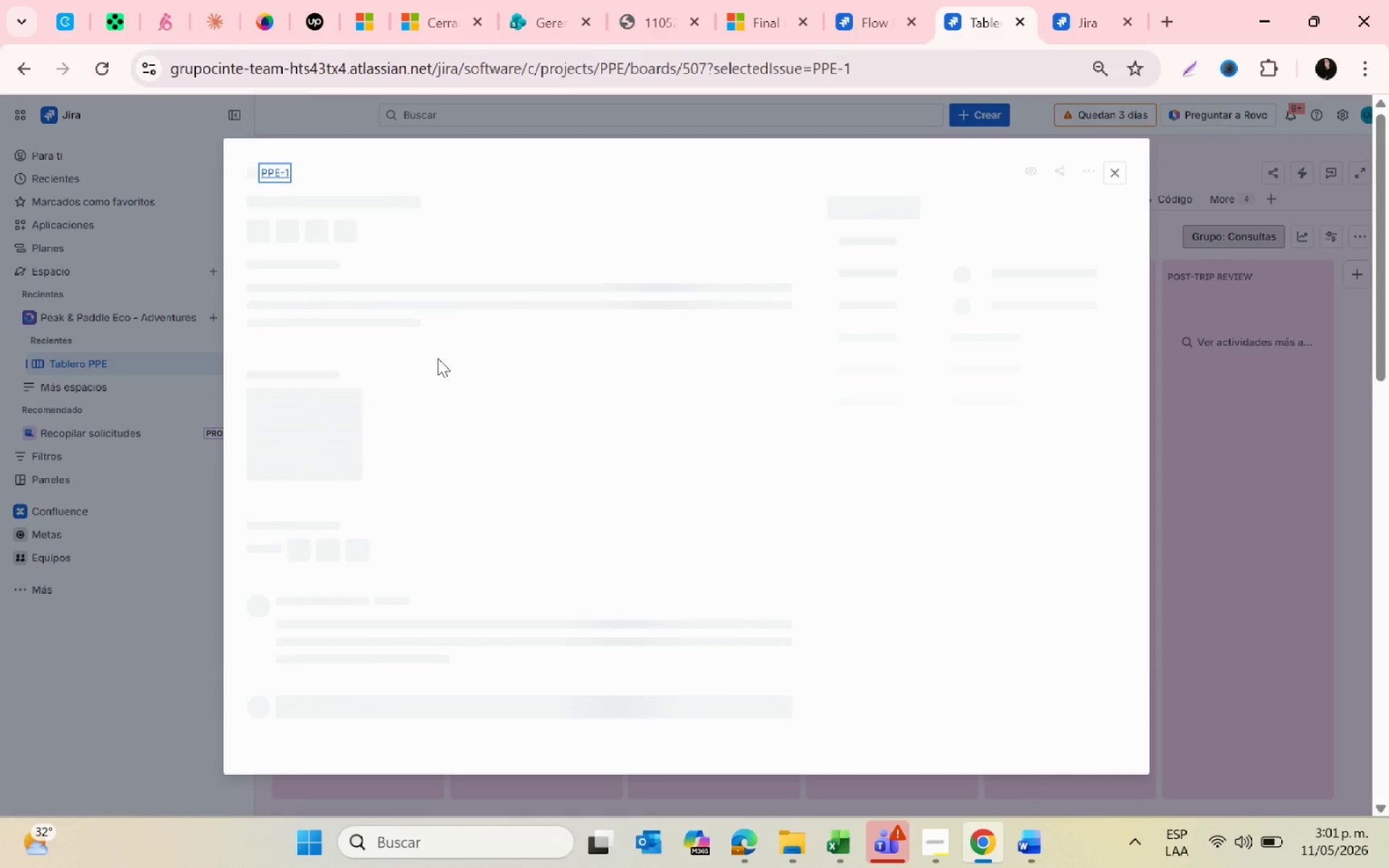 
mouse_move([1035, 559])
 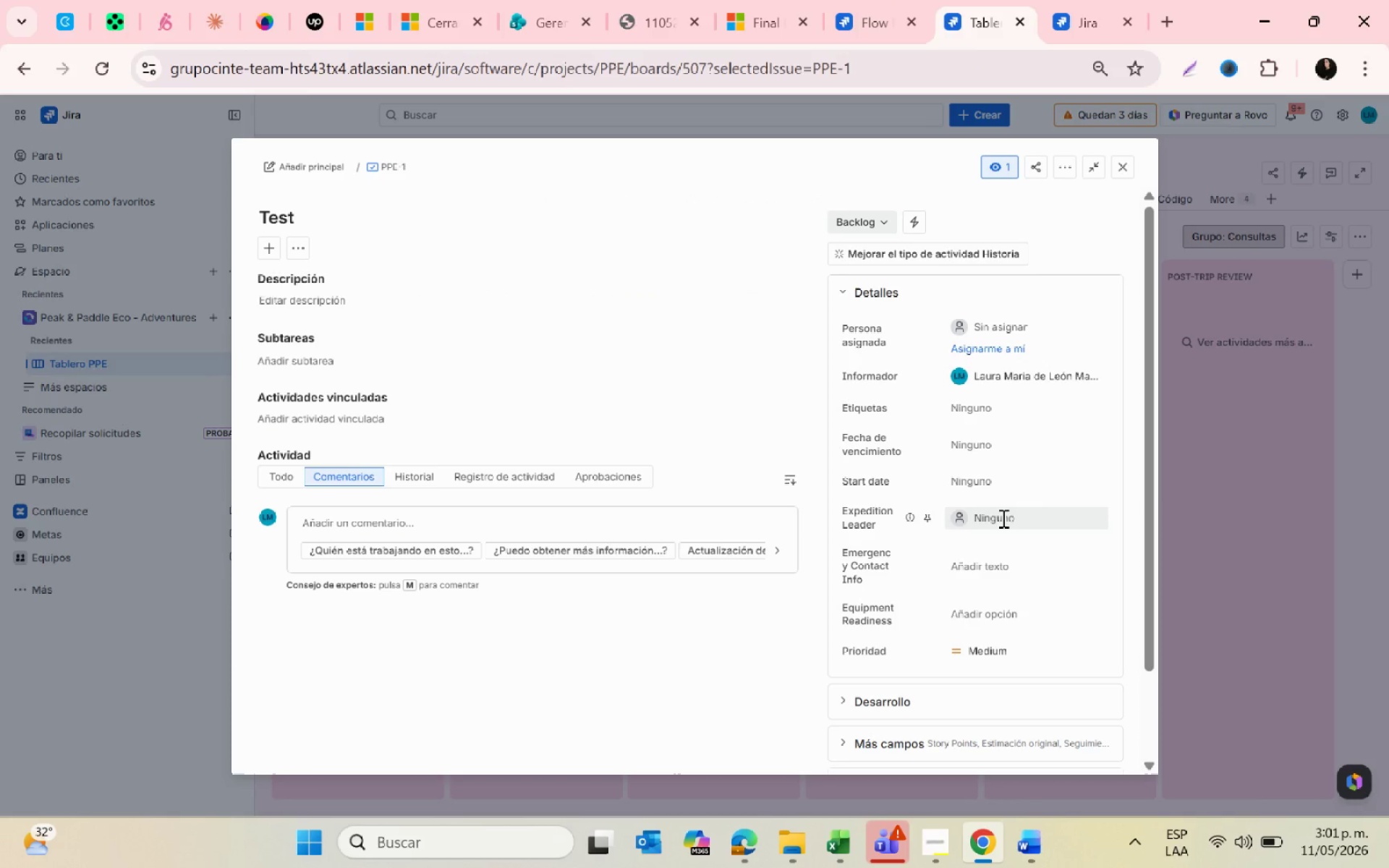 
left_click([1002, 518])
 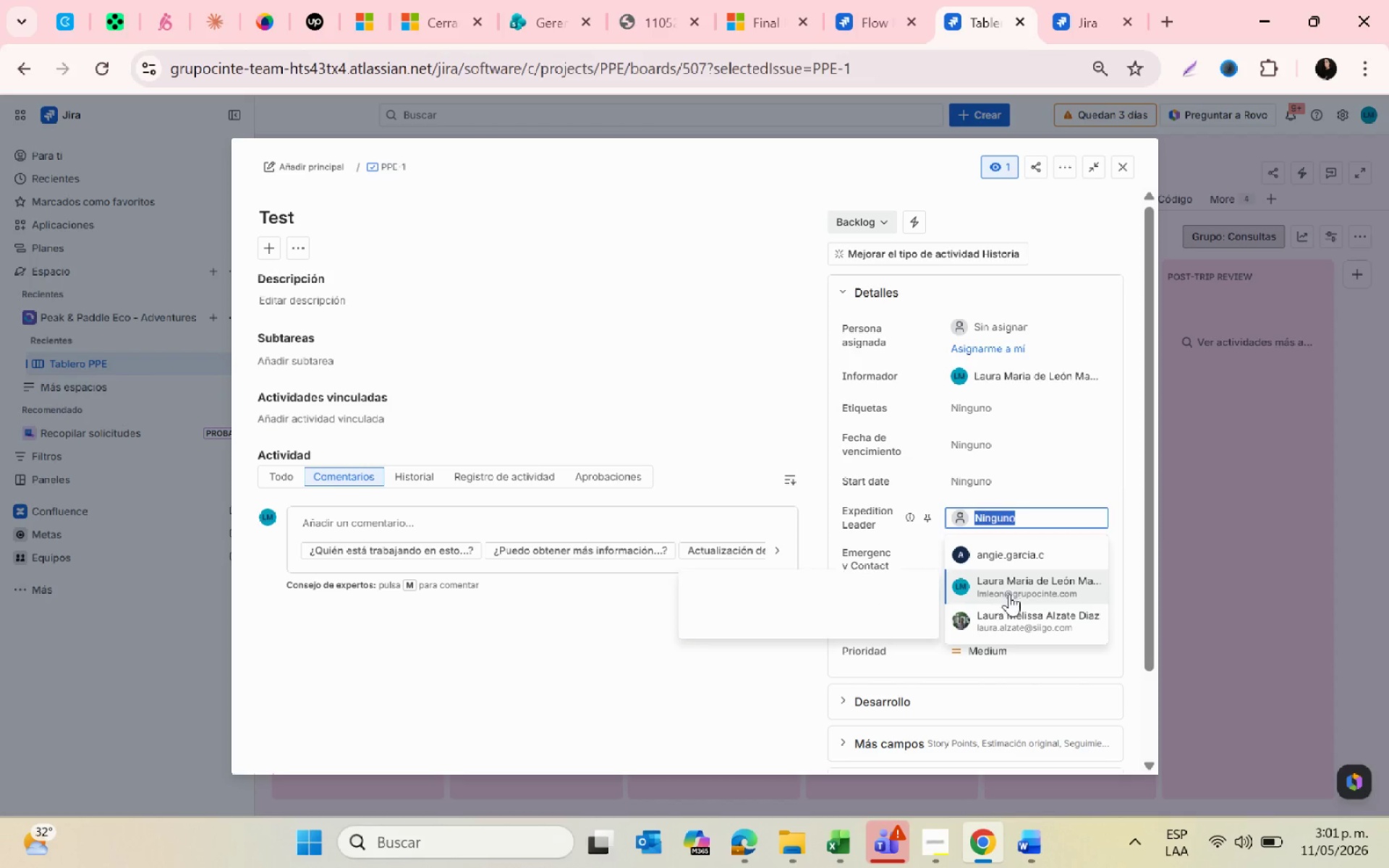 
left_click([1009, 594])
 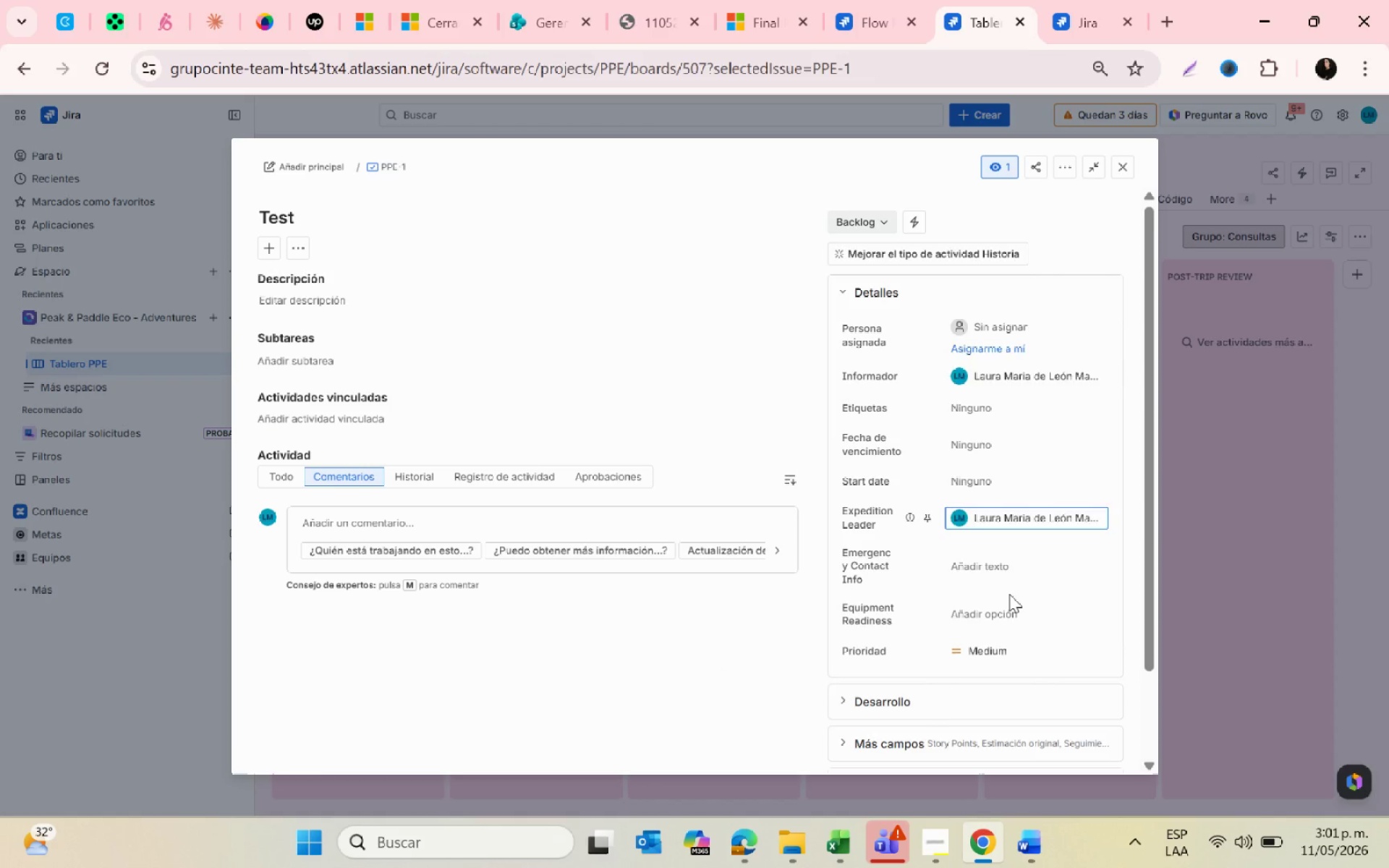 
scroll: coordinate [1009, 594], scroll_direction: down, amount: 2.0
 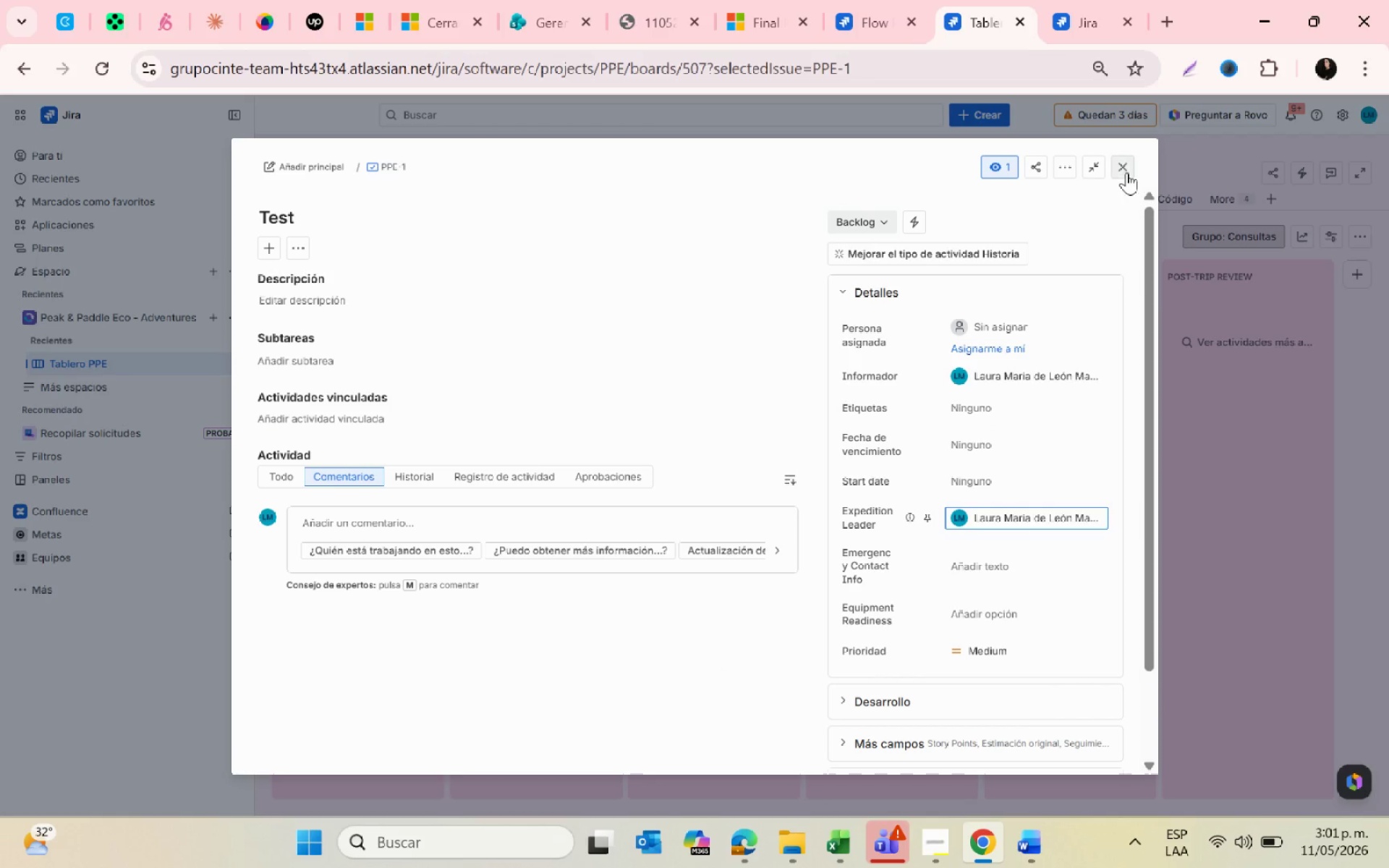 
left_click([1126, 168])
 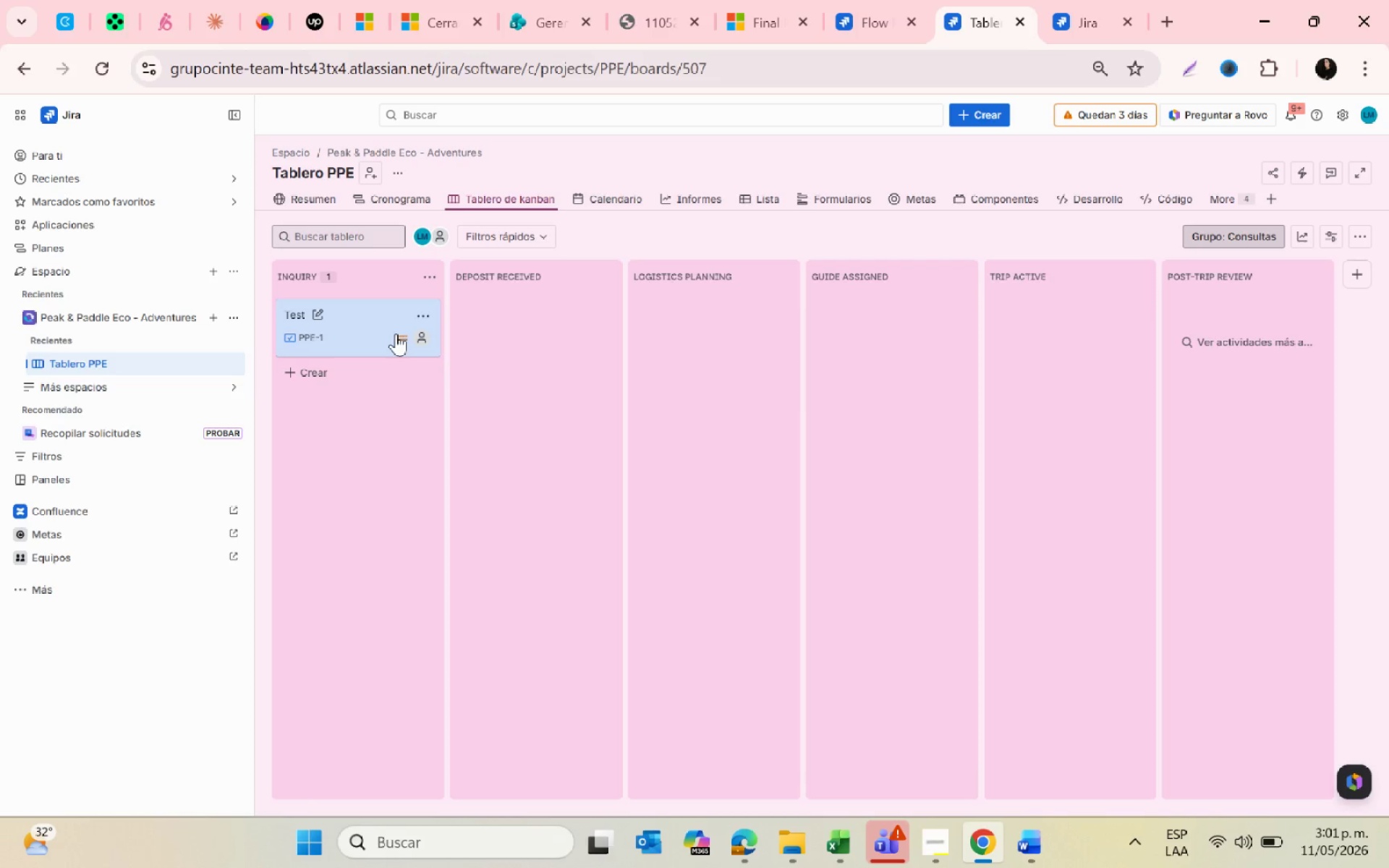 
left_click_drag(start_coordinate=[367, 335], to_coordinate=[649, 313])
 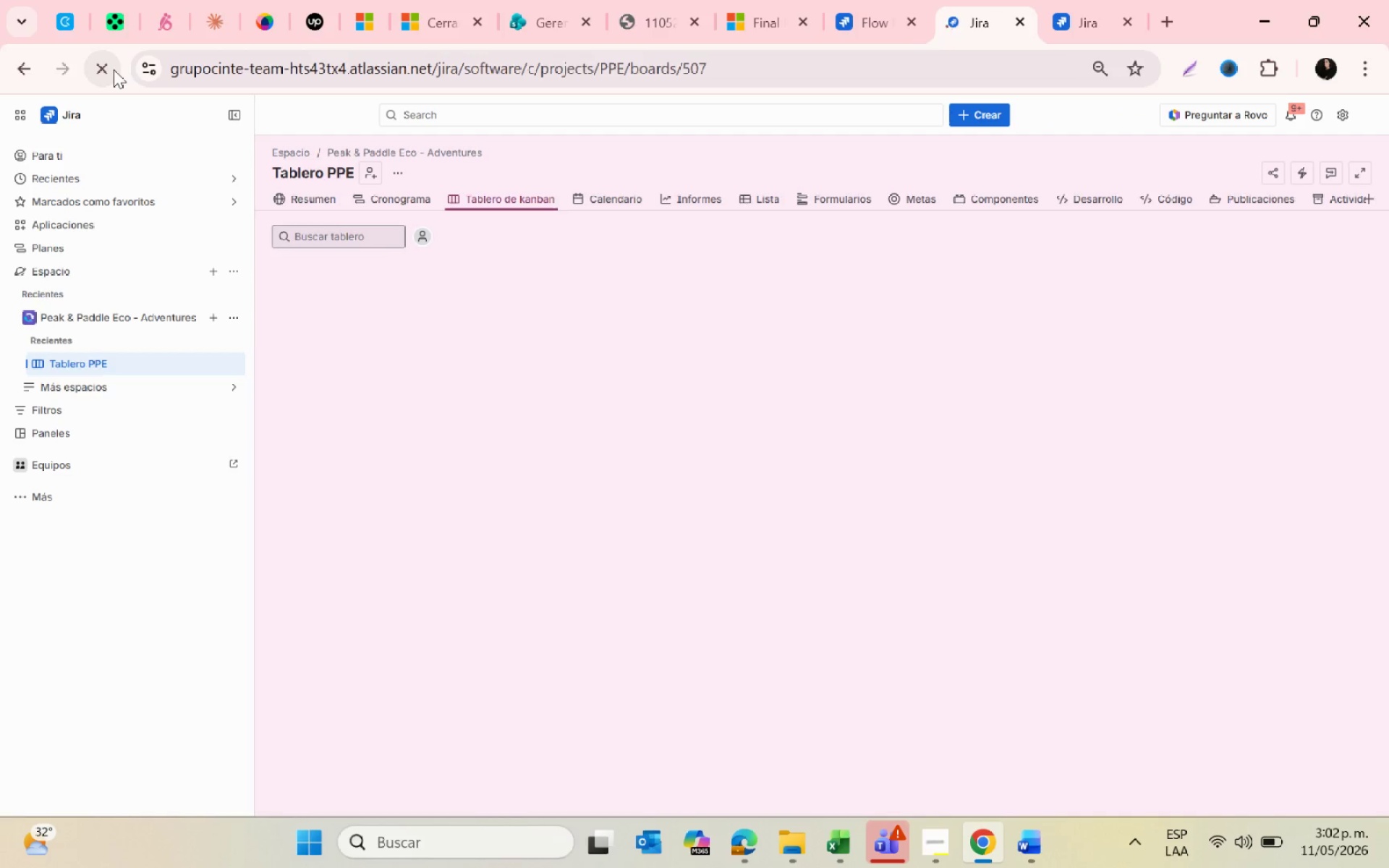 
left_click([695, 304])
 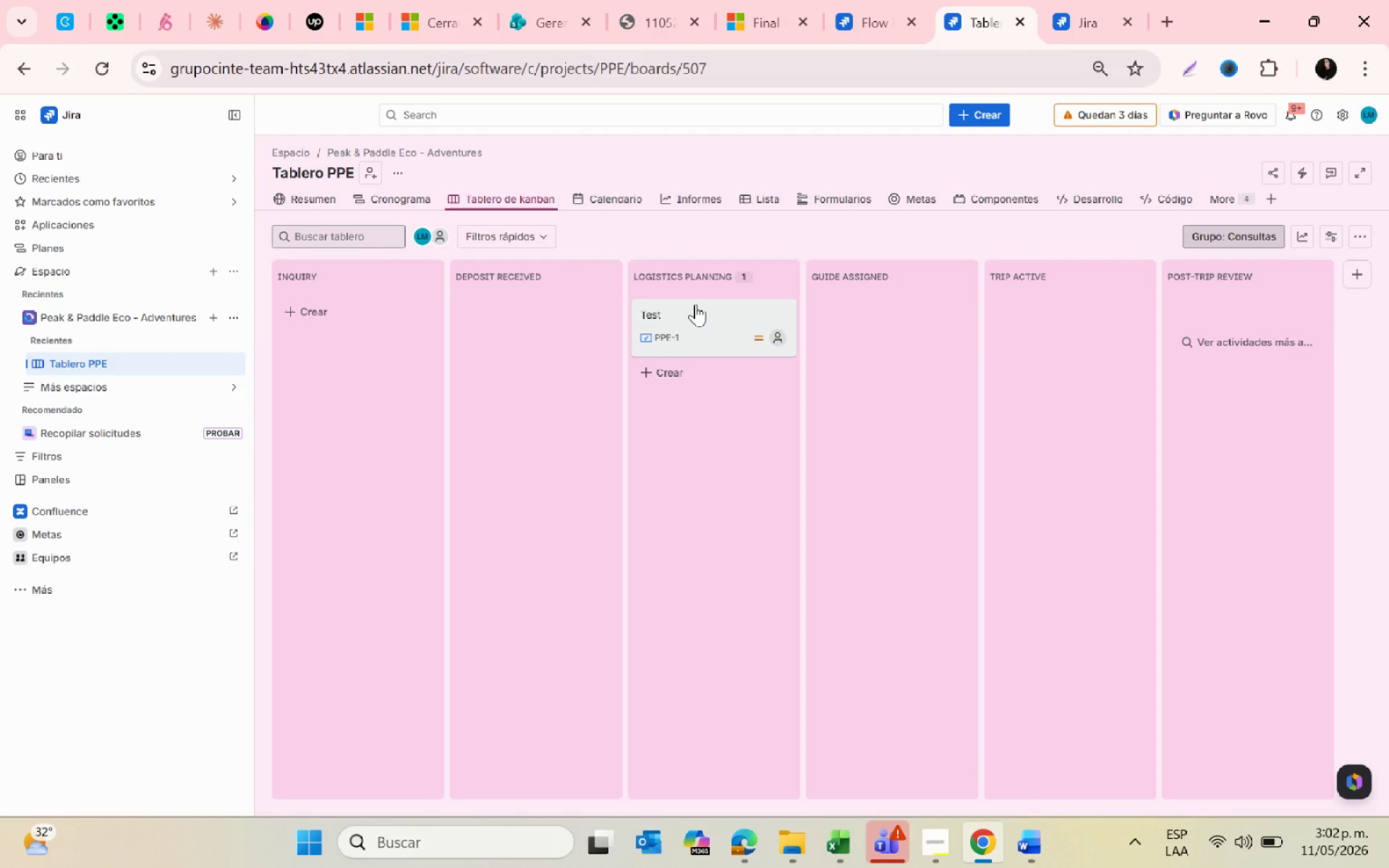 
left_click([695, 304])
 